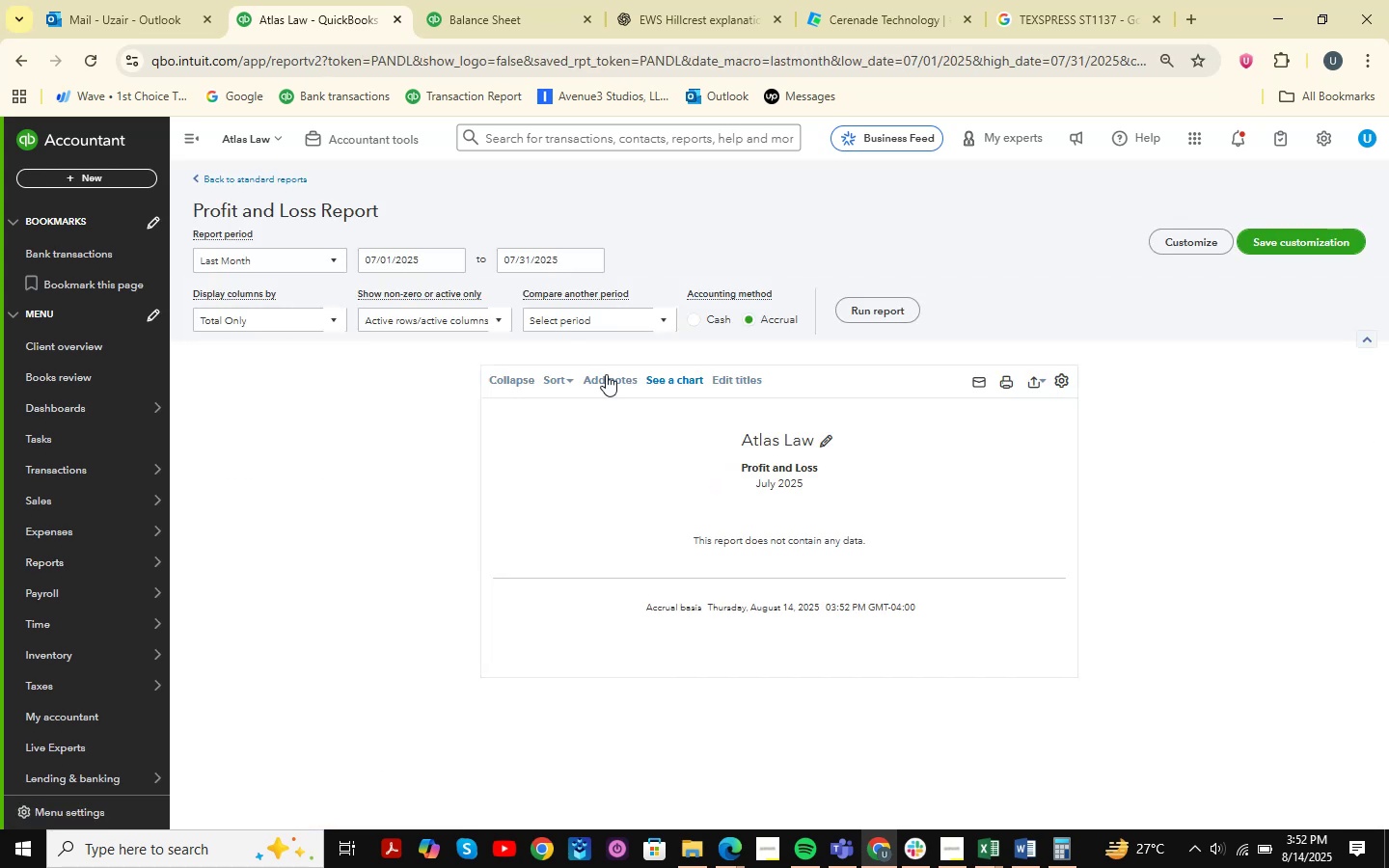 
left_click([313, 252])
 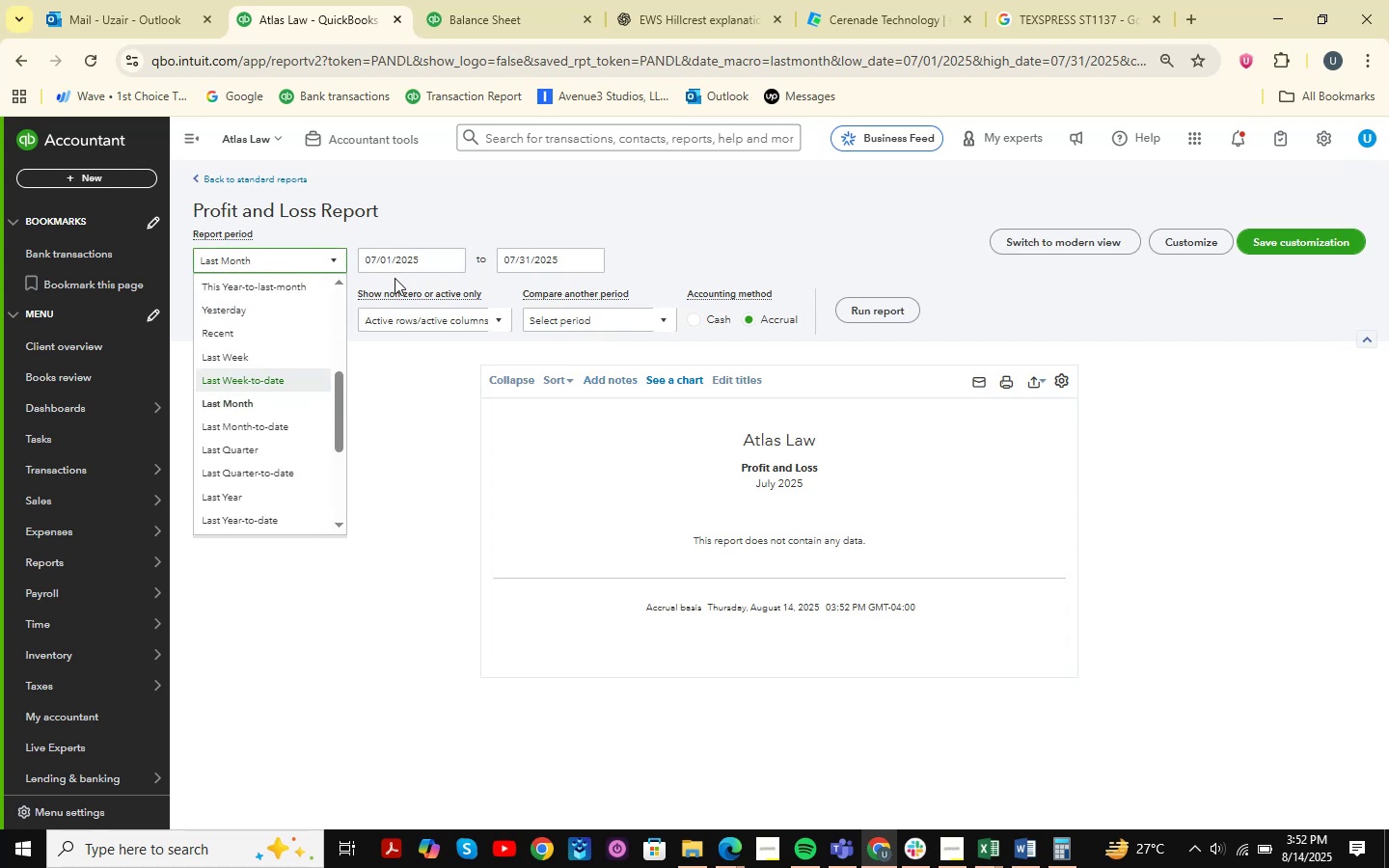 
left_click([452, 262])
 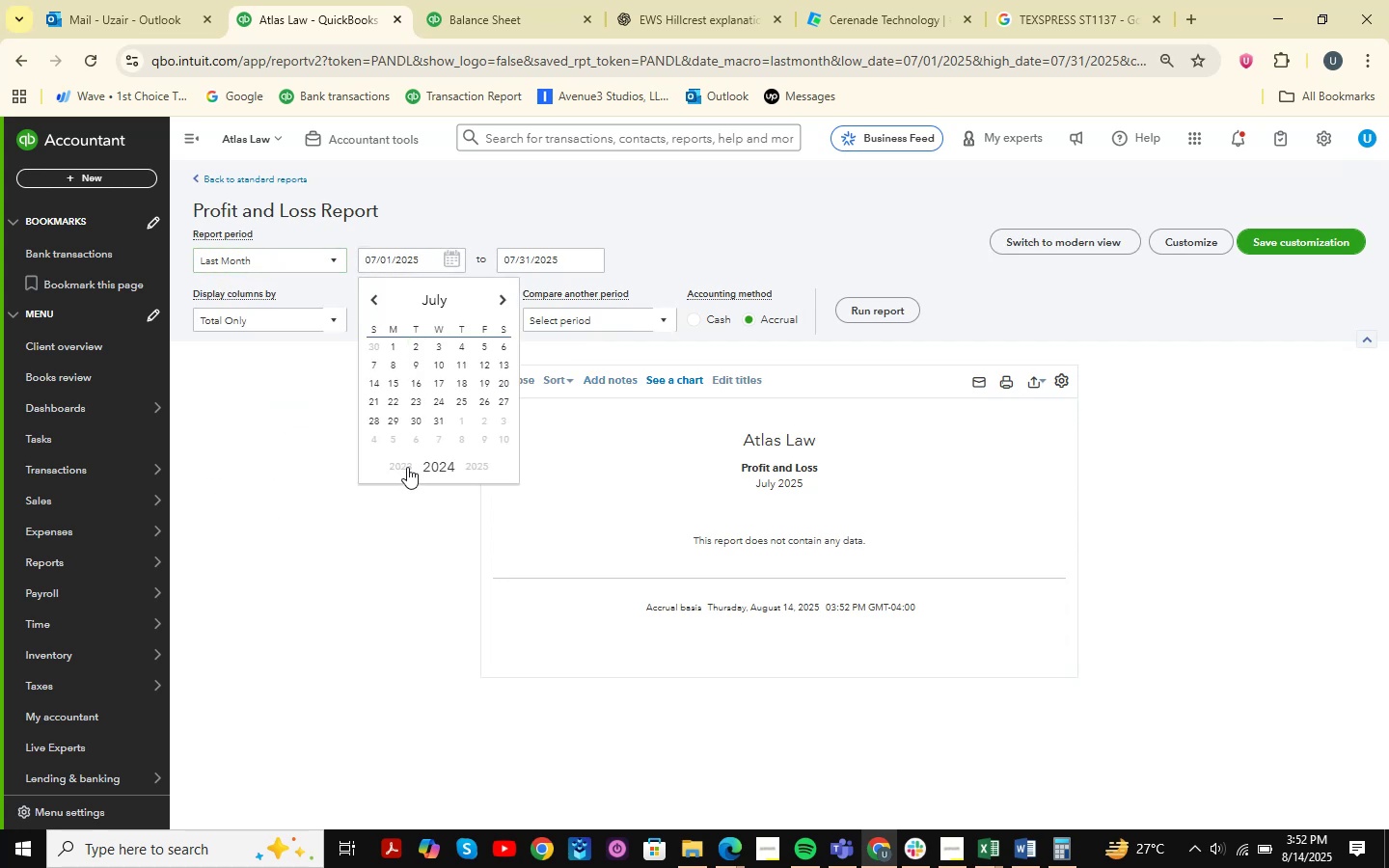 
double_click([406, 469])
 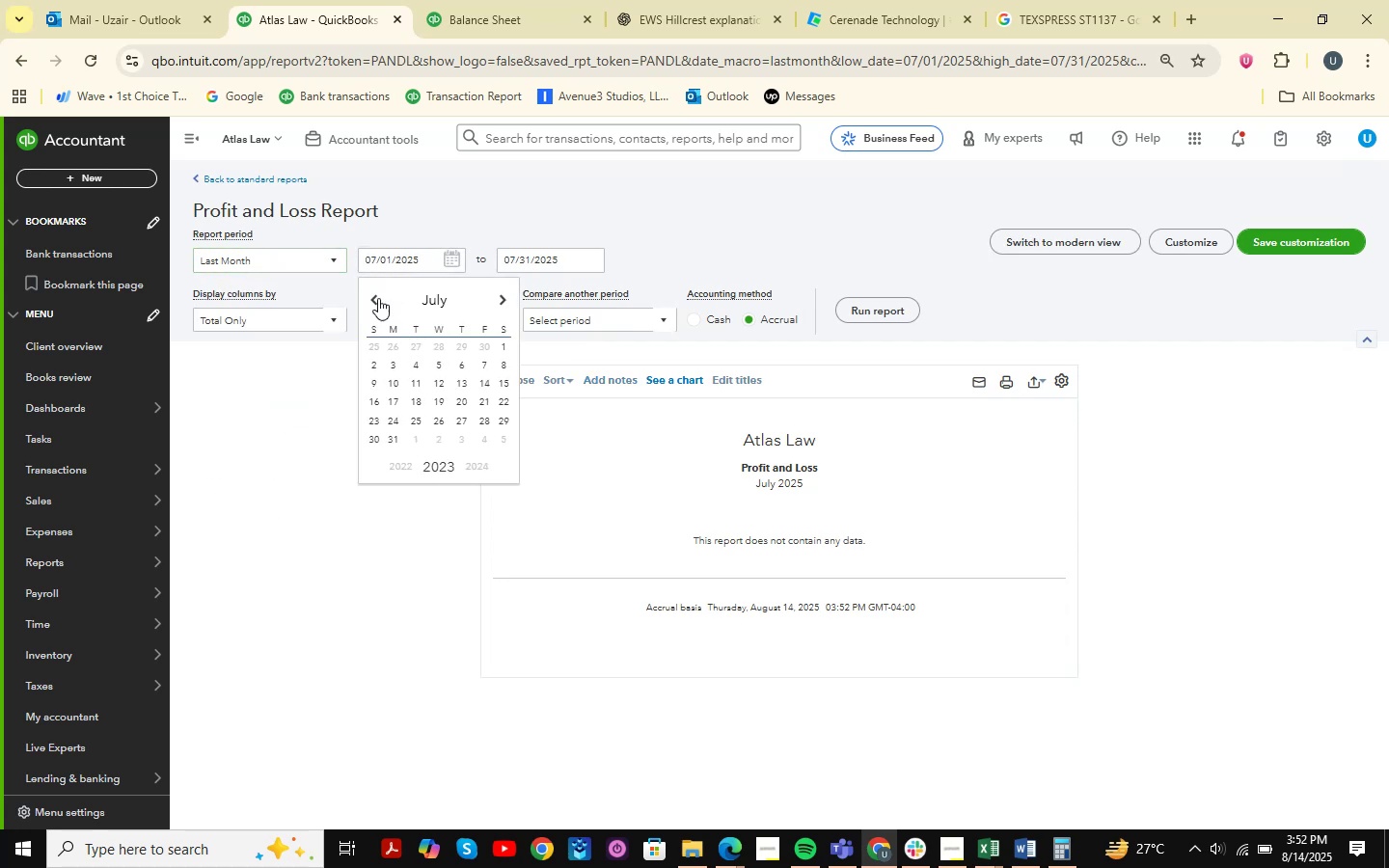 
double_click([378, 298])
 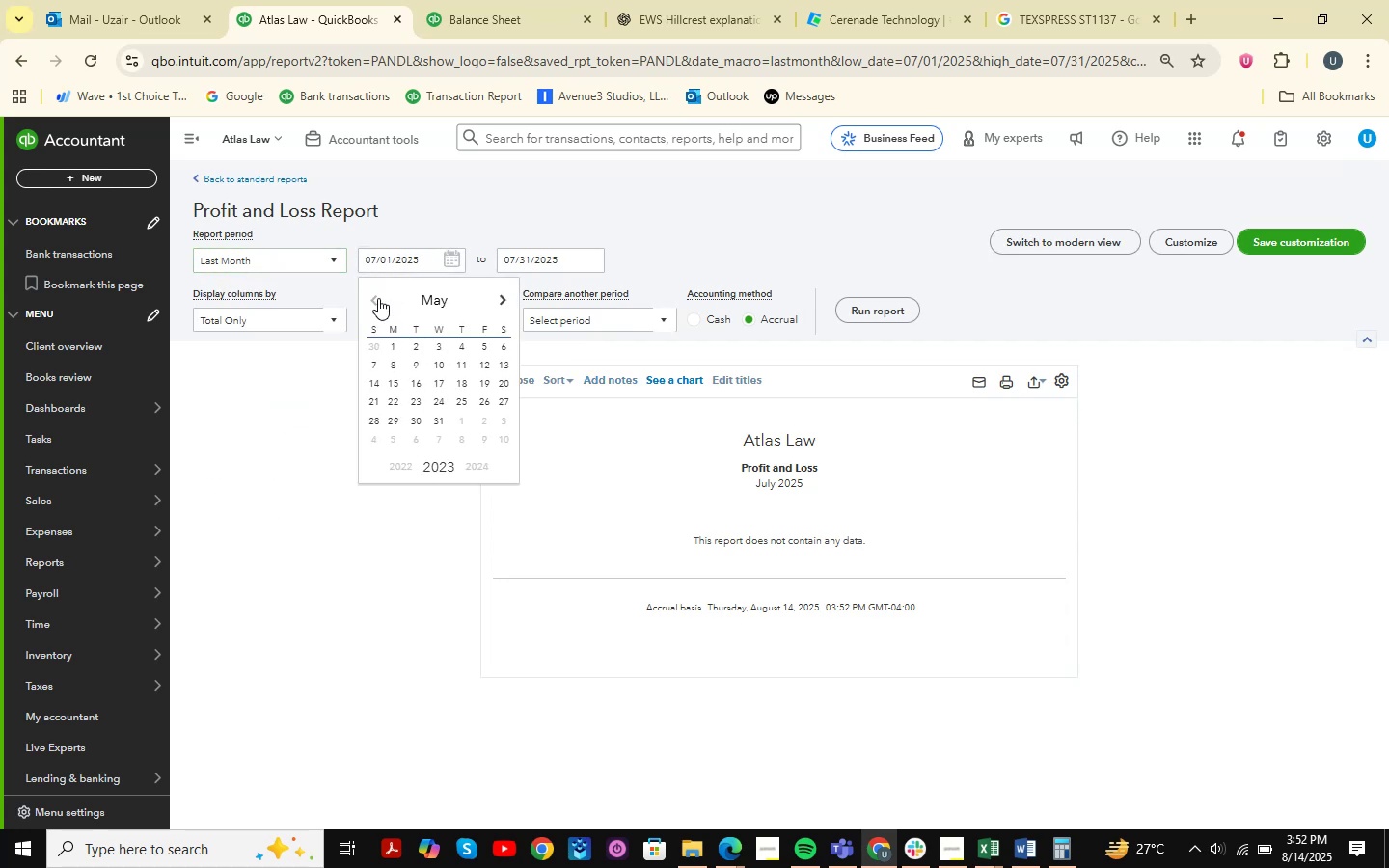 
triple_click([378, 298])
 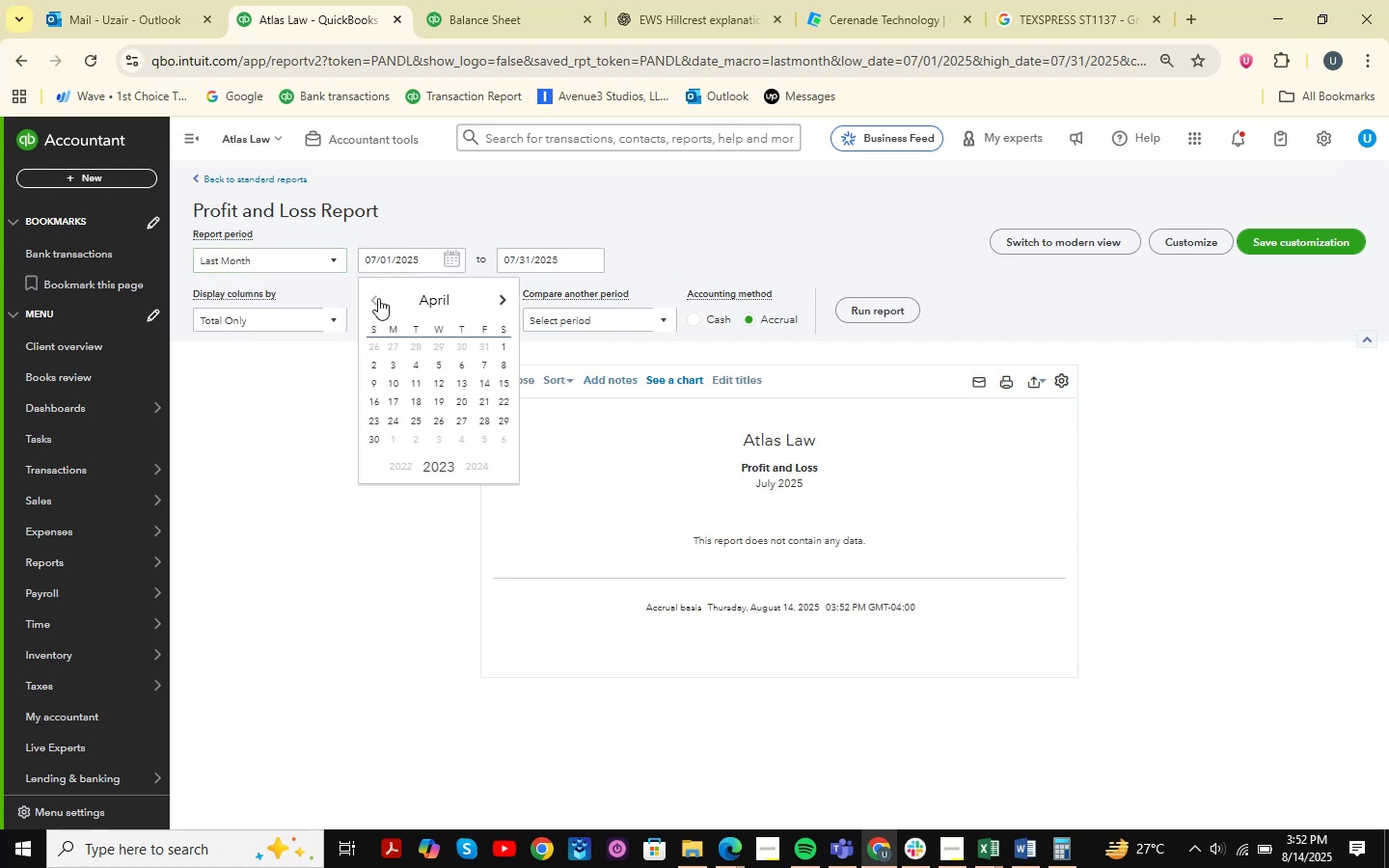 
triple_click([378, 298])
 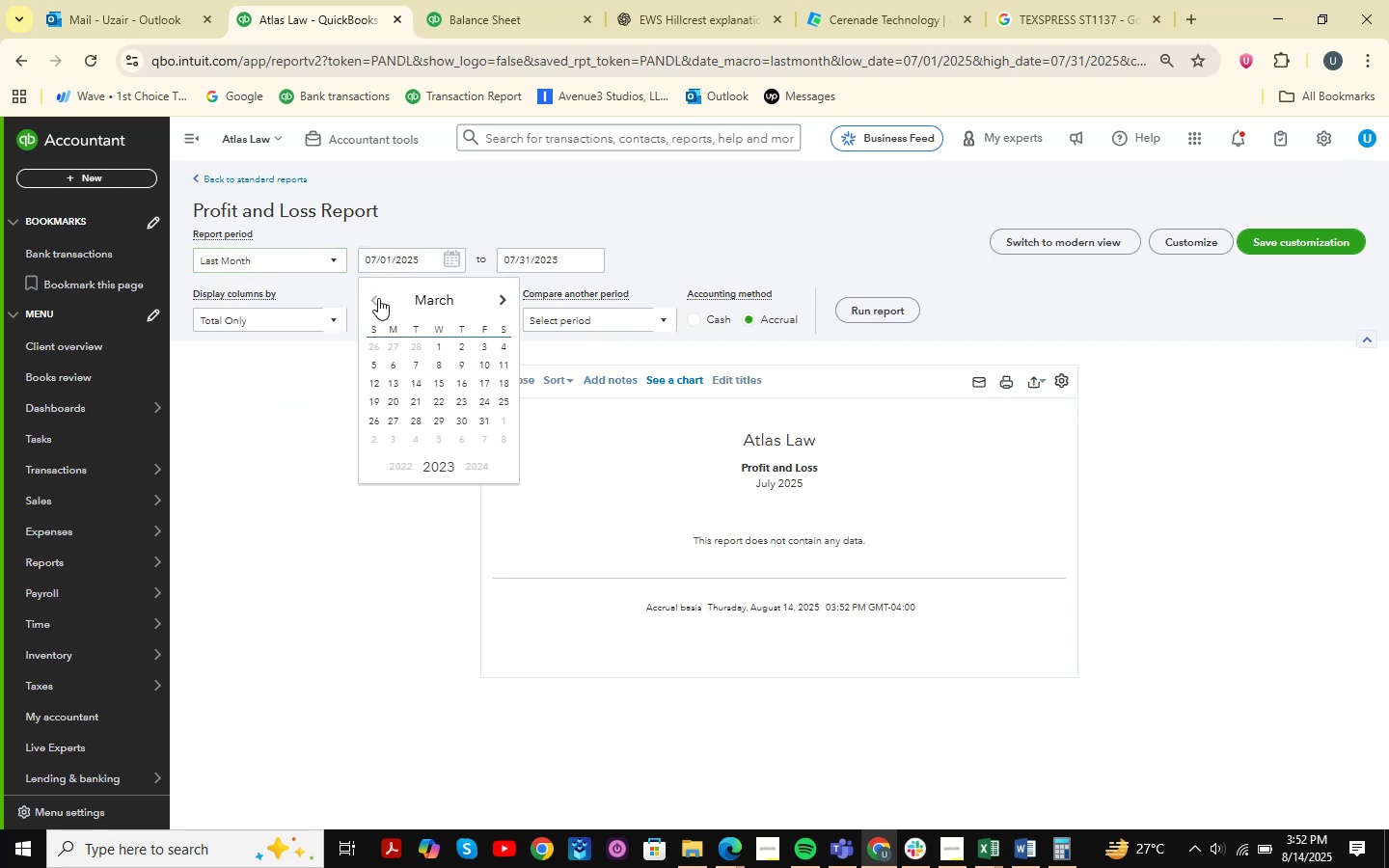 
triple_click([378, 298])
 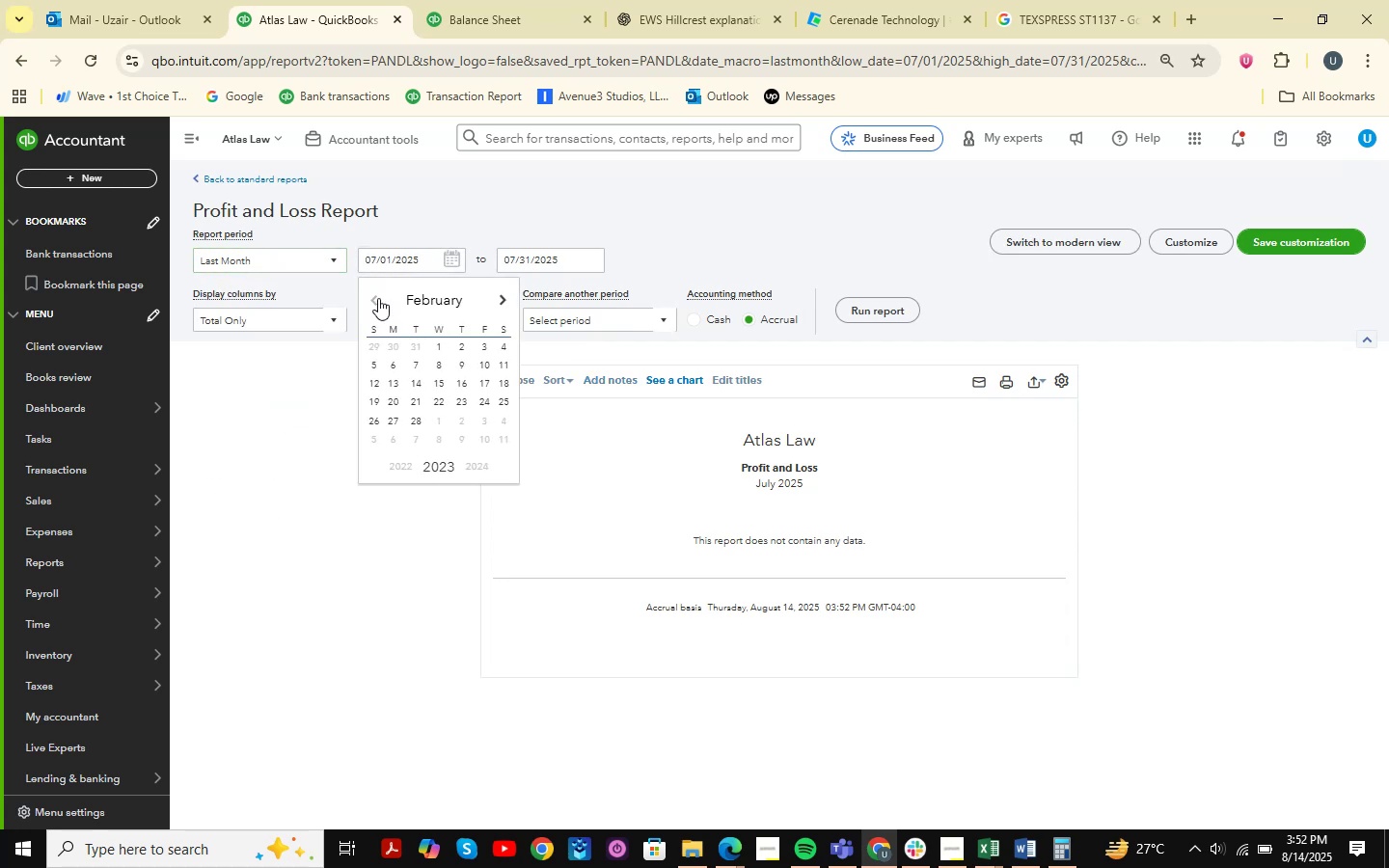 
triple_click([378, 298])
 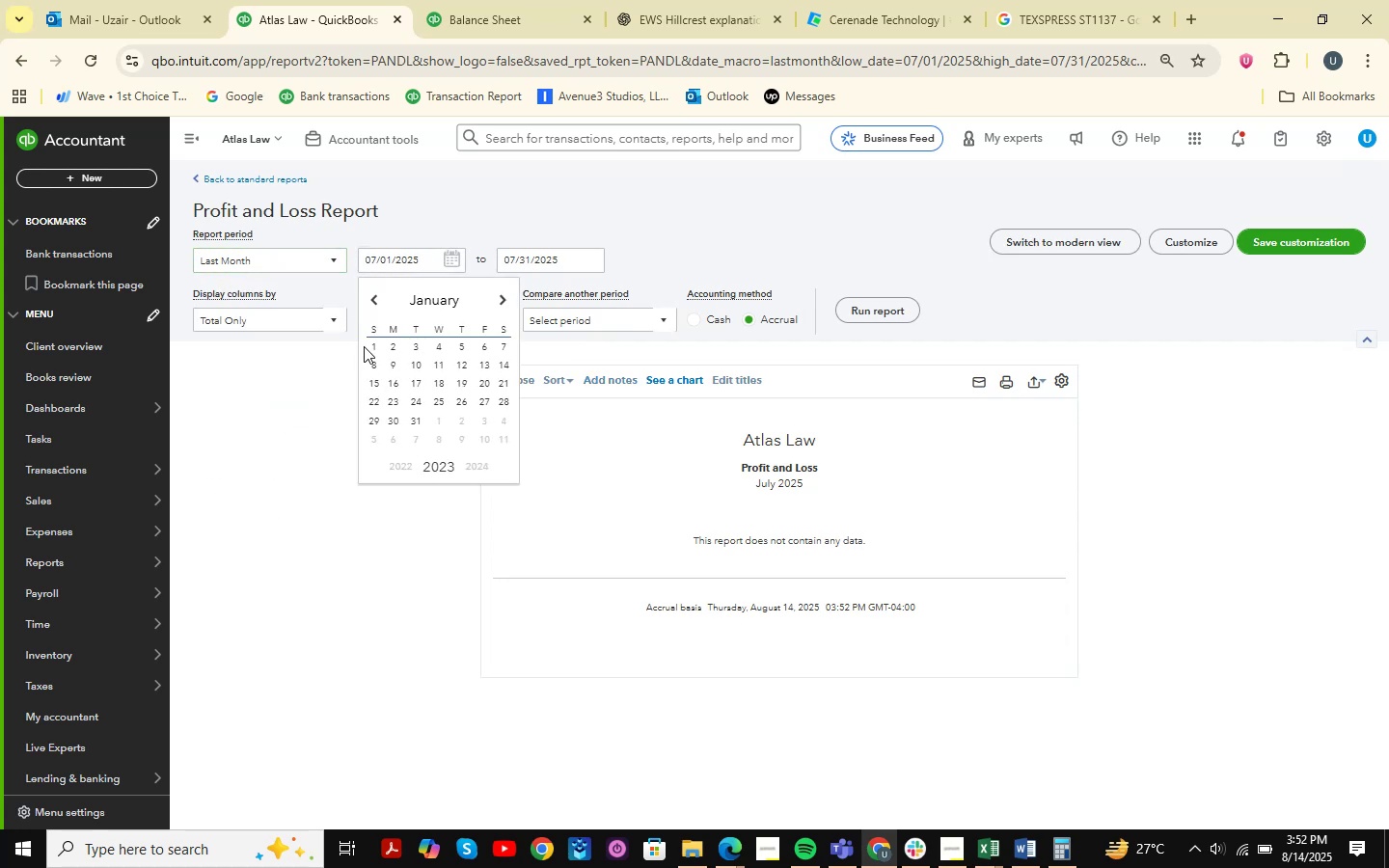 
left_click([376, 345])
 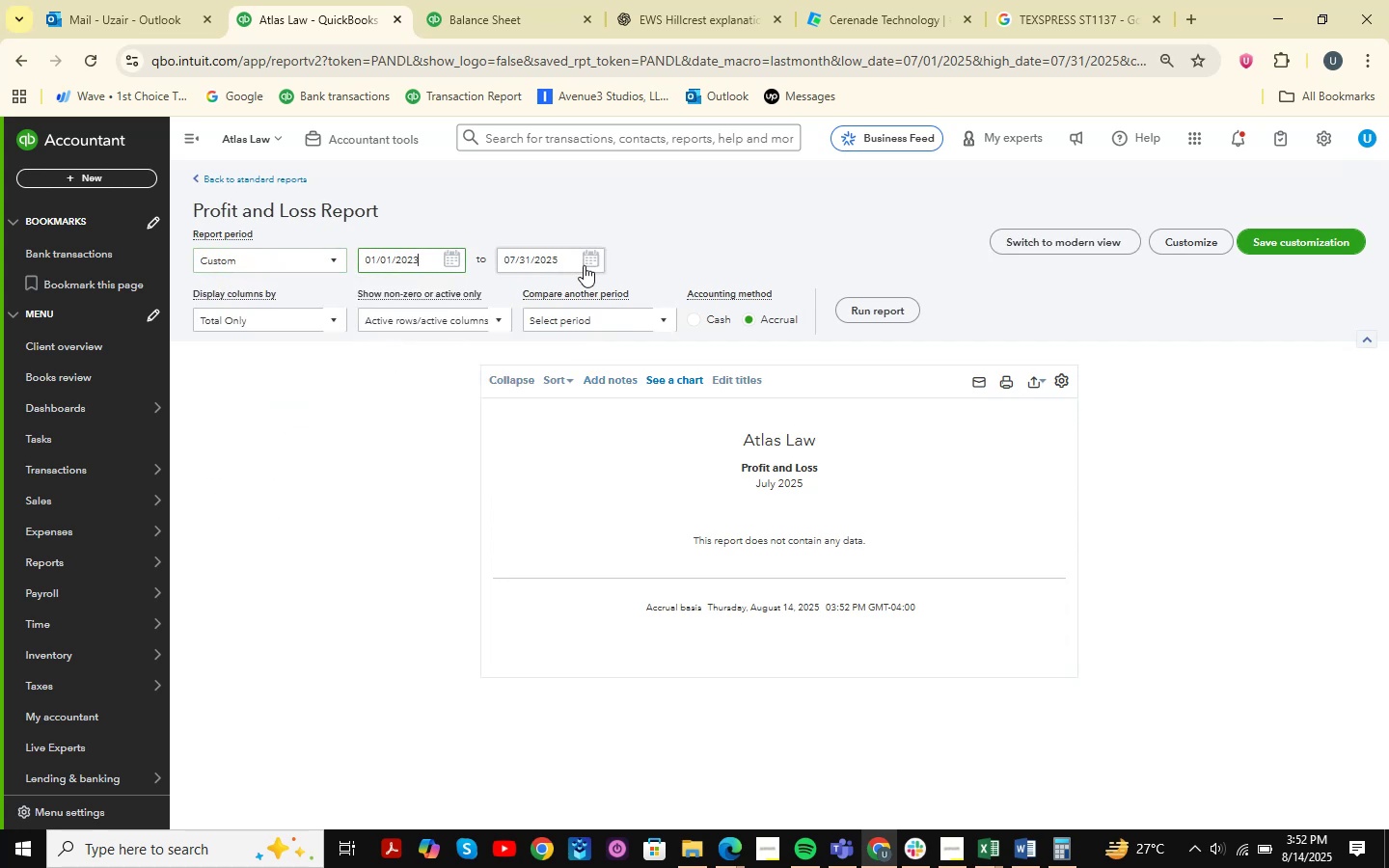 
left_click([587, 262])
 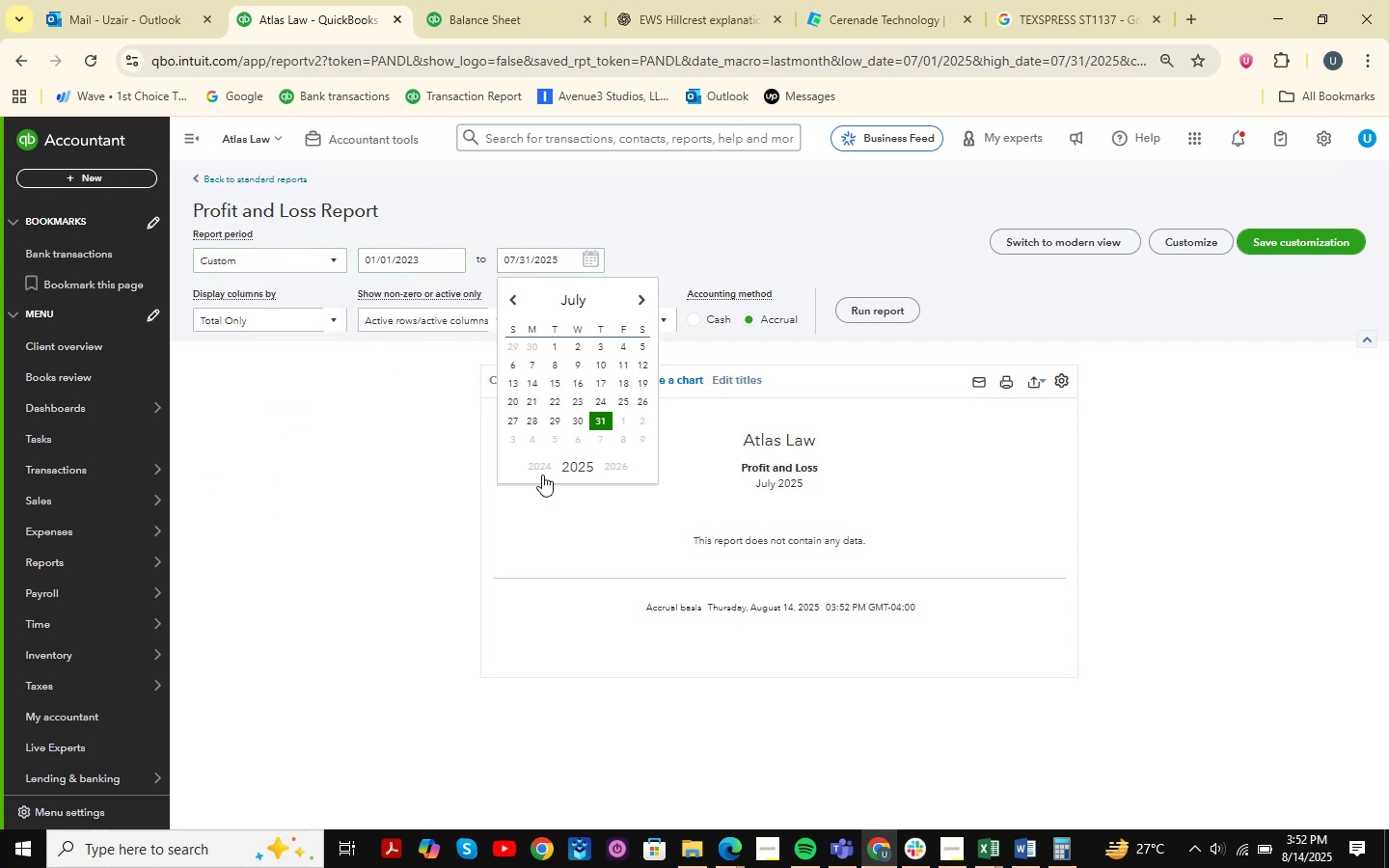 
double_click([542, 475])
 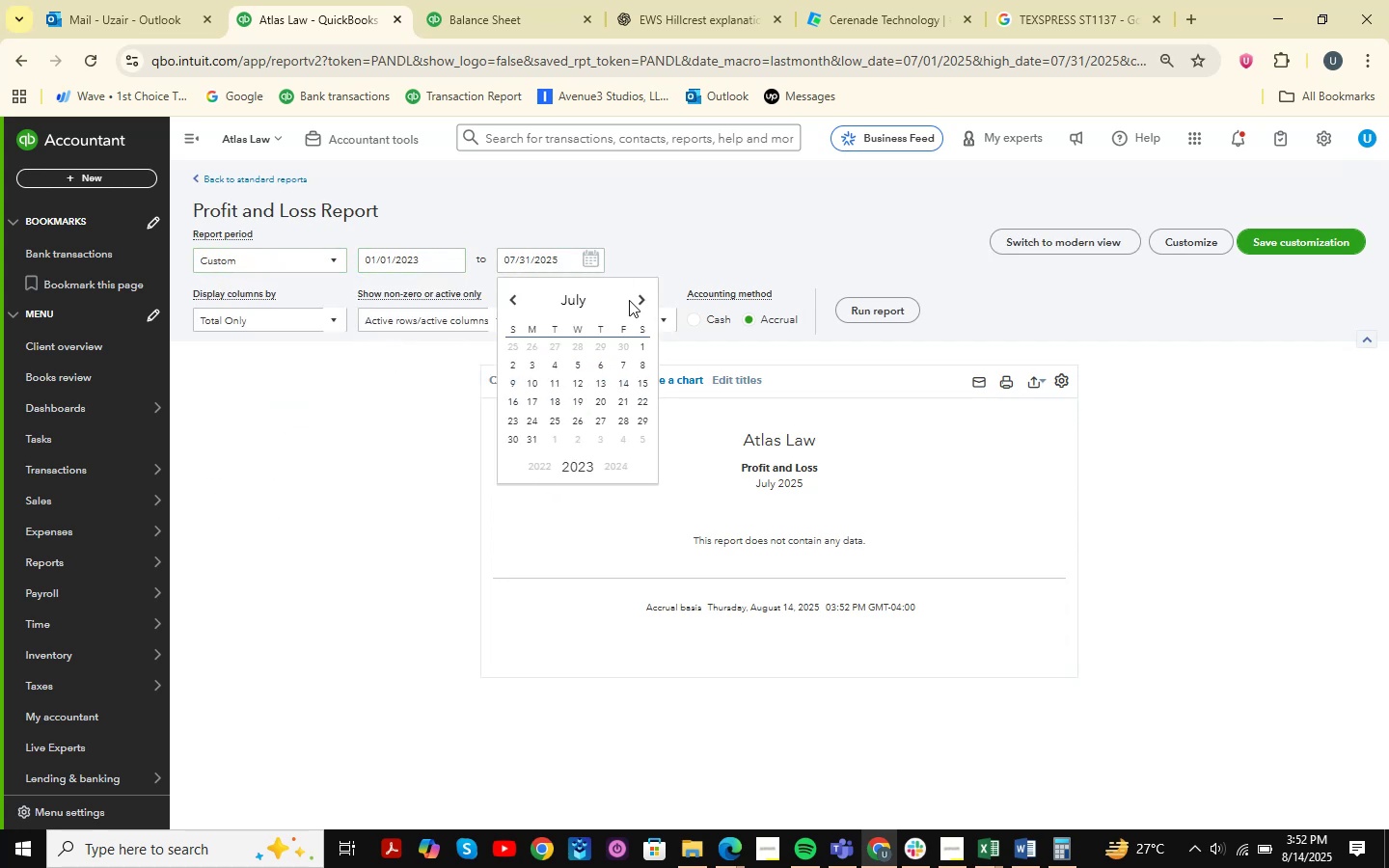 
double_click([633, 300])
 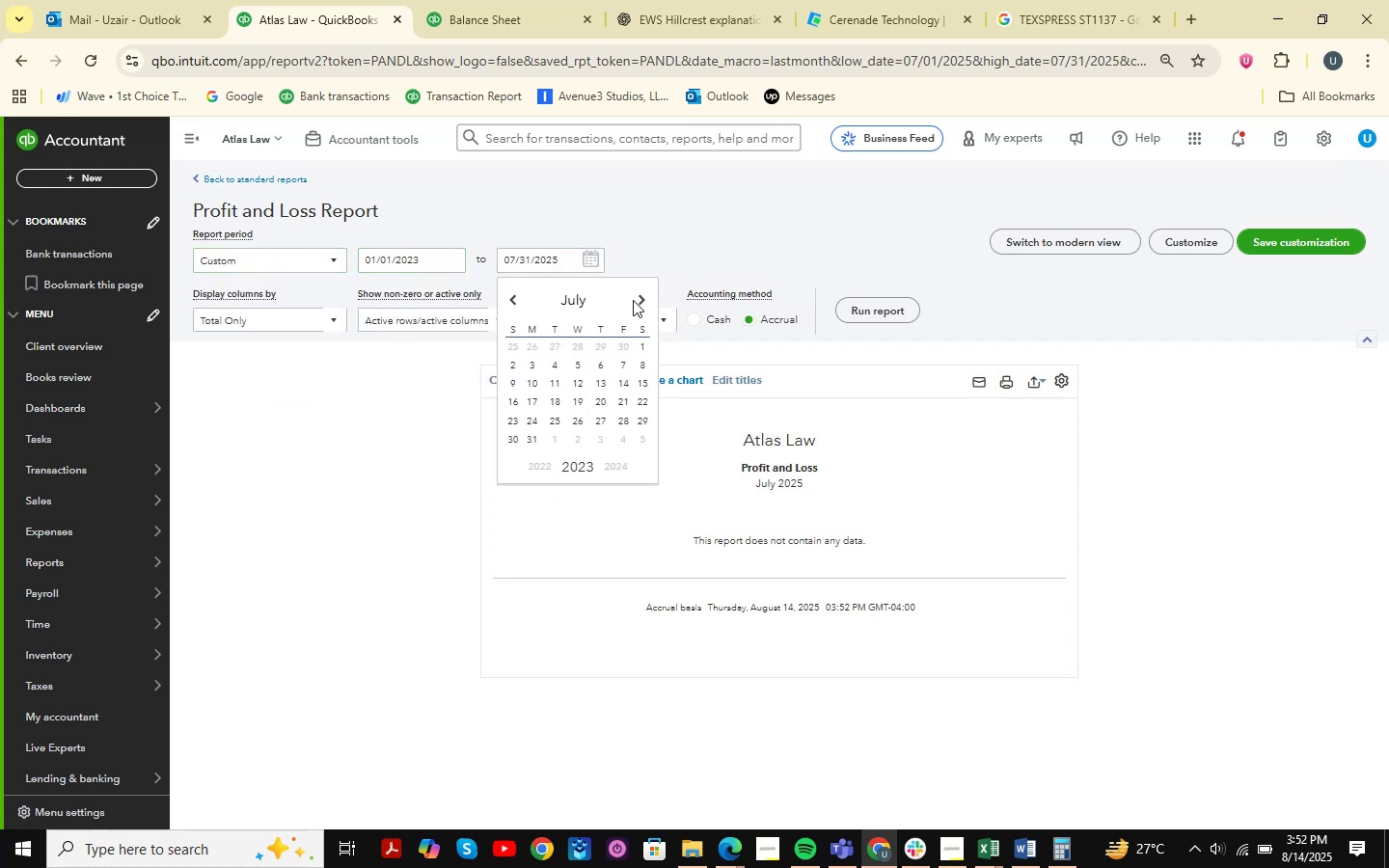 
triple_click([633, 300])
 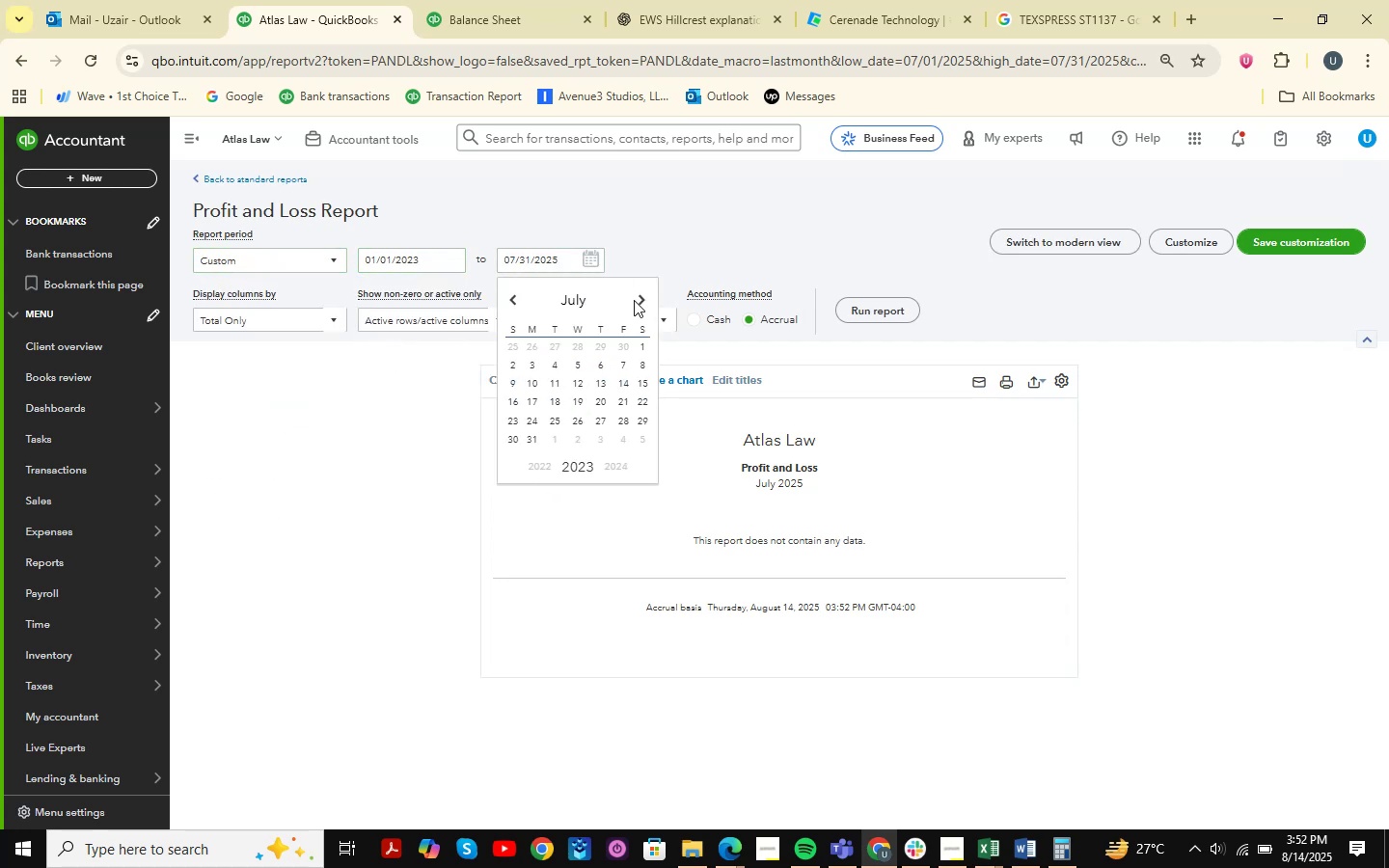 
triple_click([634, 300])
 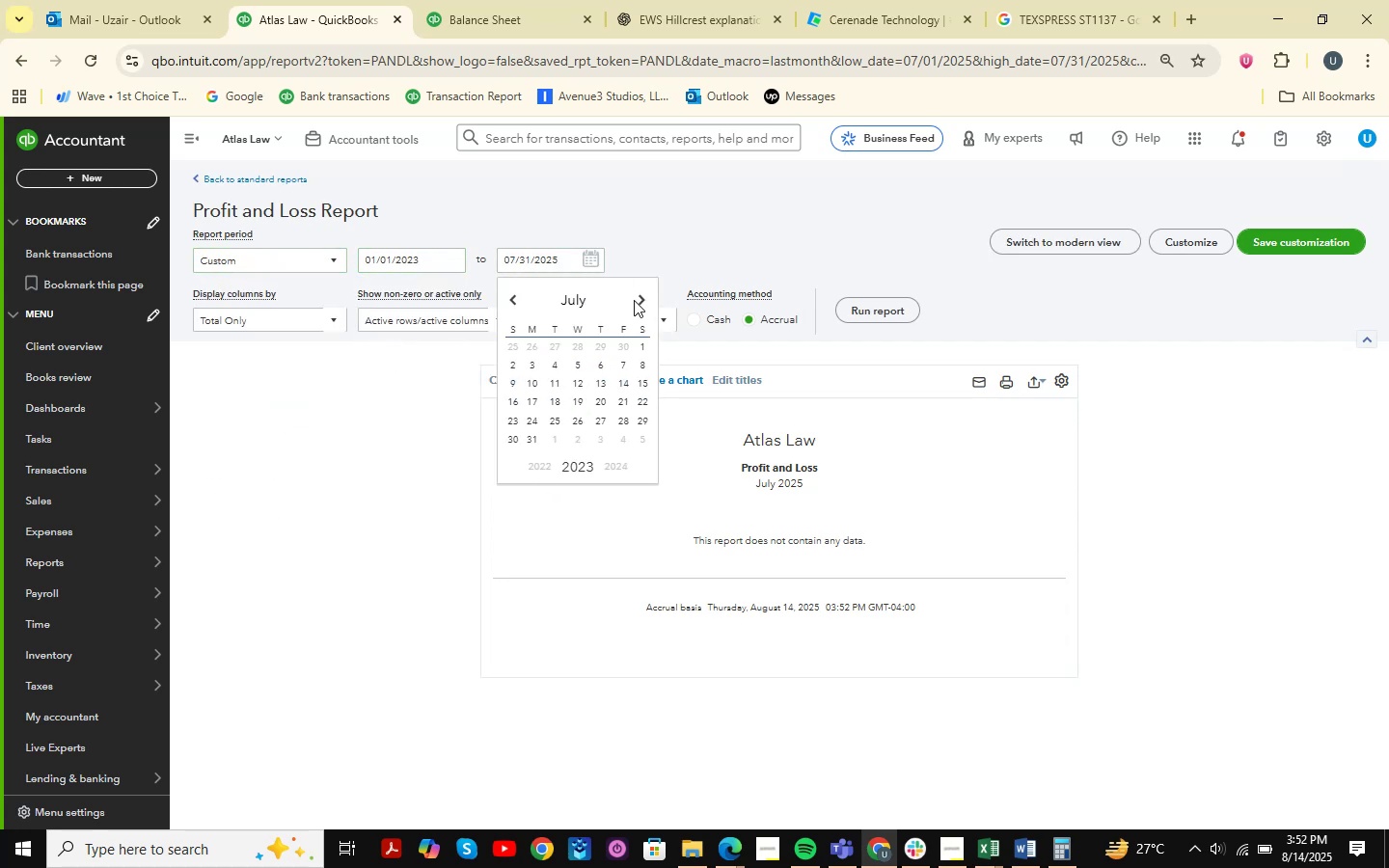 
triple_click([634, 300])
 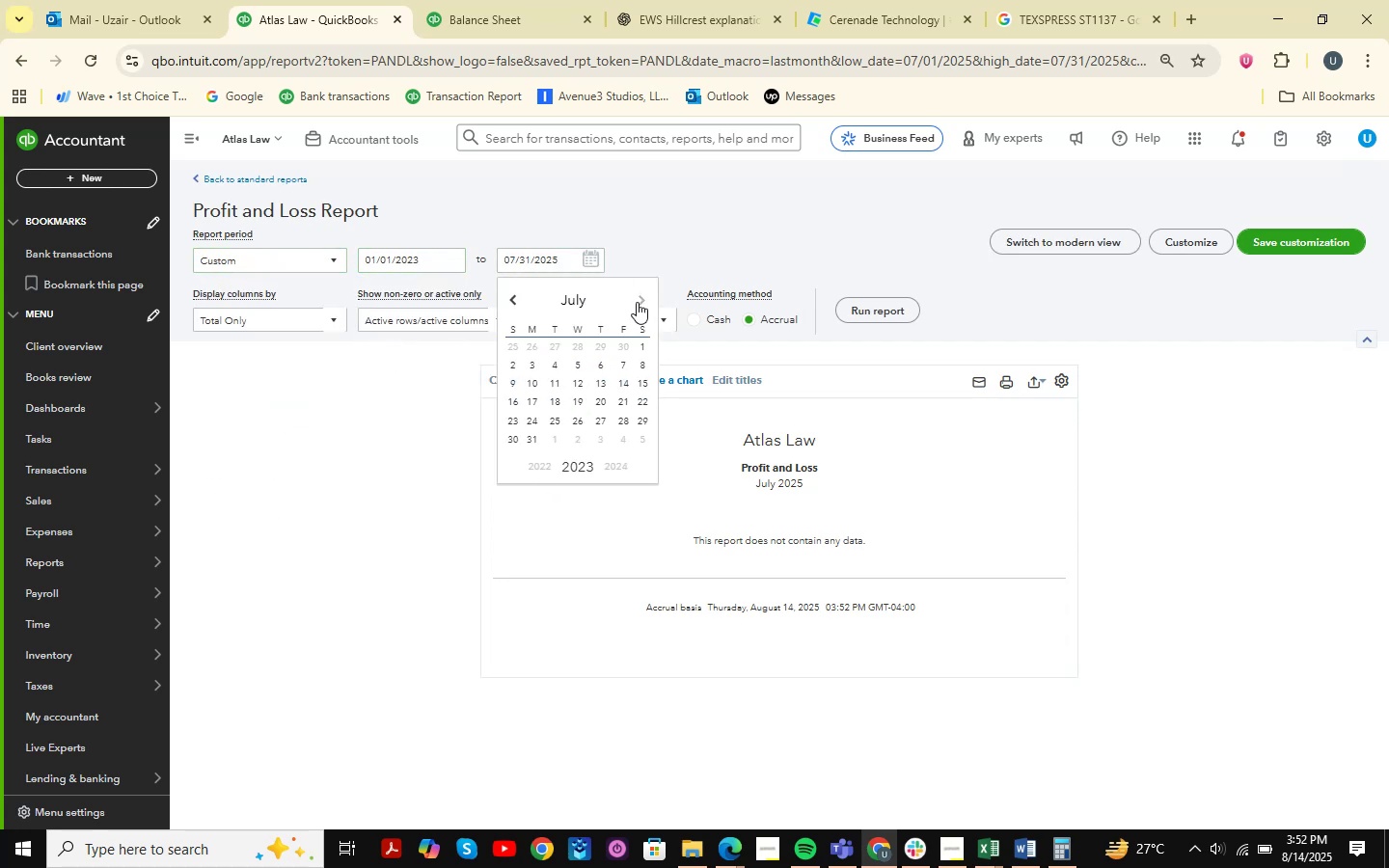 
triple_click([637, 302])
 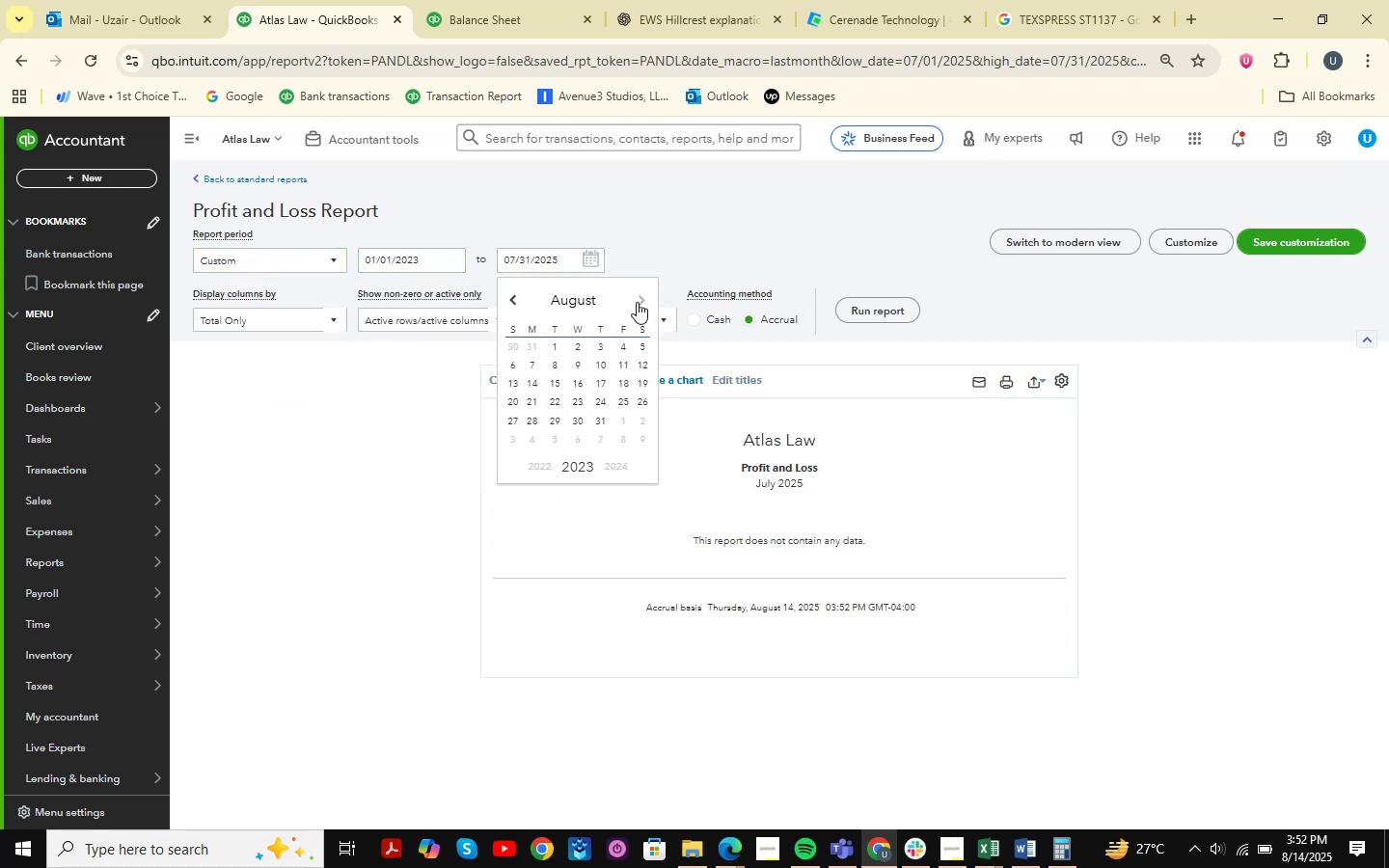 
triple_click([637, 302])
 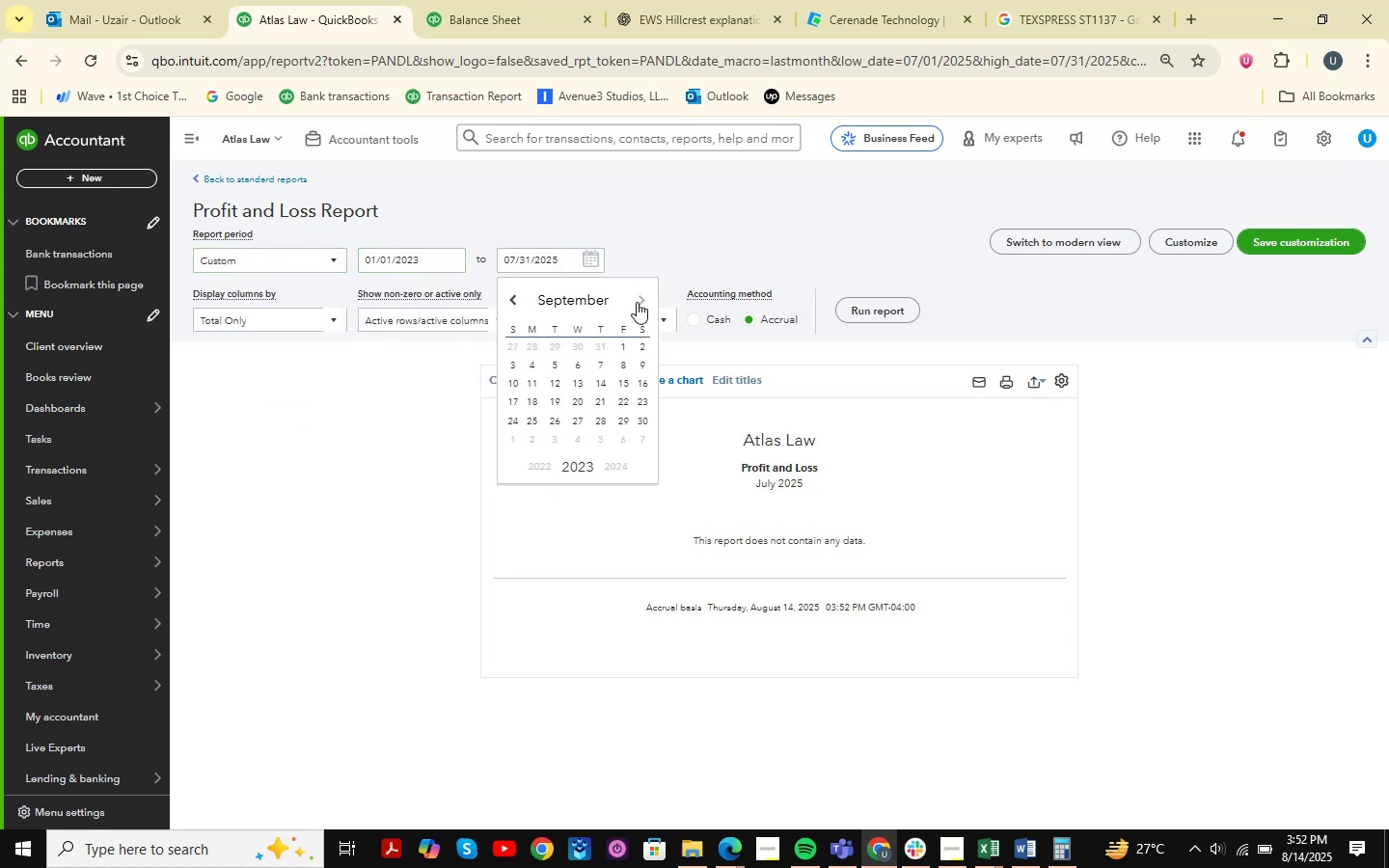 
triple_click([637, 302])
 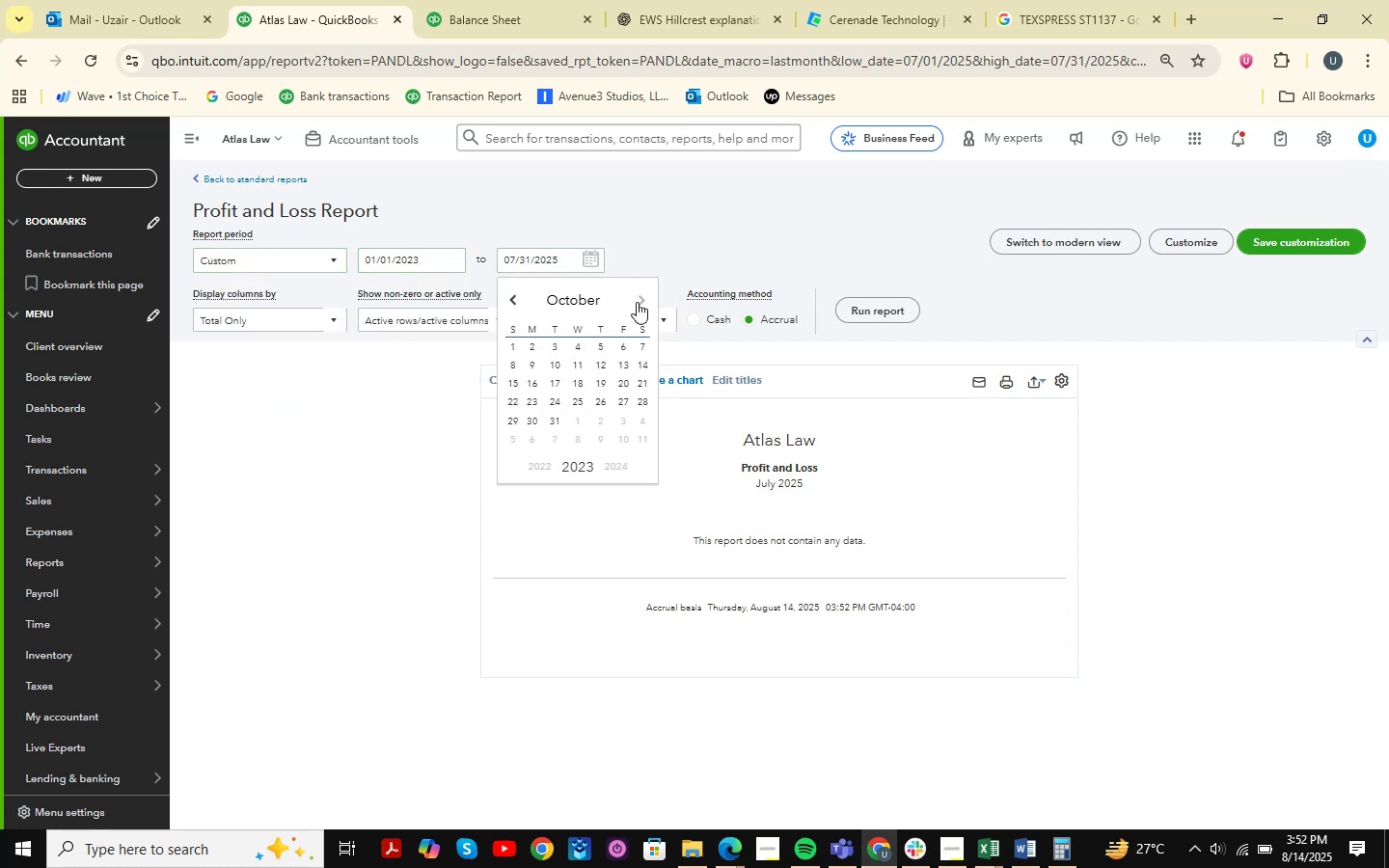 
triple_click([637, 302])
 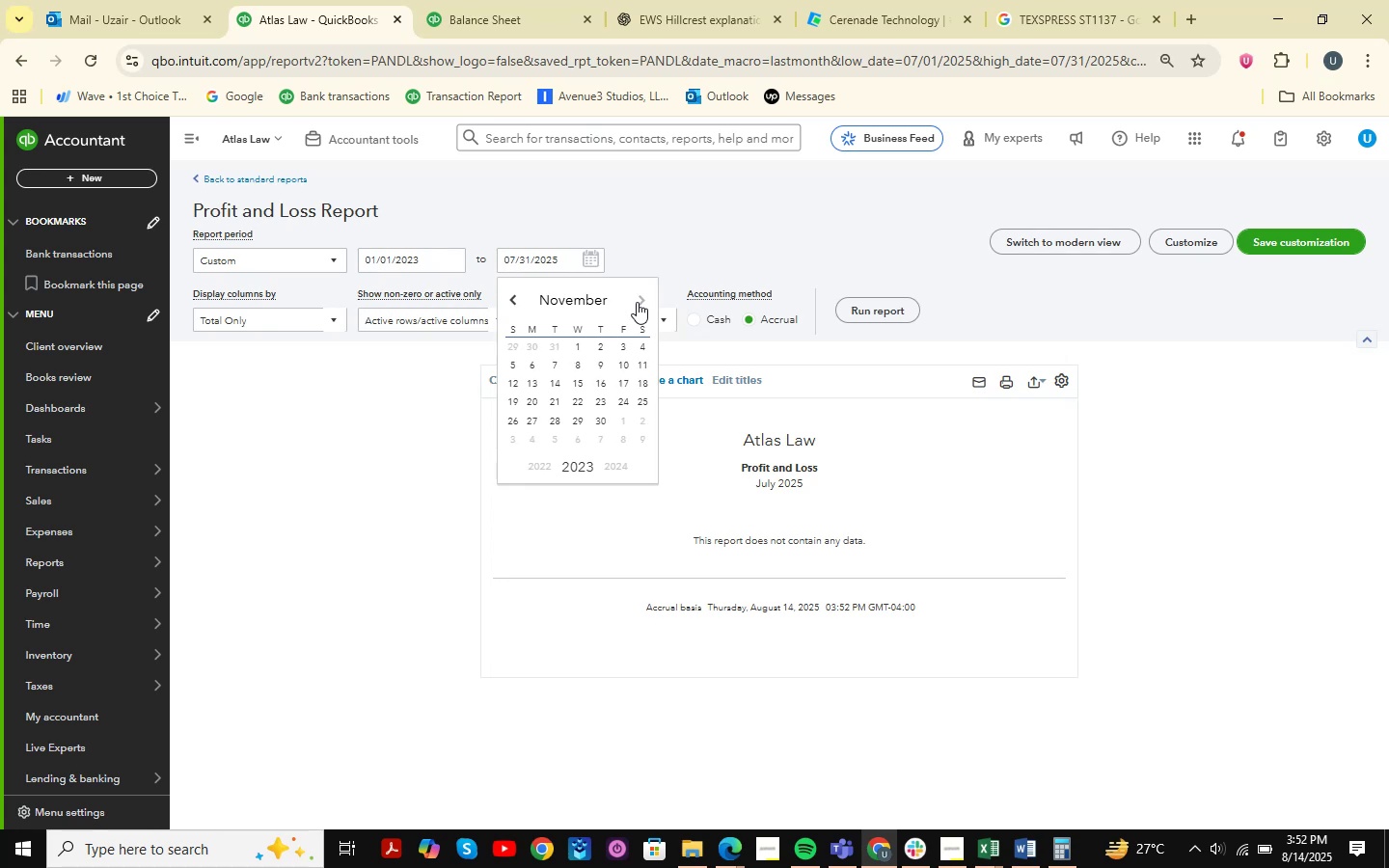 
triple_click([637, 302])
 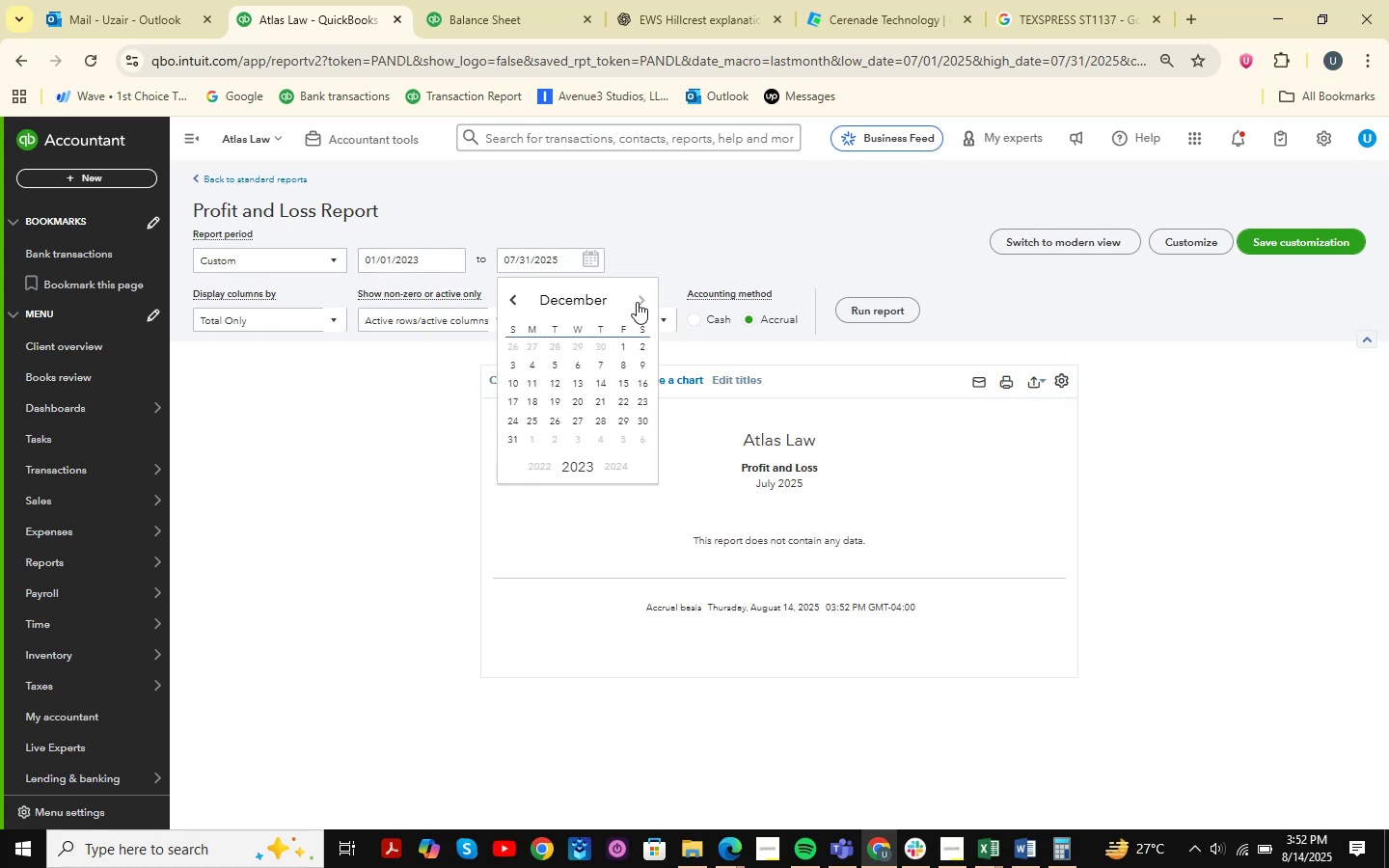 
triple_click([637, 302])
 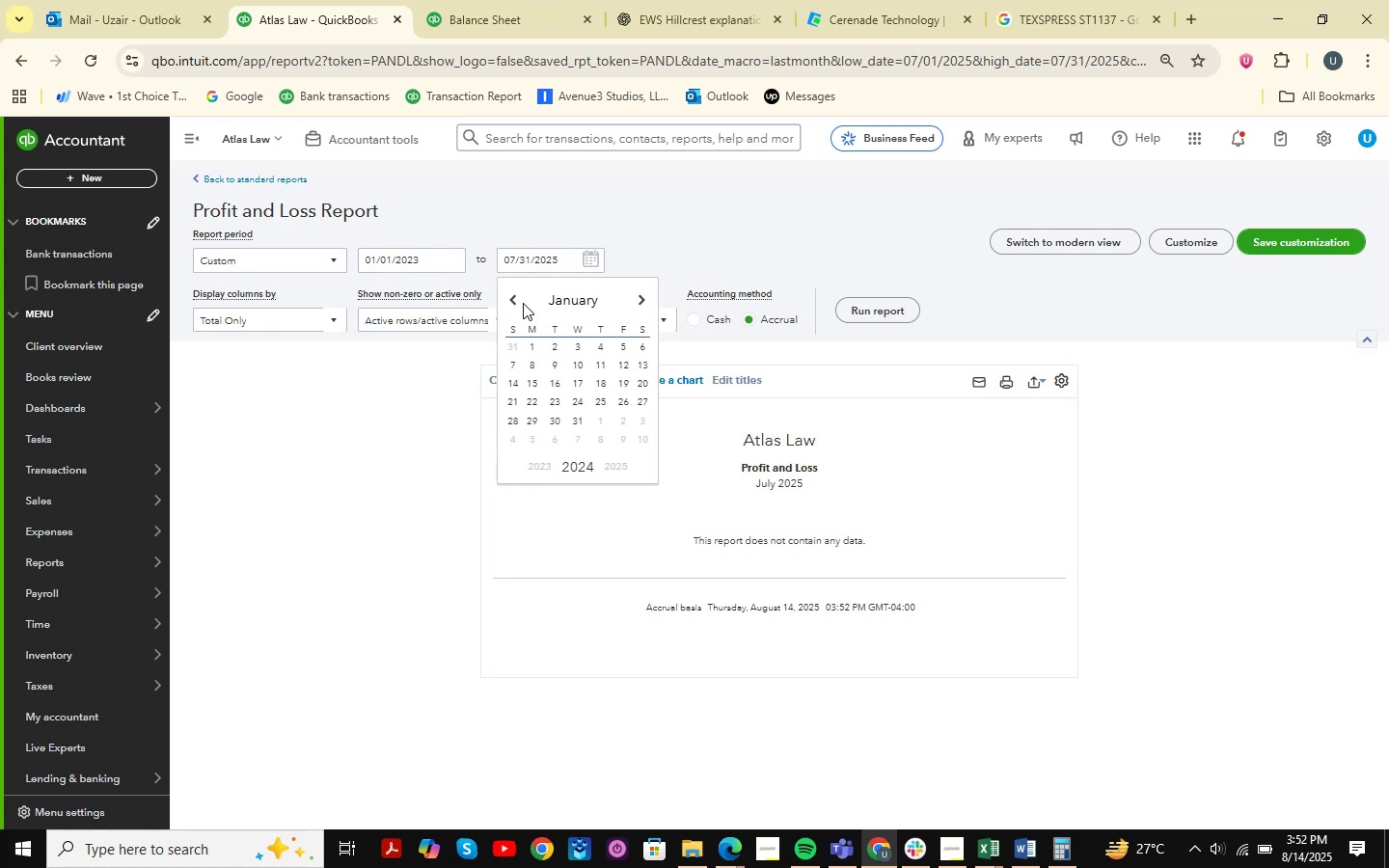 
left_click([518, 302])
 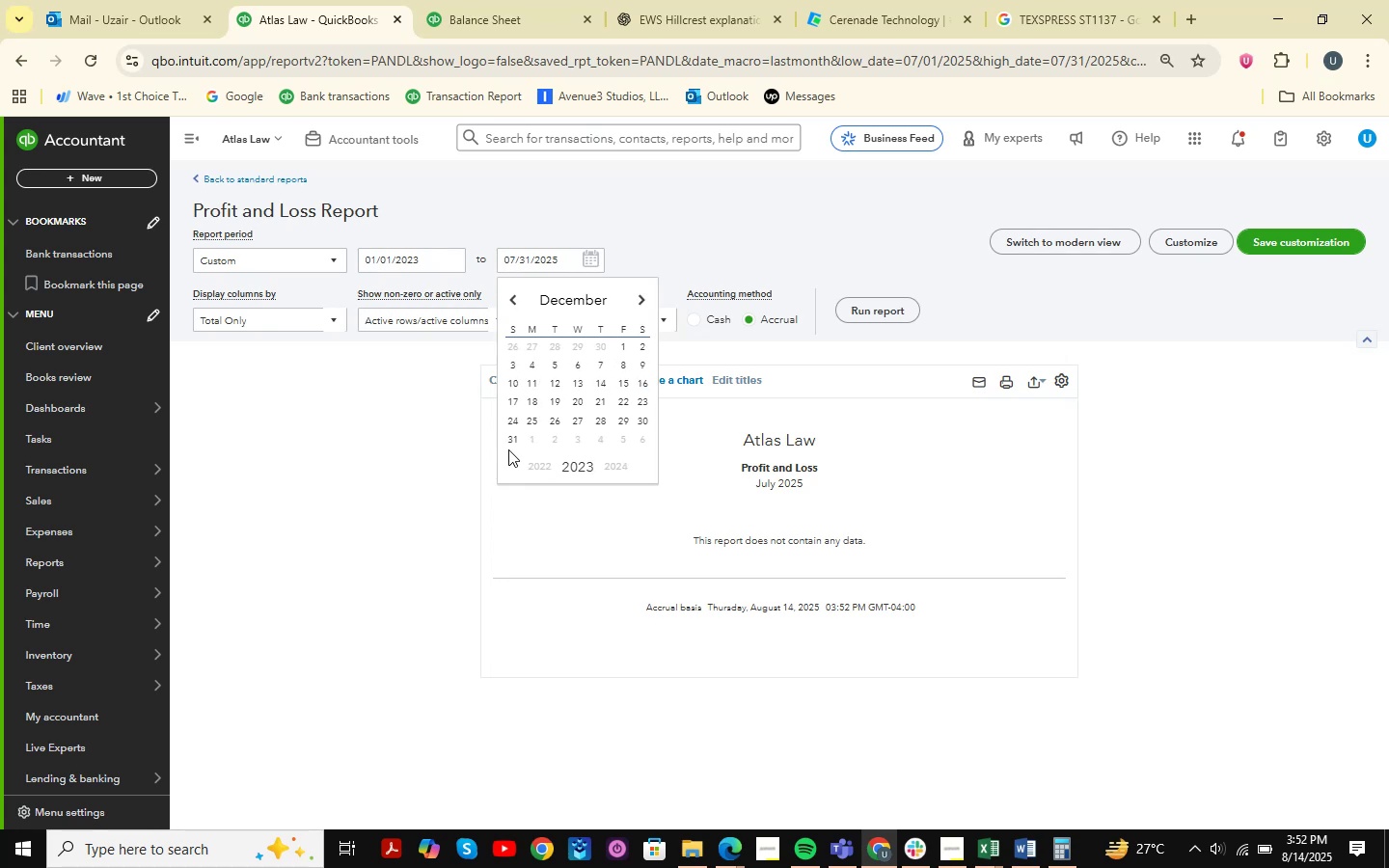 
left_click([511, 444])
 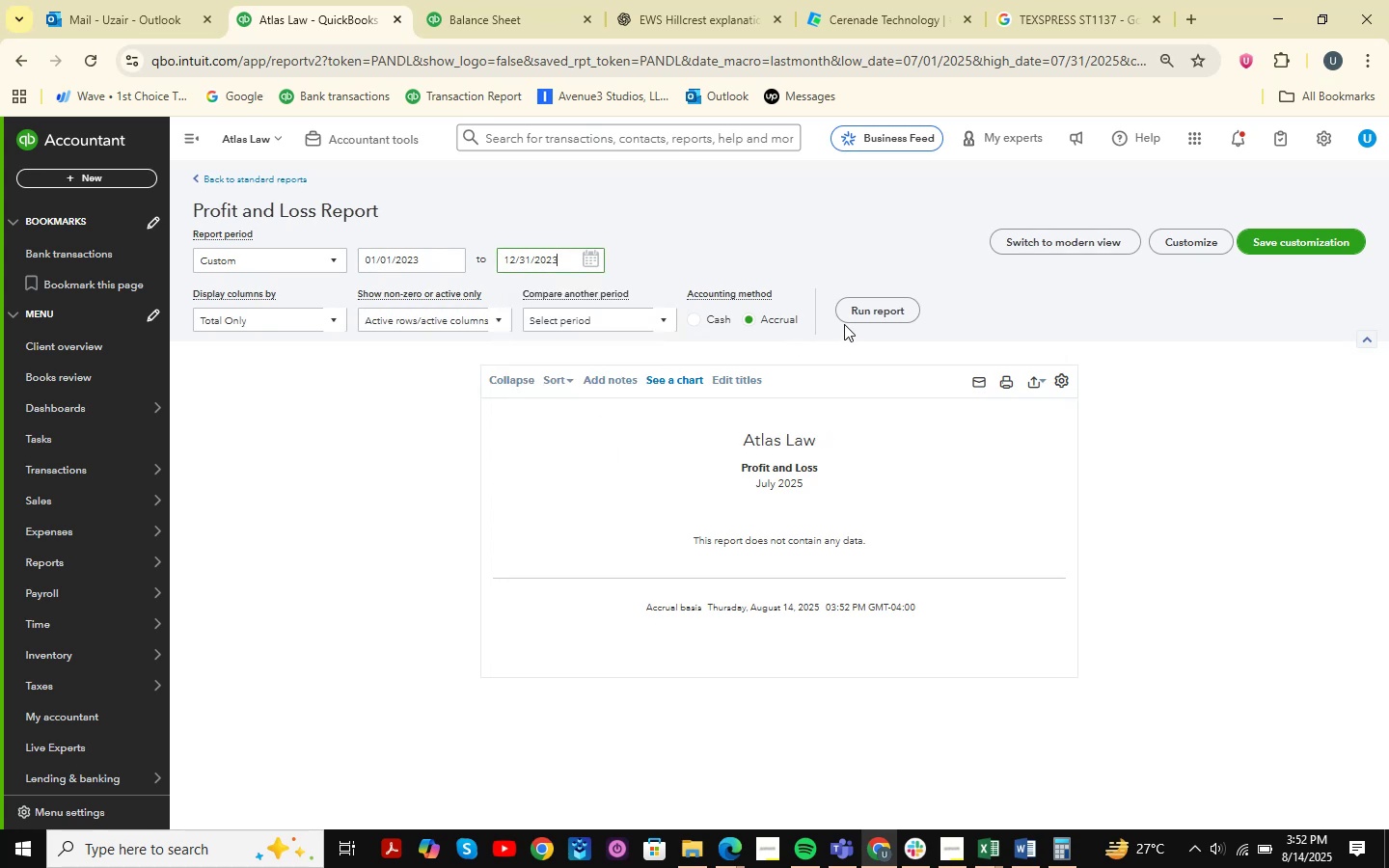 
left_click([866, 323])
 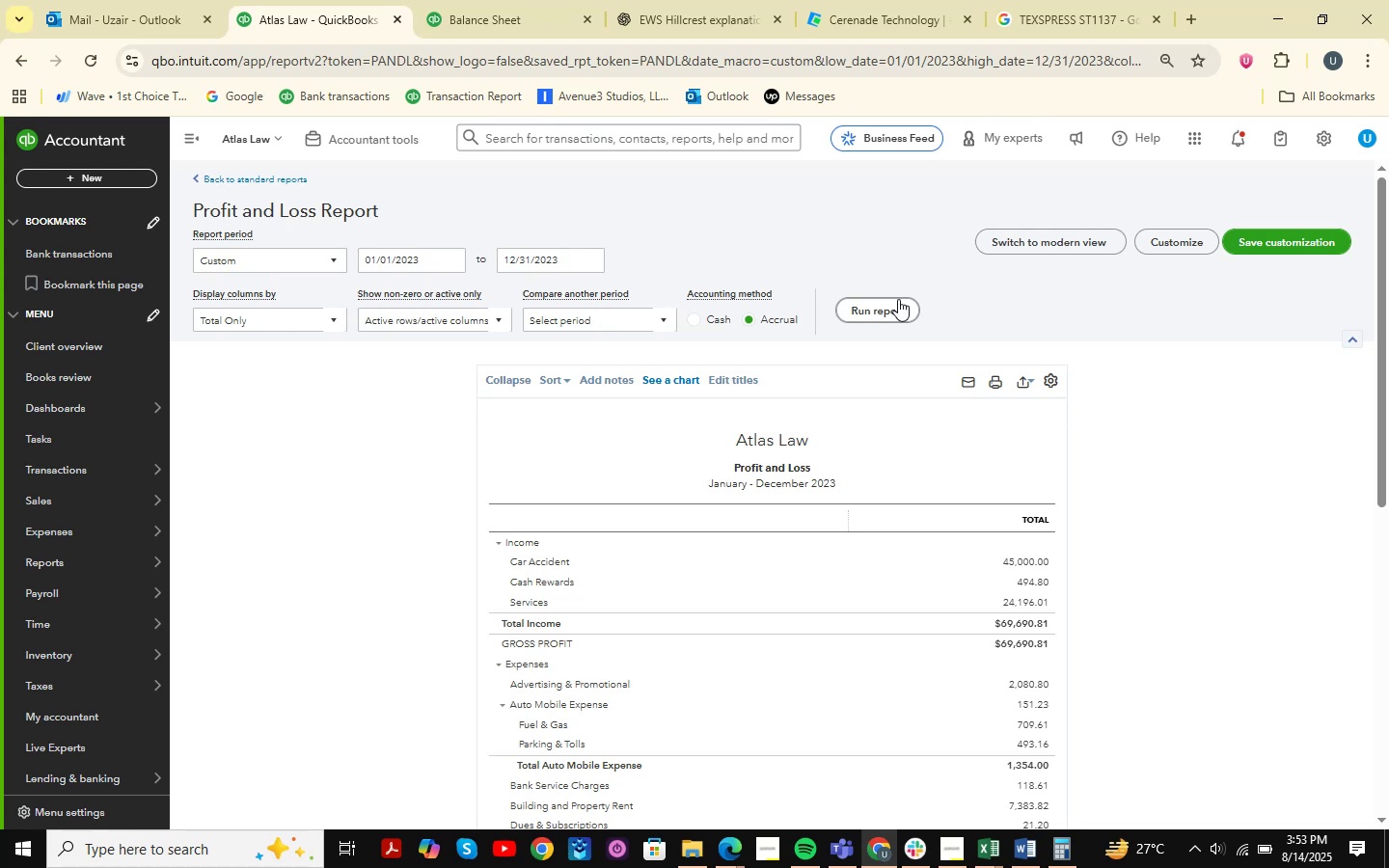 
wait(21.57)
 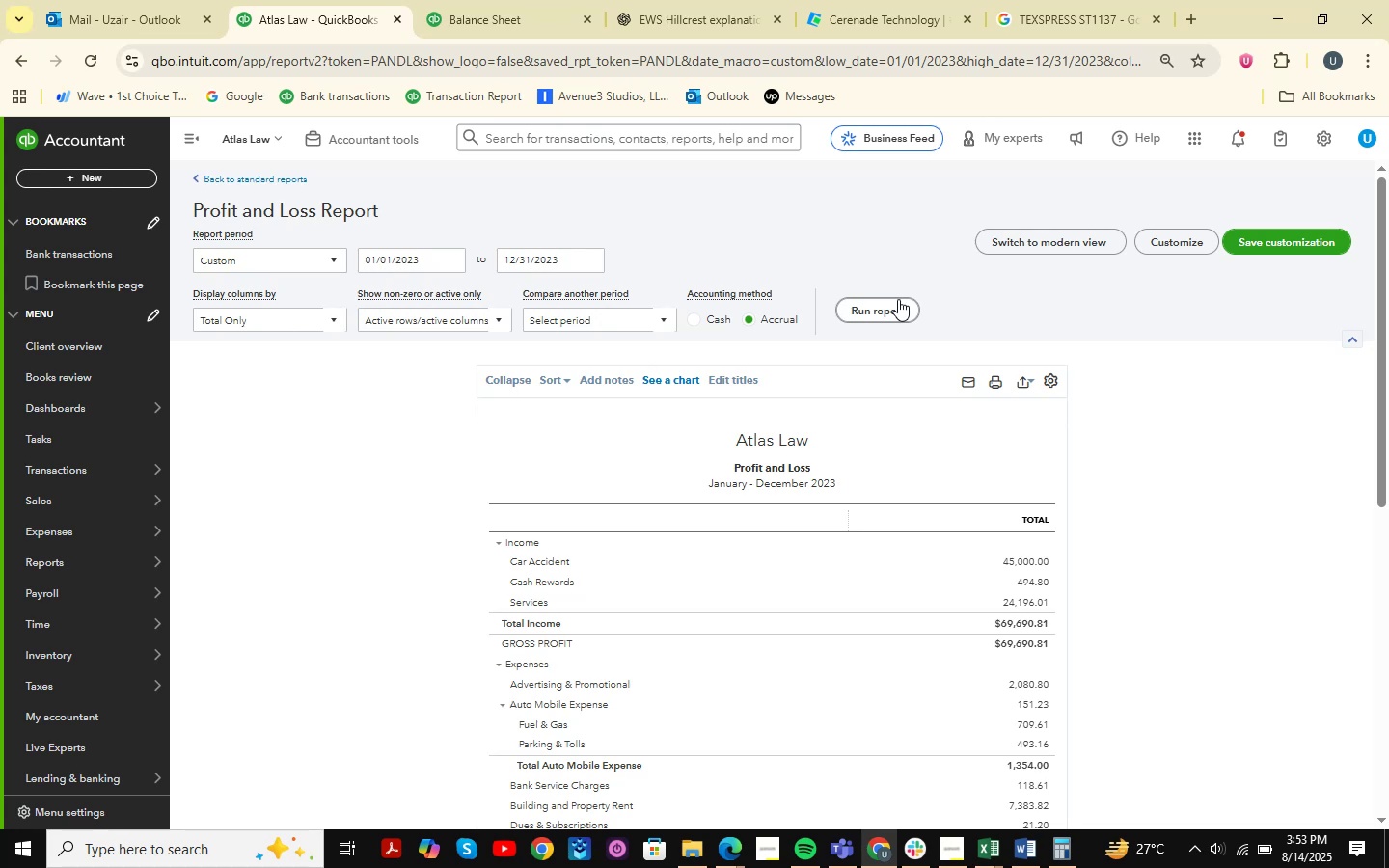 
scroll: coordinate [1179, 552], scroll_direction: down, amount: 2.0
 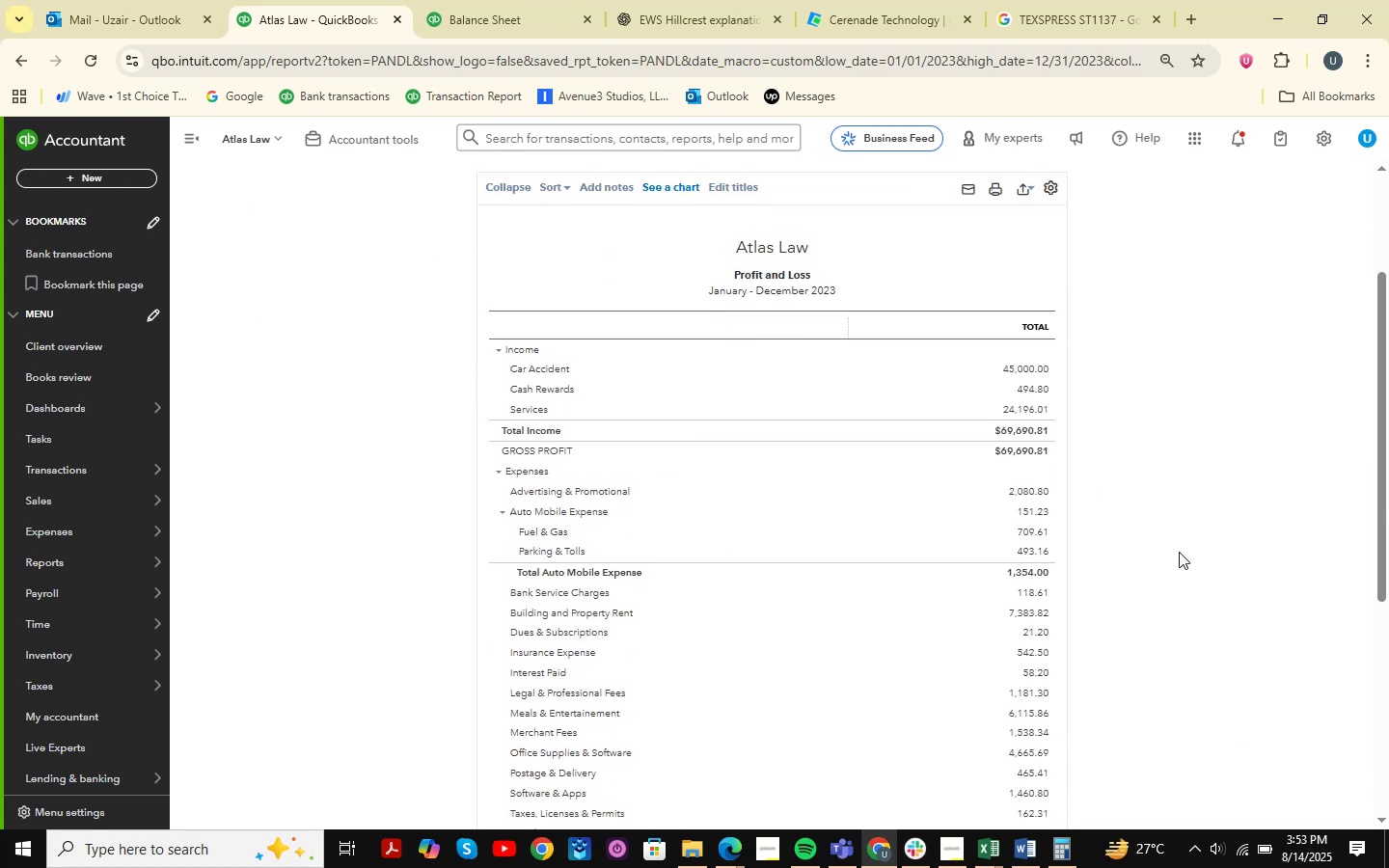 
wait(8.23)
 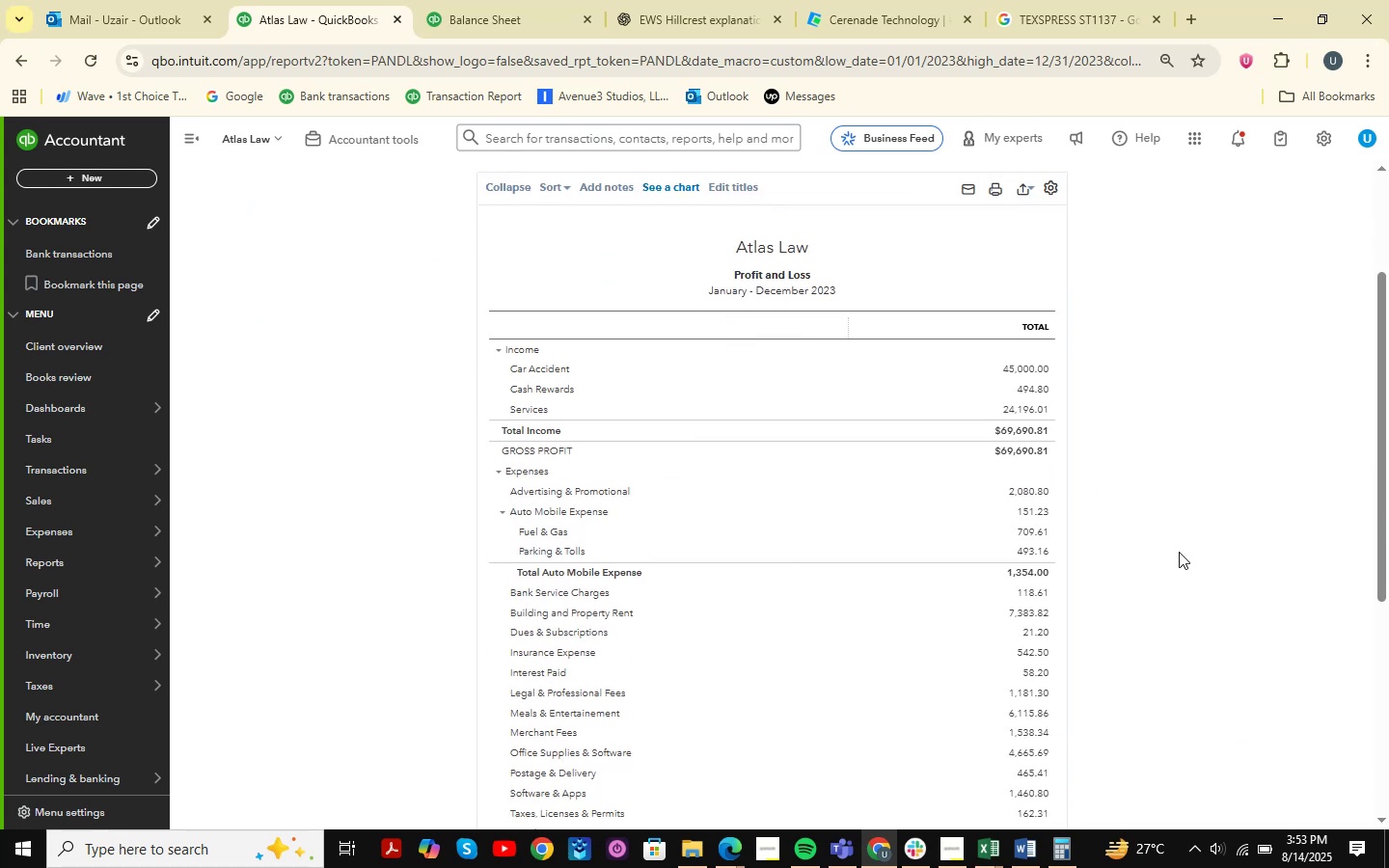 
scroll: coordinate [1130, 488], scroll_direction: down, amount: 8.0
 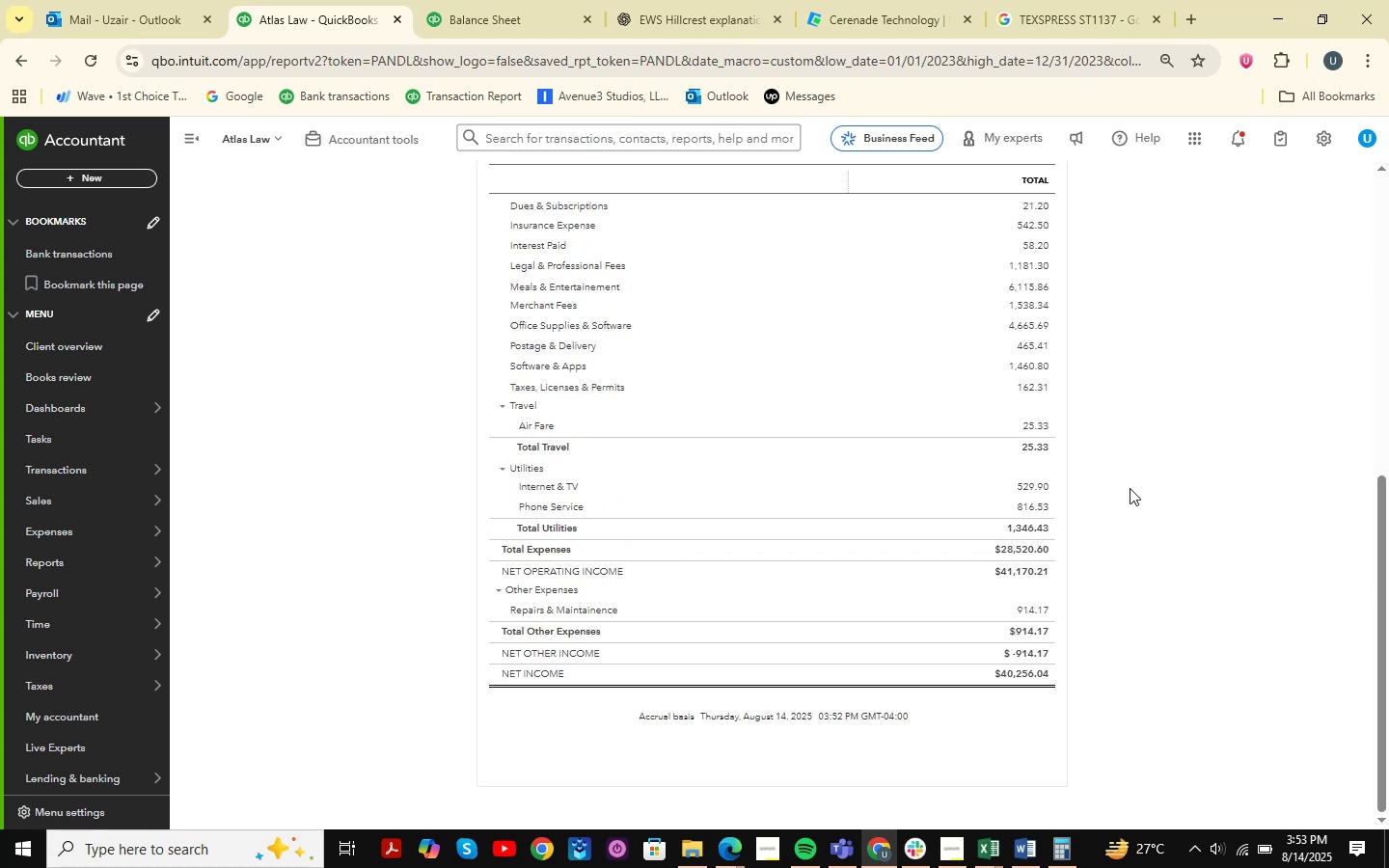 
wait(7.11)
 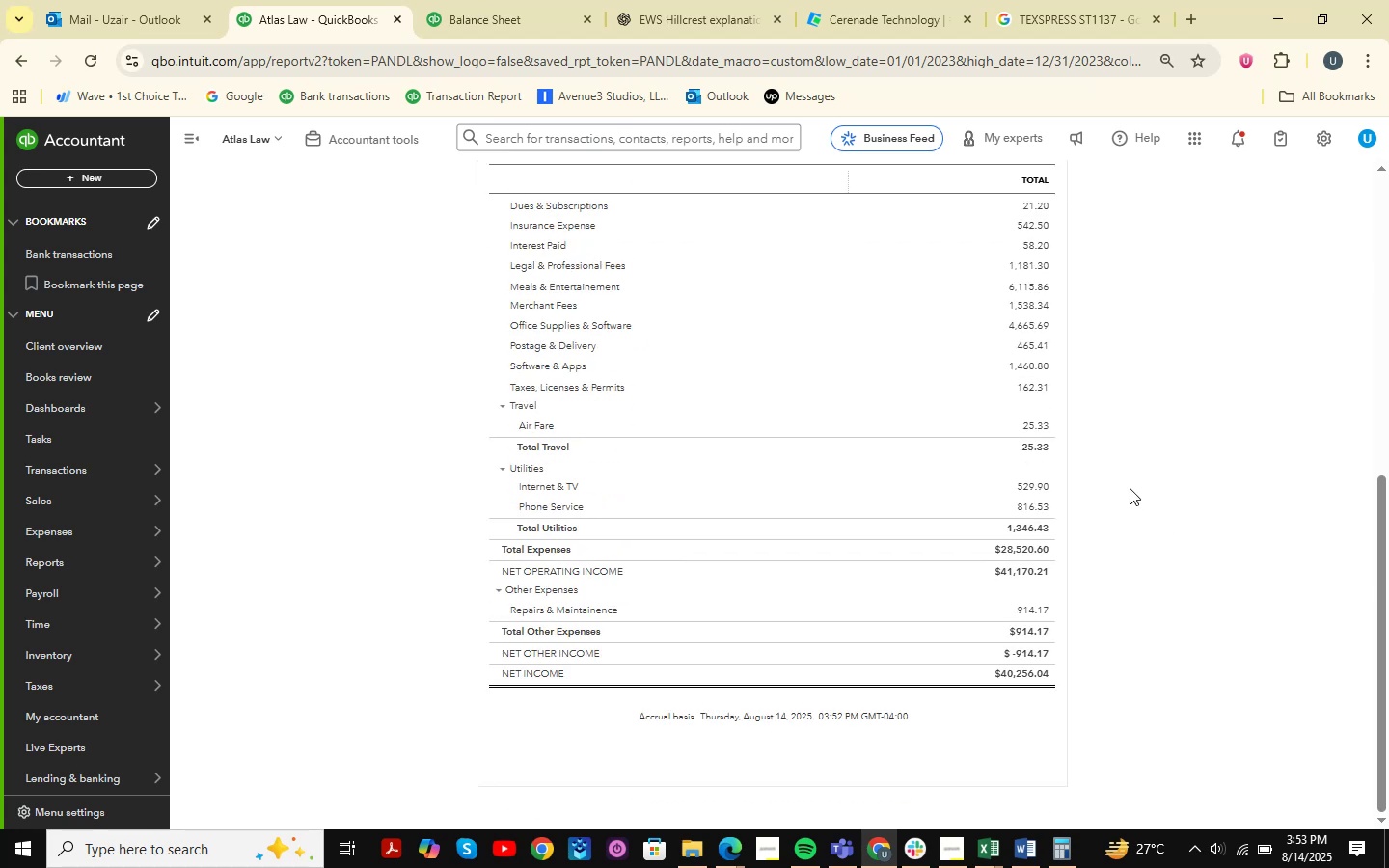 
scroll: coordinate [1130, 488], scroll_direction: up, amount: 3.0
 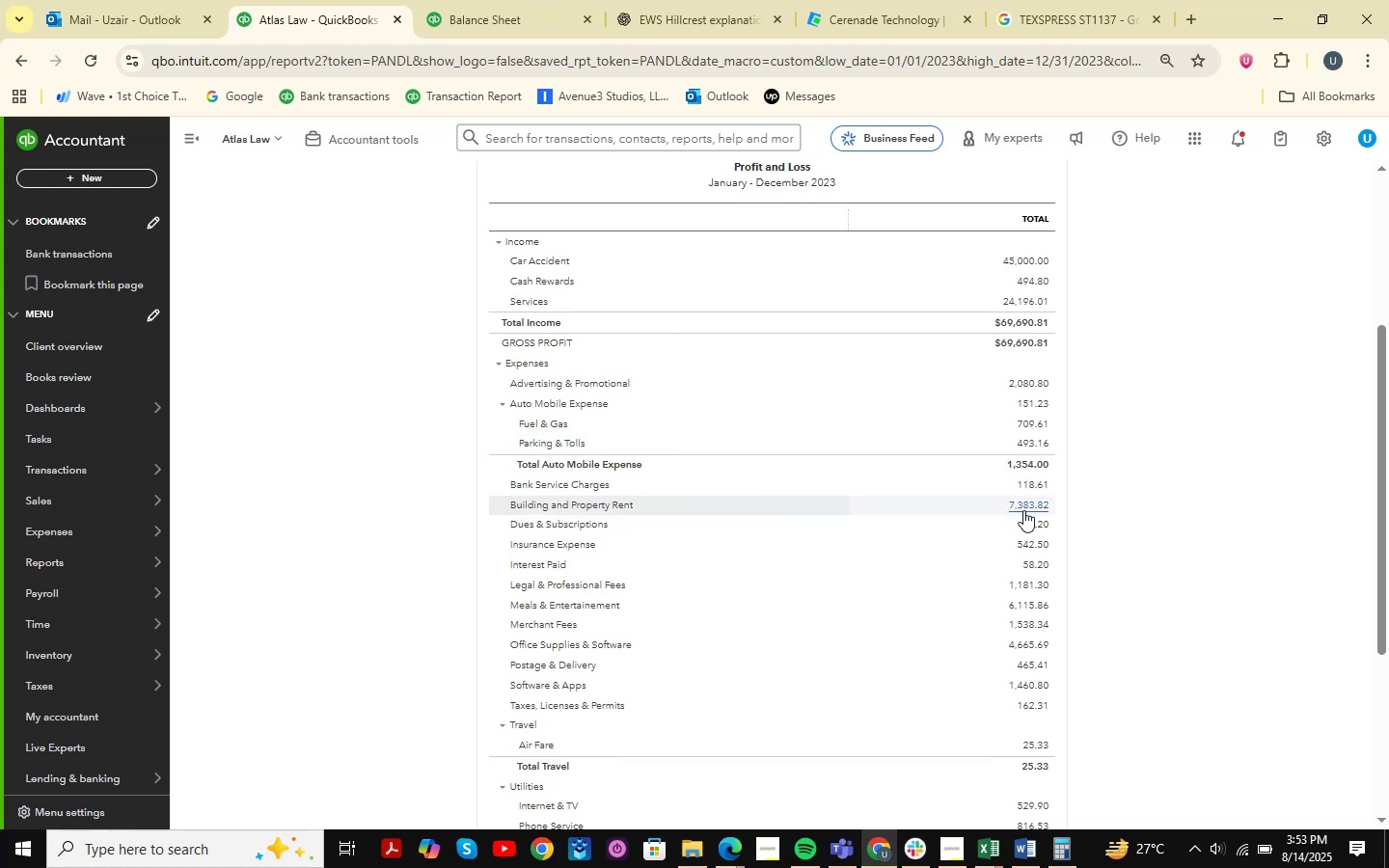 
wait(23.38)
 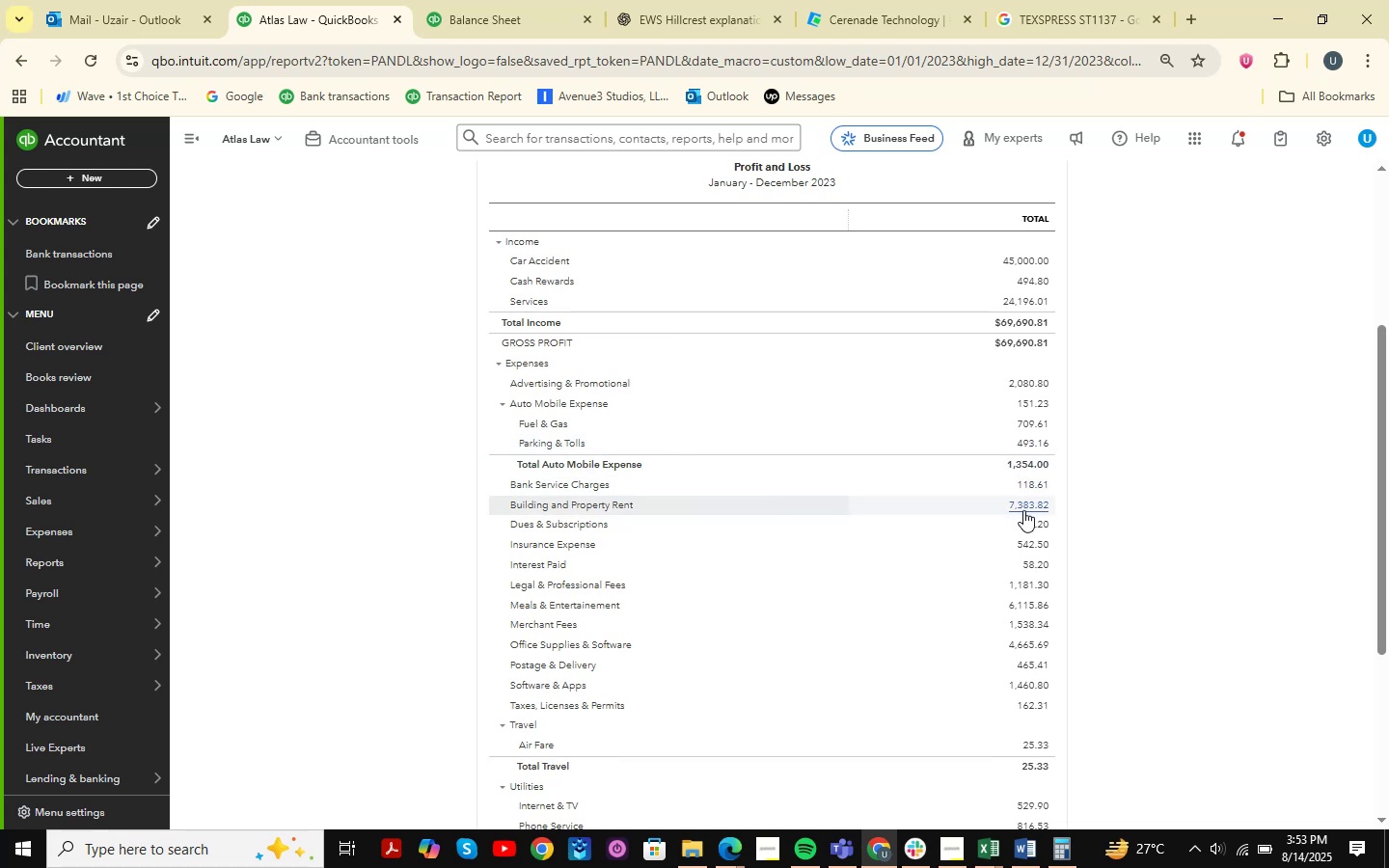 
scroll: coordinate [1023, 510], scroll_direction: down, amount: 1.0
 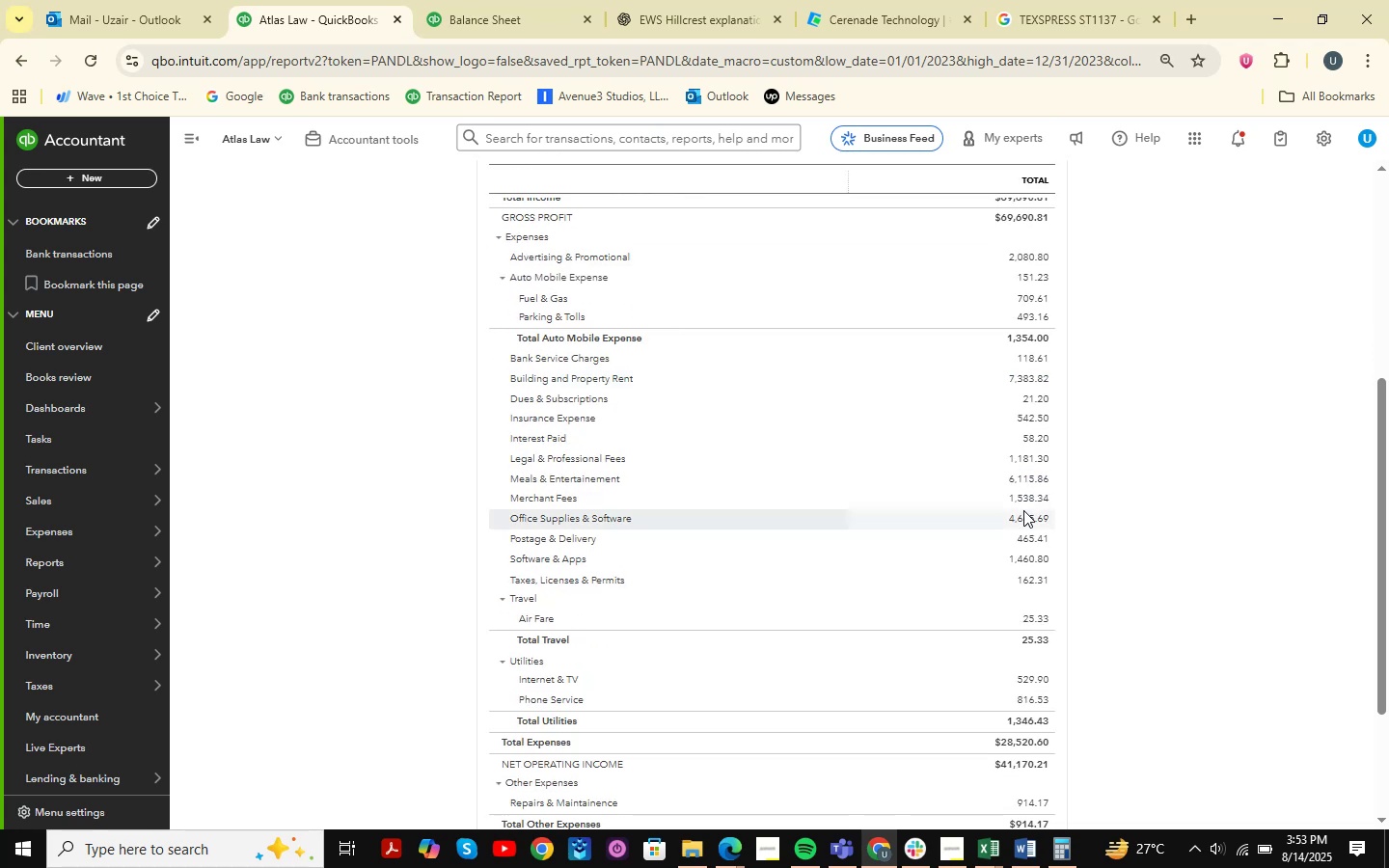 
left_click([1030, 611])
 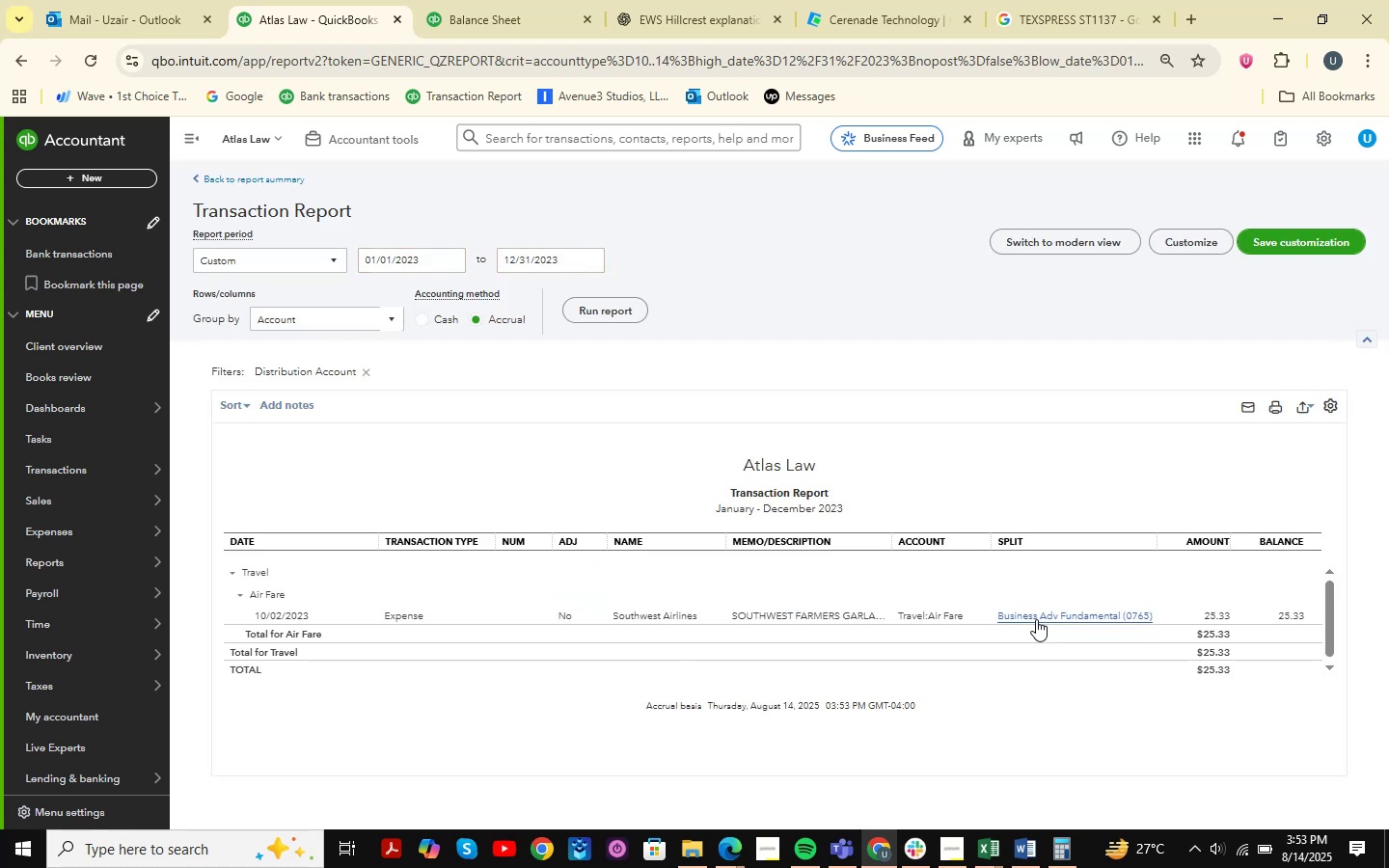 
left_click([241, 176])
 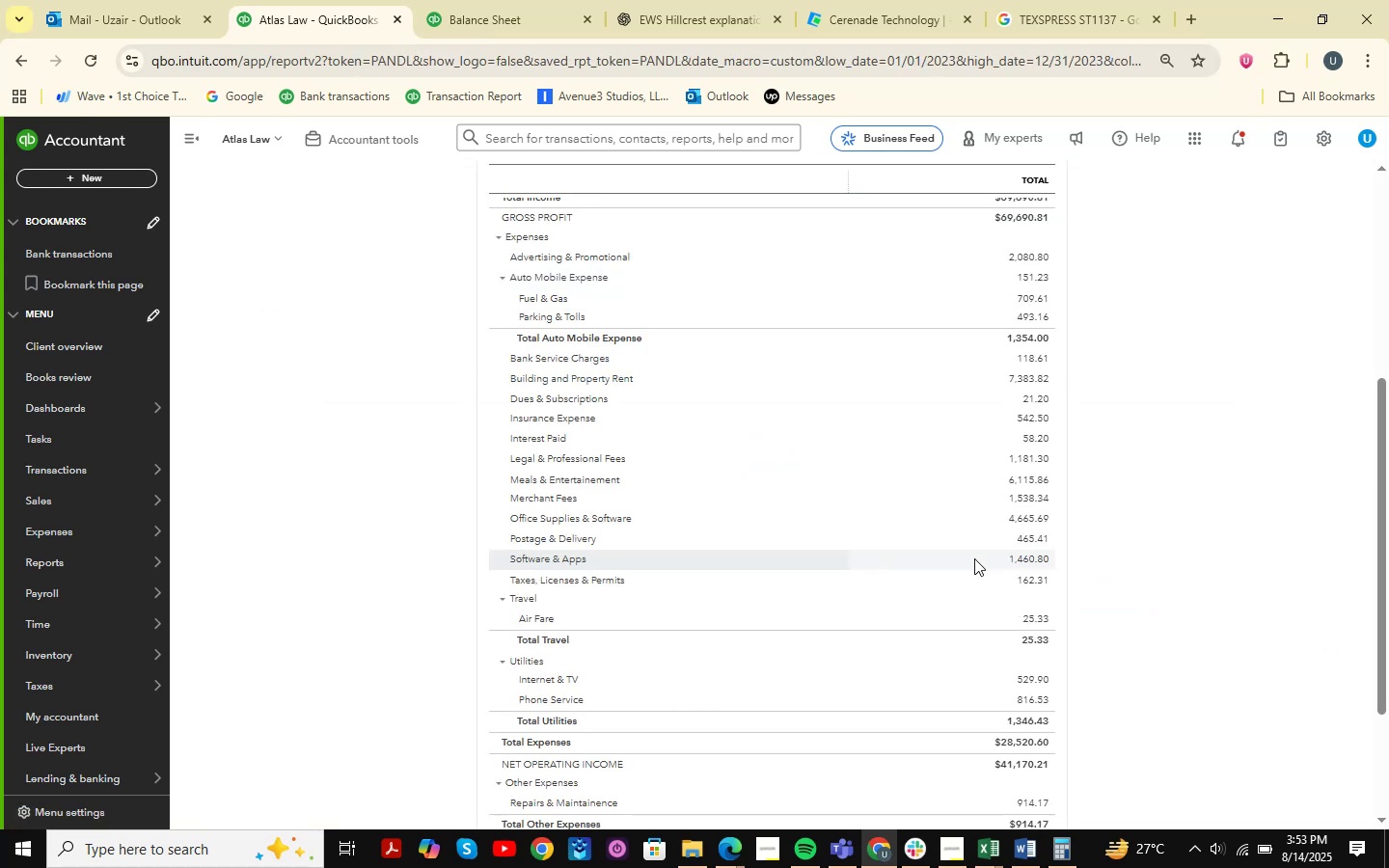 
scroll: coordinate [974, 558], scroll_direction: down, amount: 1.0
 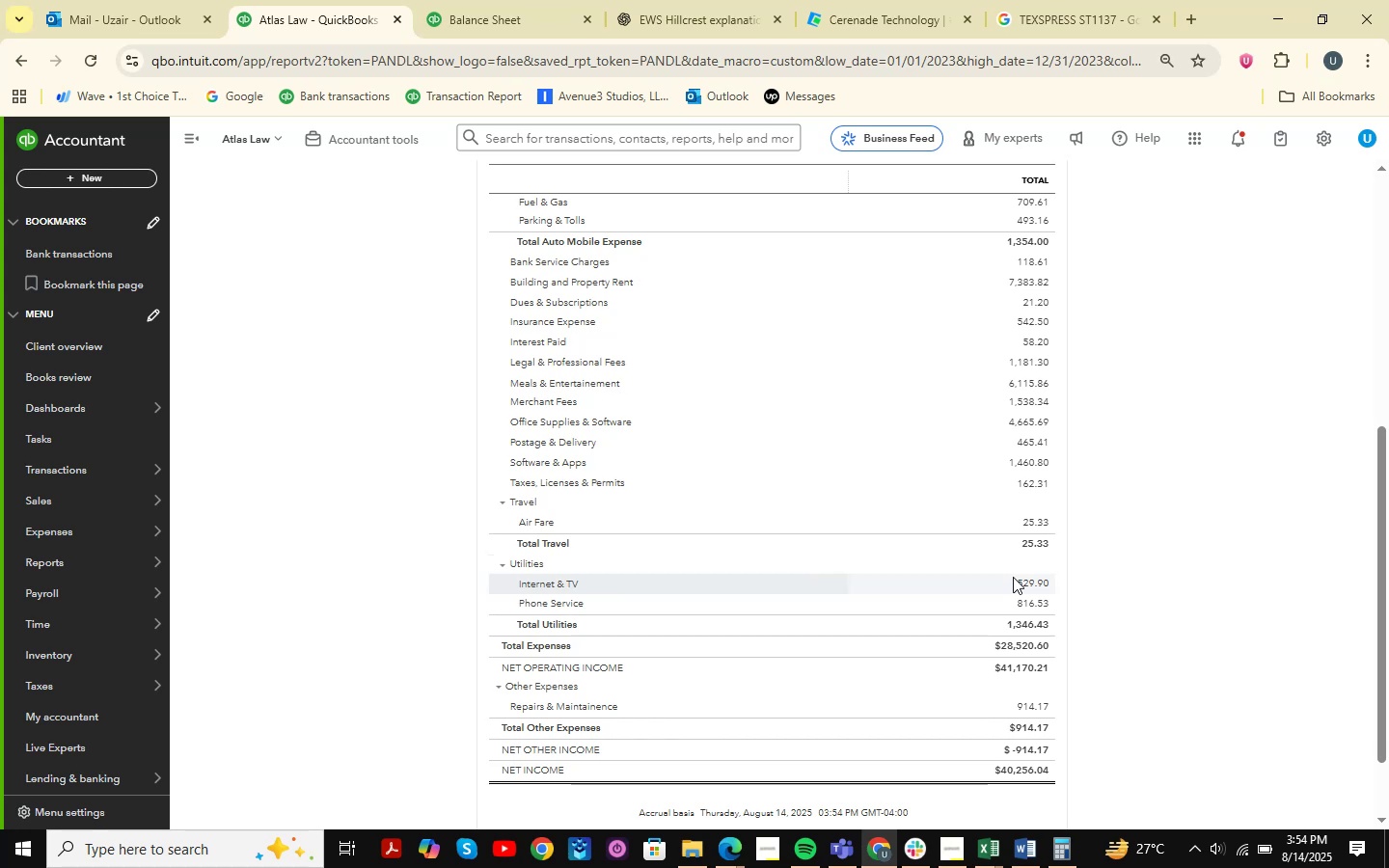 
wait(7.23)
 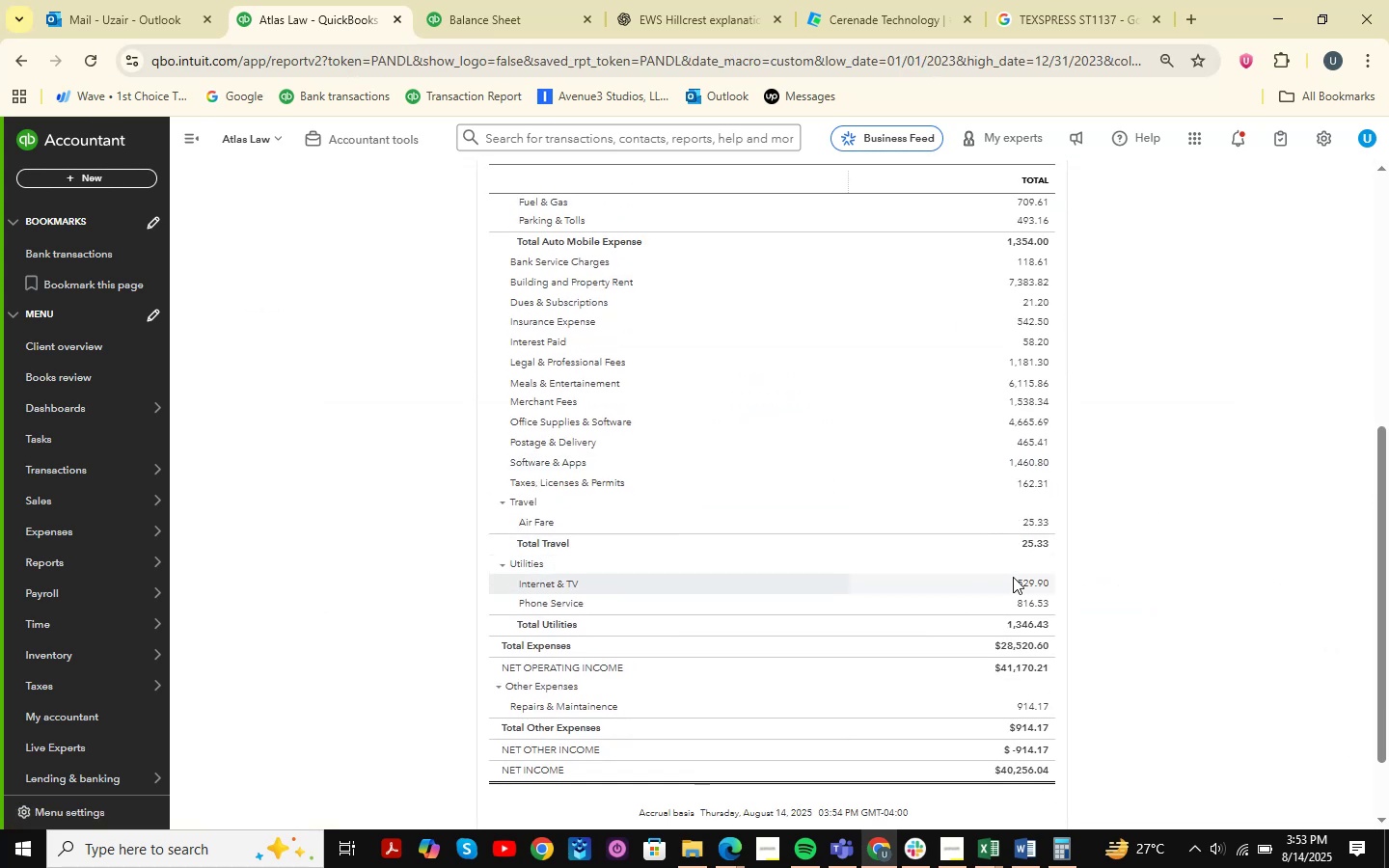 
left_click([1043, 709])
 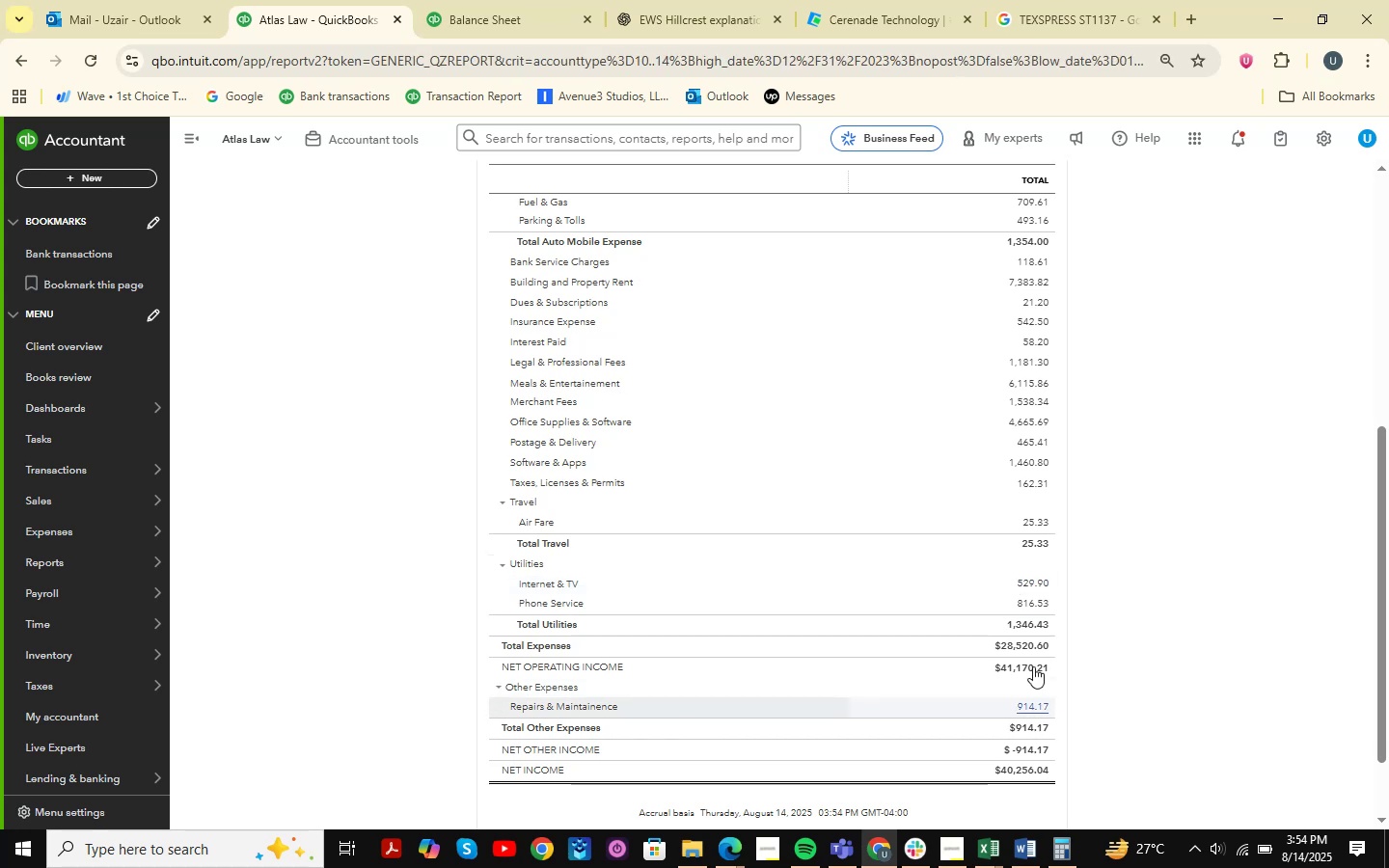 
mouse_move([939, 505])
 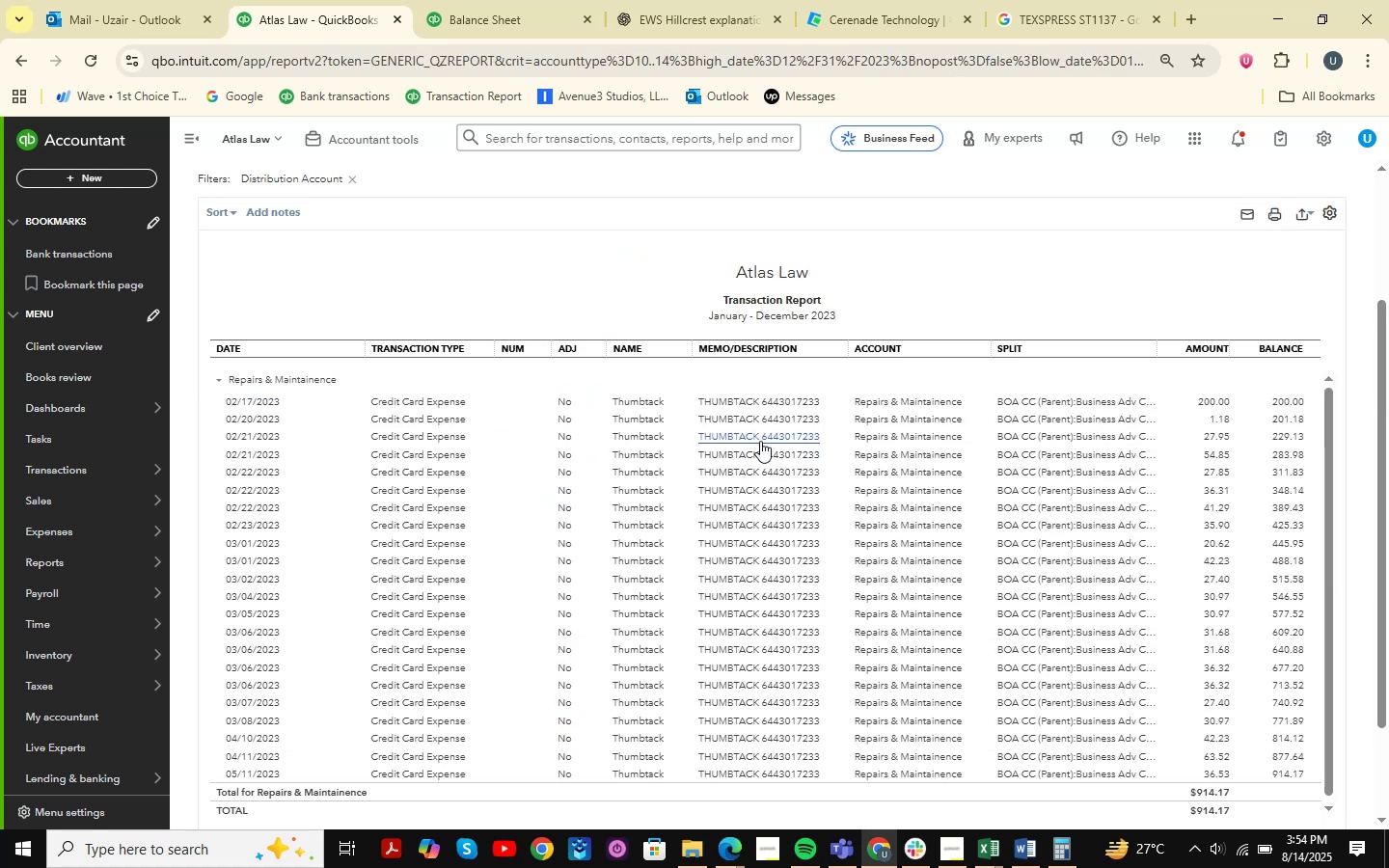 
scroll: coordinate [826, 425], scroll_direction: down, amount: 5.0
 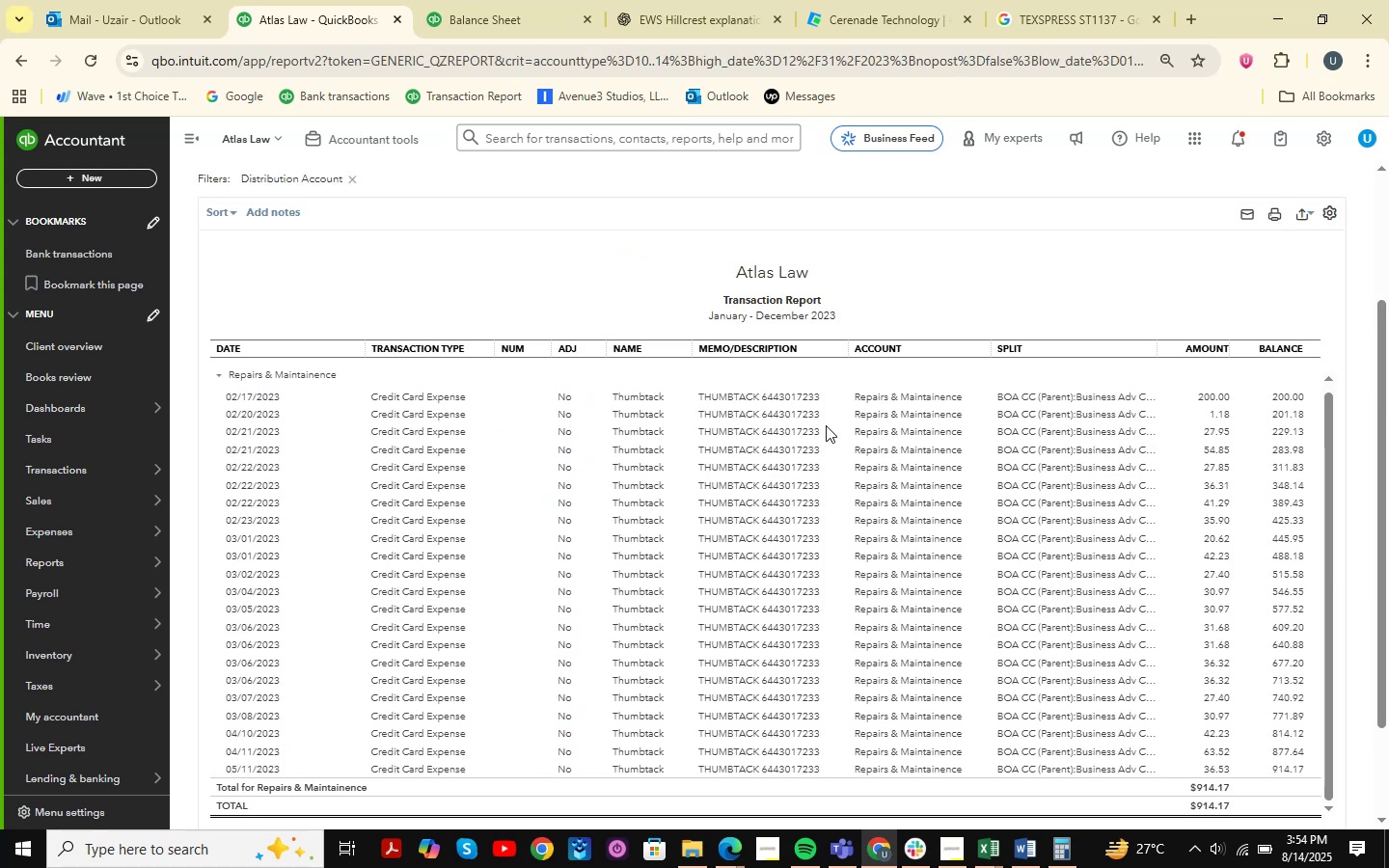 
scroll: coordinate [295, 240], scroll_direction: up, amount: 4.0
 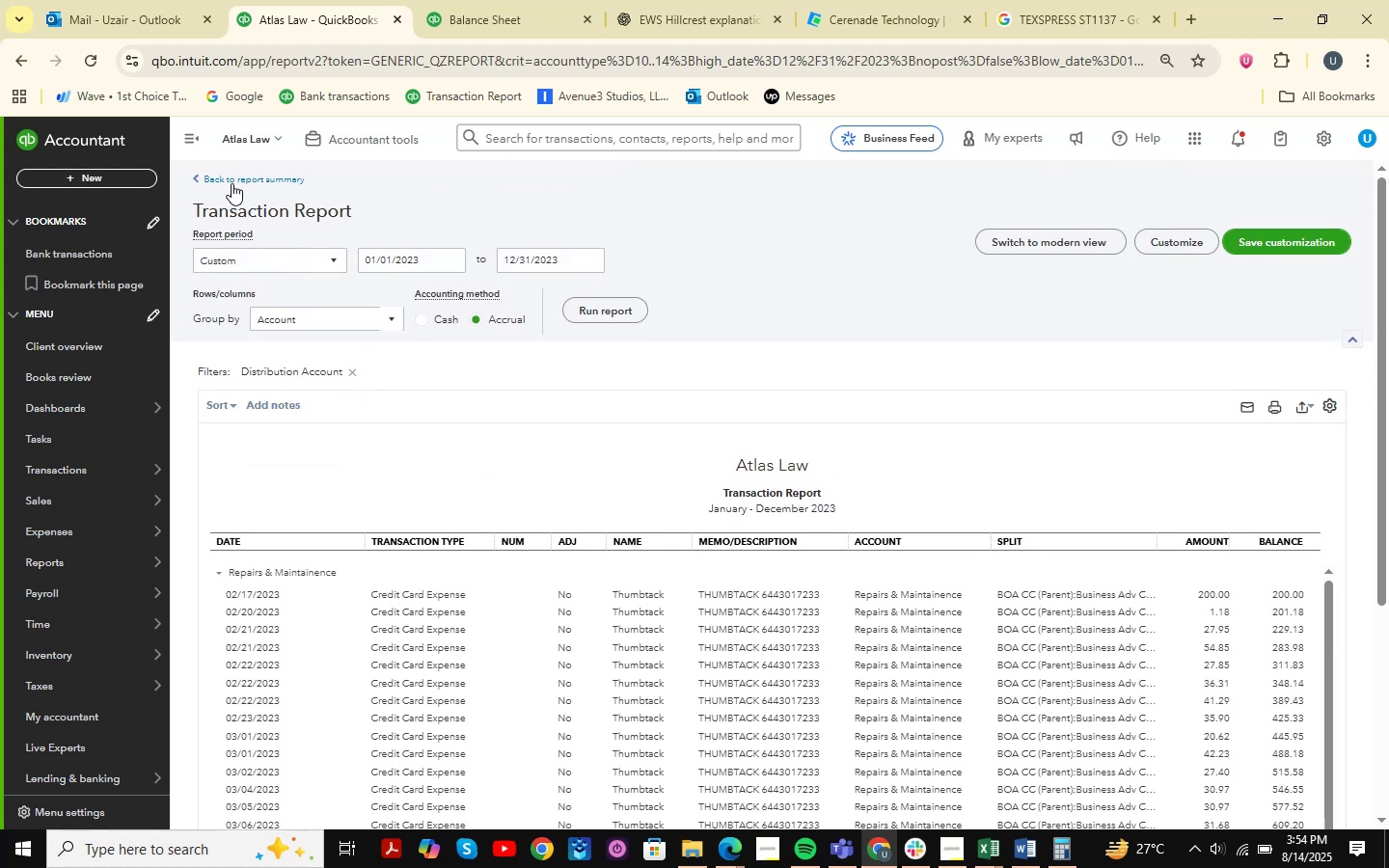 
left_click([232, 182])
 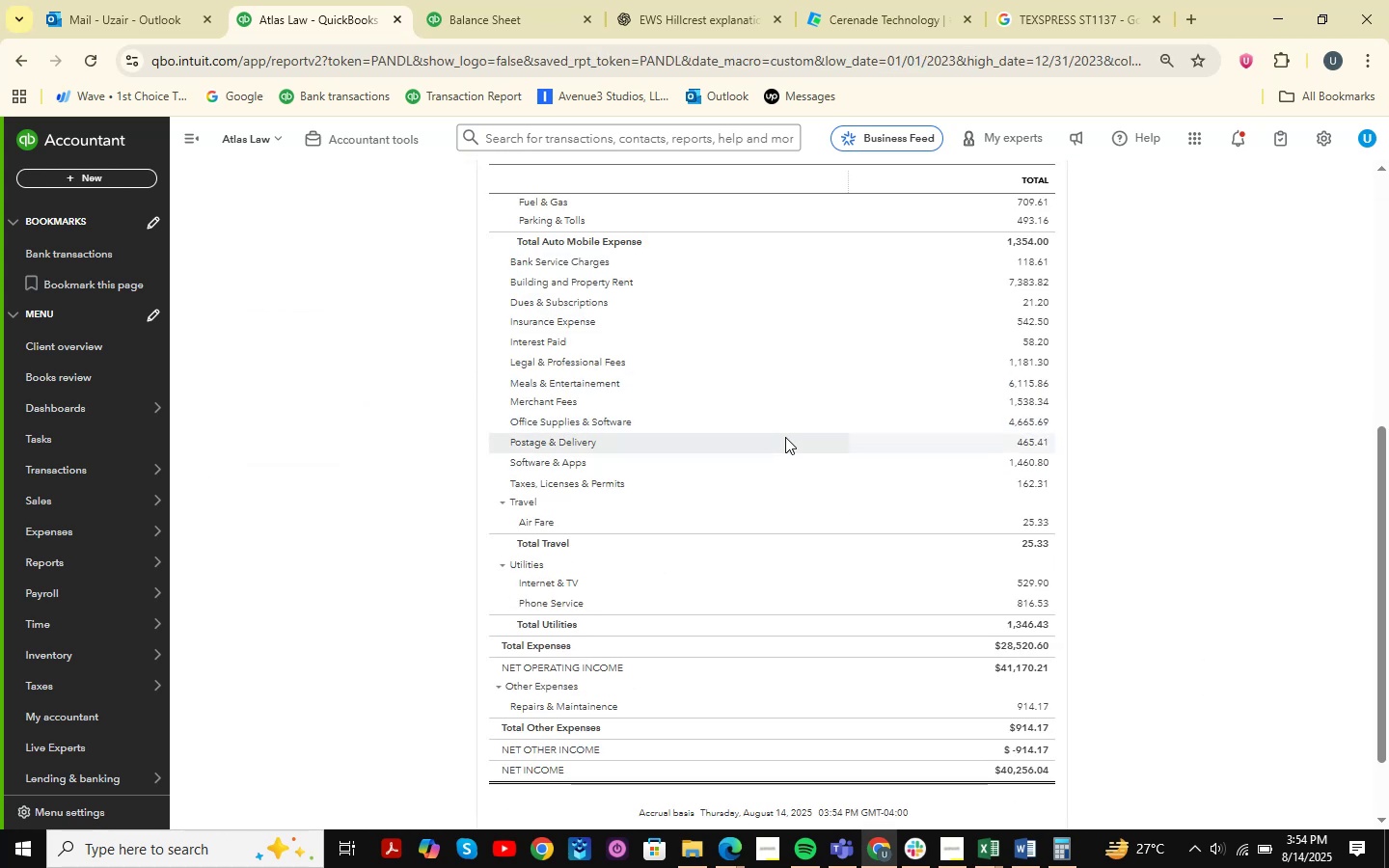 
wait(6.3)
 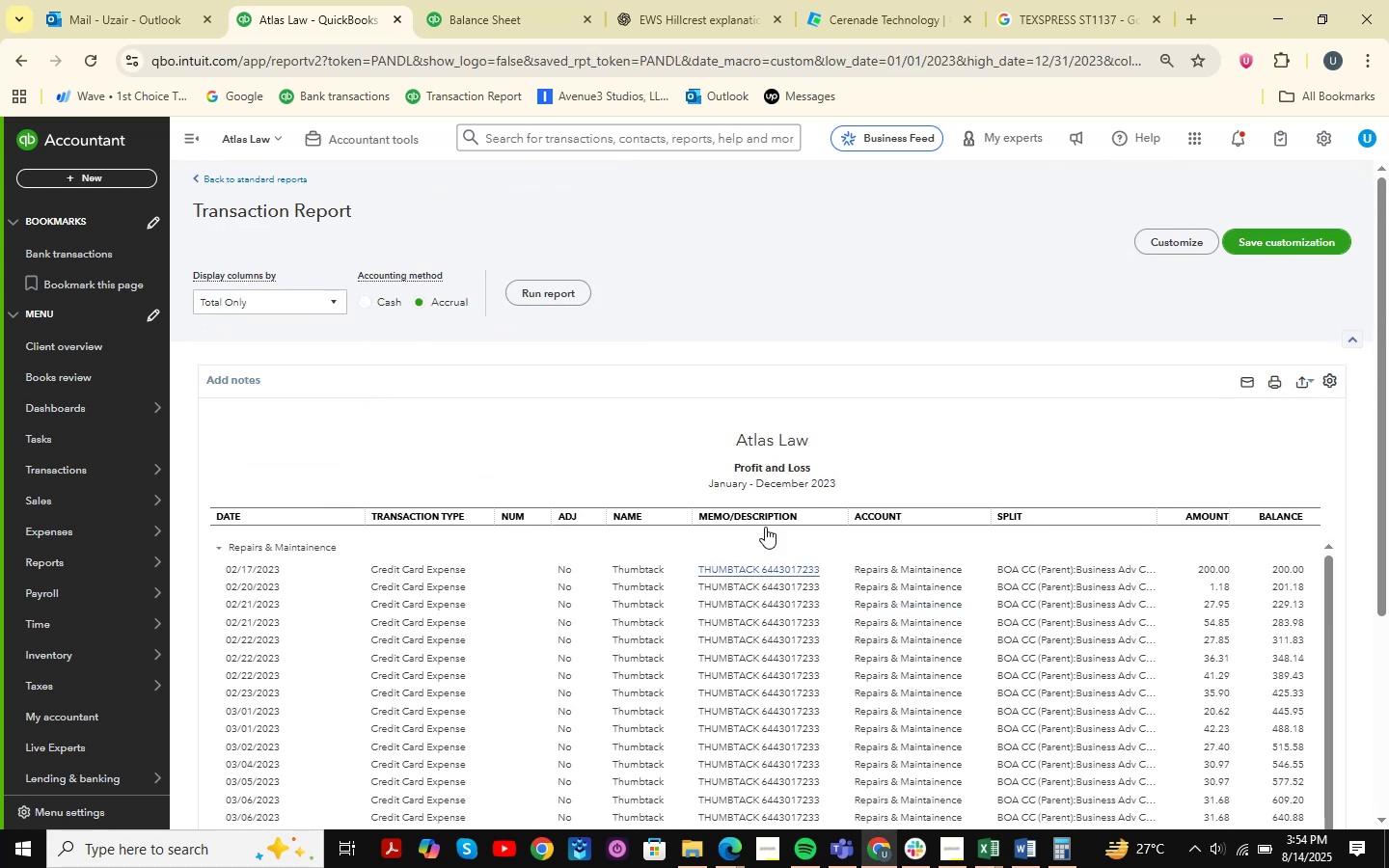 
scroll: coordinate [785, 437], scroll_direction: down, amount: 2.0
 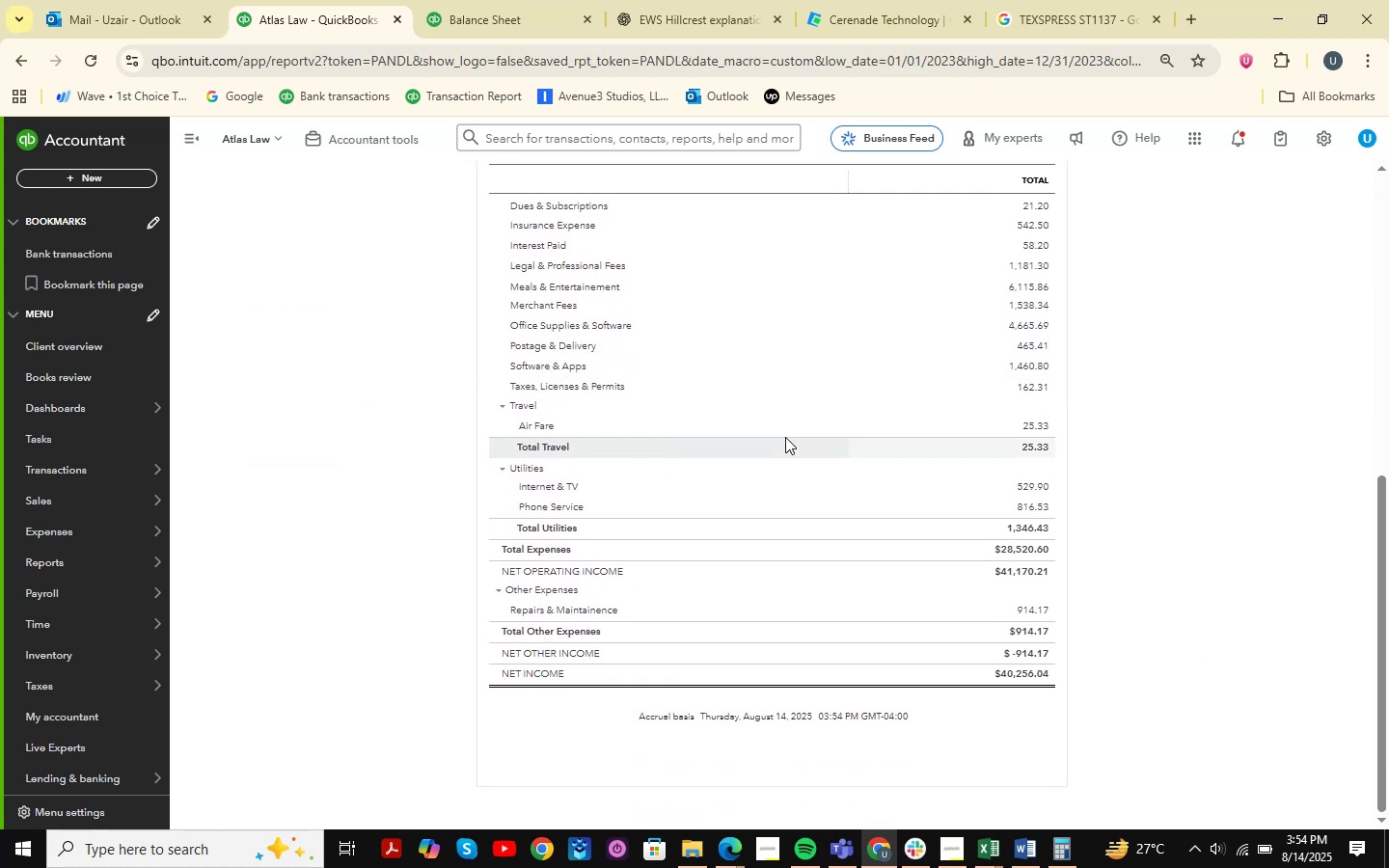 
scroll: coordinate [687, 361], scroll_direction: up, amount: 13.0
 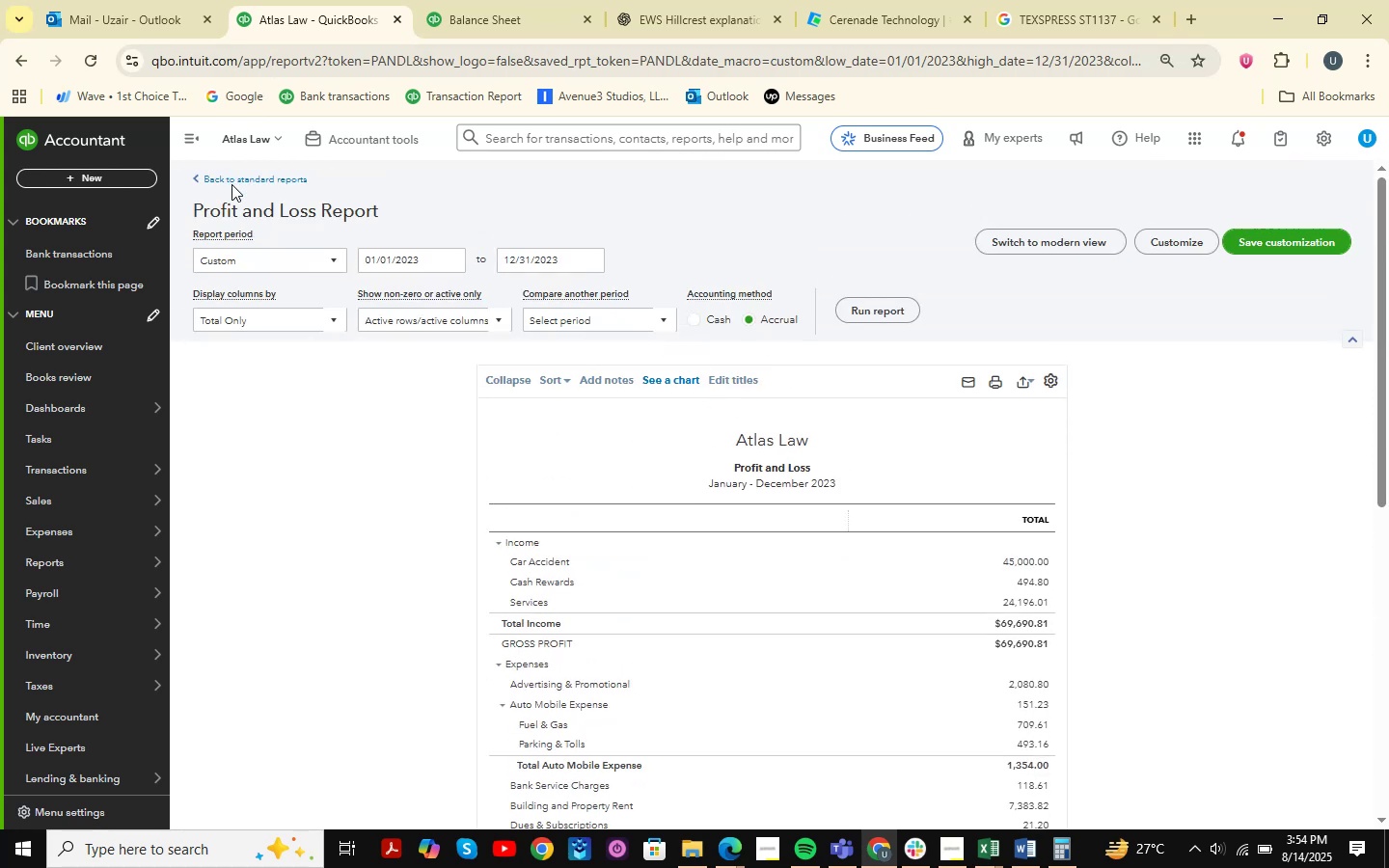 
double_click([240, 182])
 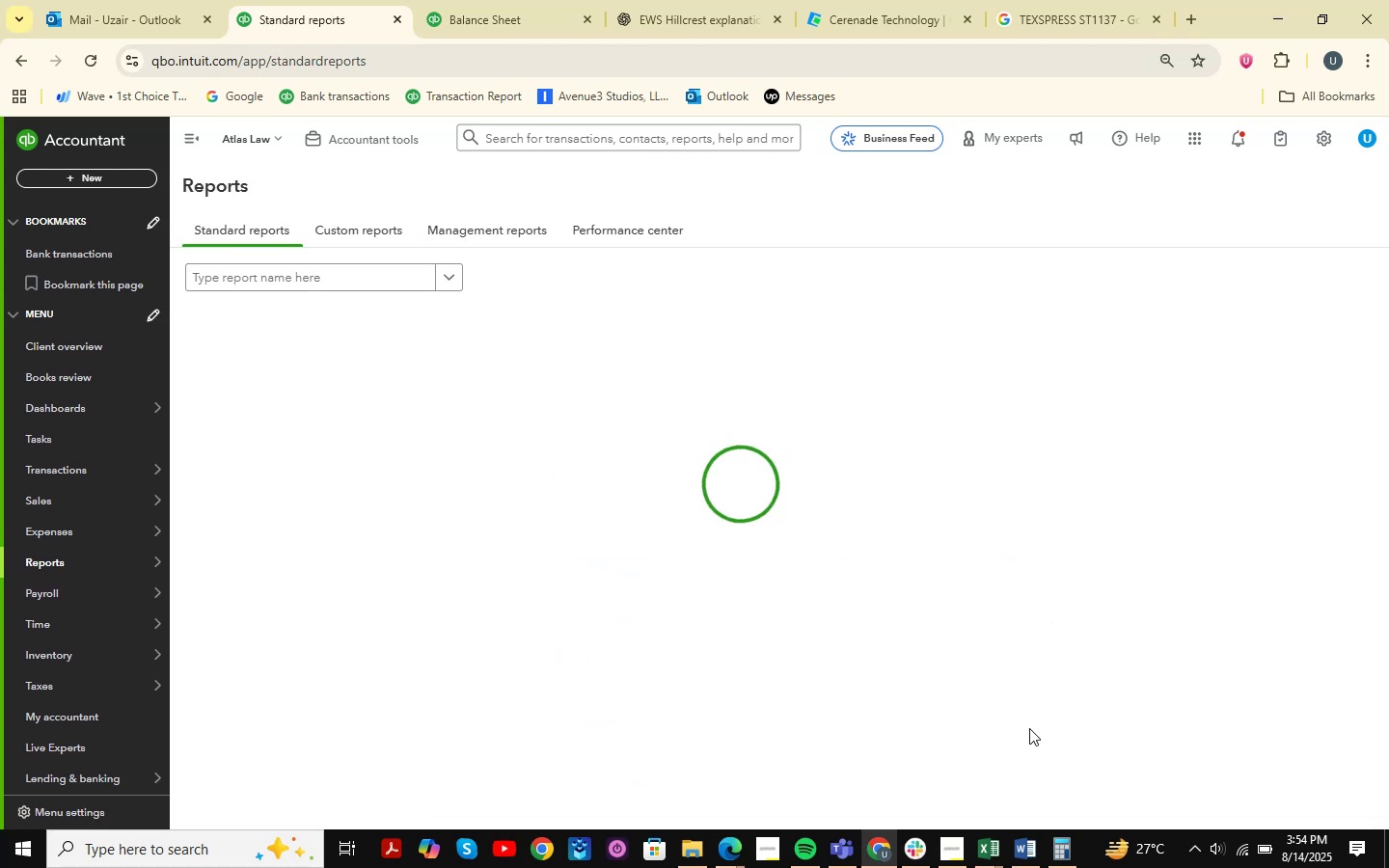 
wait(5.47)
 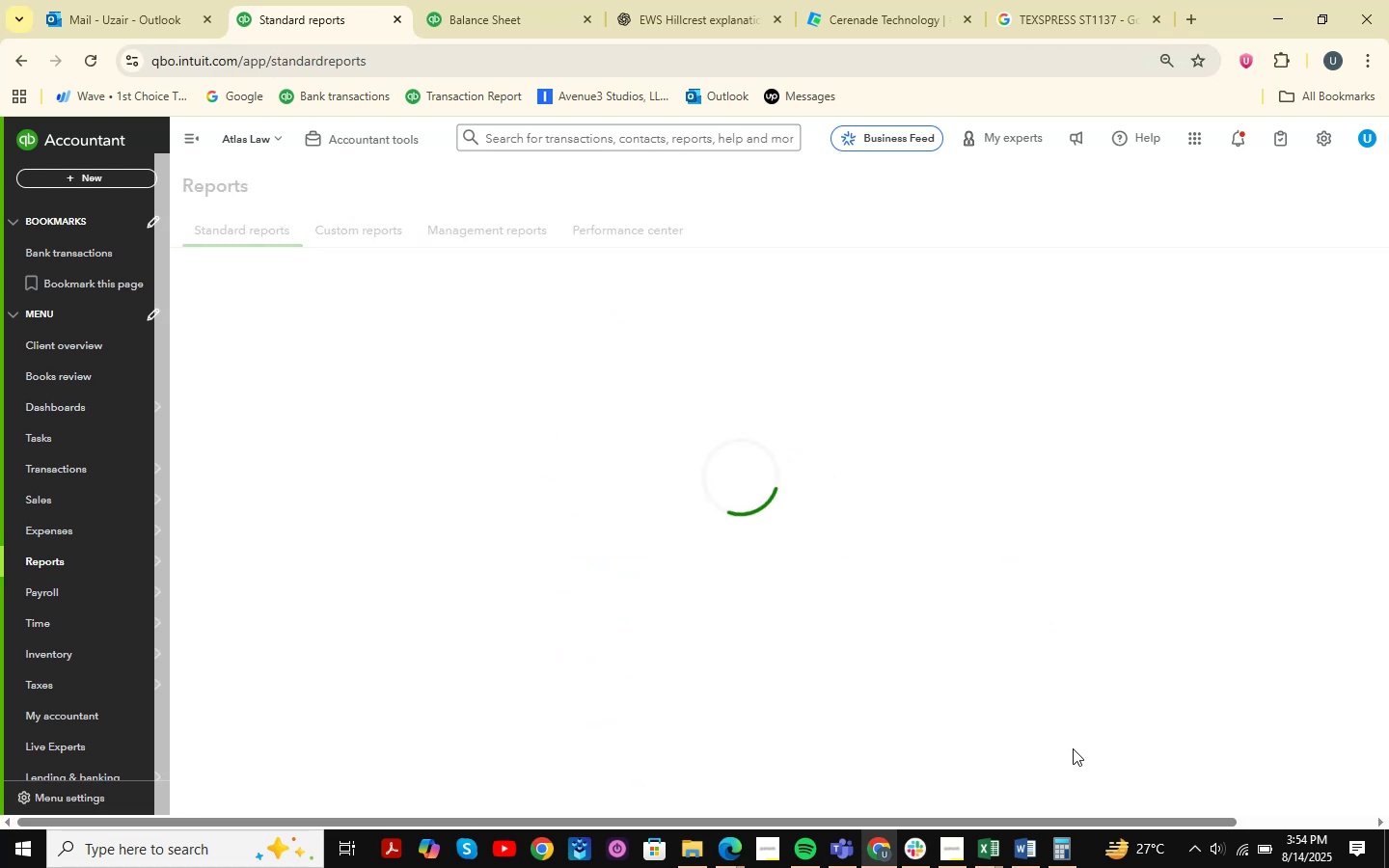 
left_click([268, 392])
 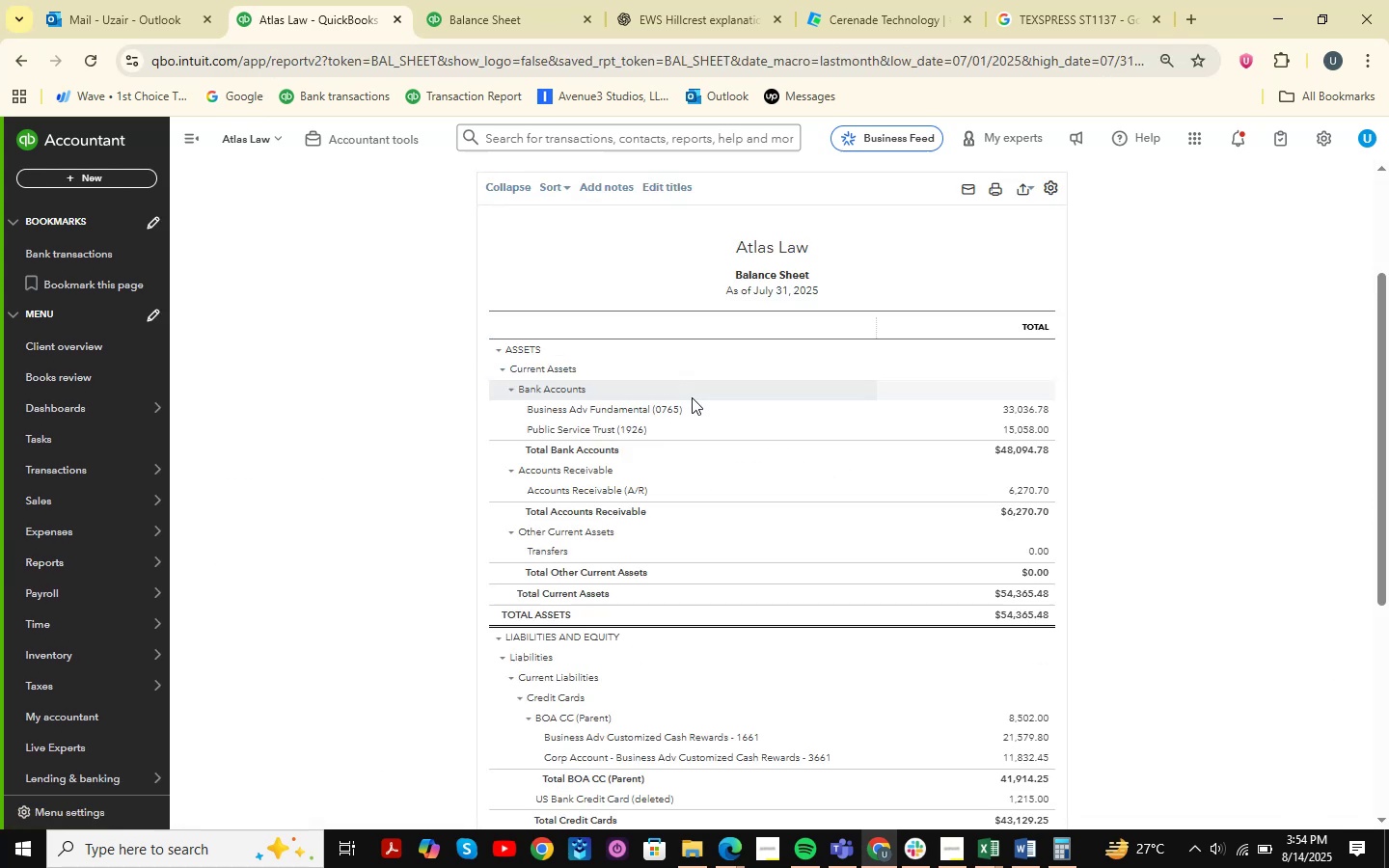 
scroll: coordinate [740, 358], scroll_direction: down, amount: 1.0
 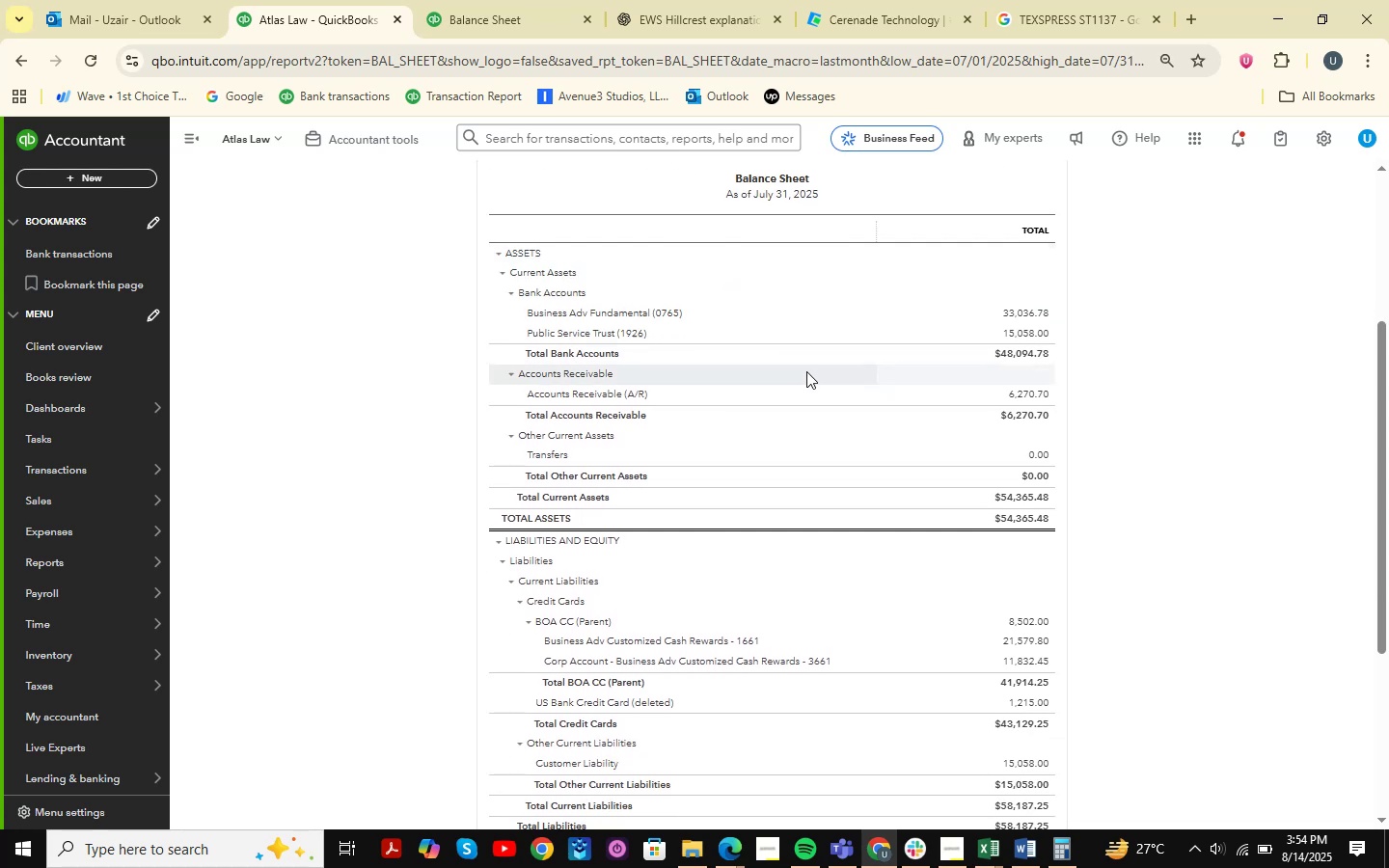 
scroll: coordinate [943, 406], scroll_direction: up, amount: 1.0
 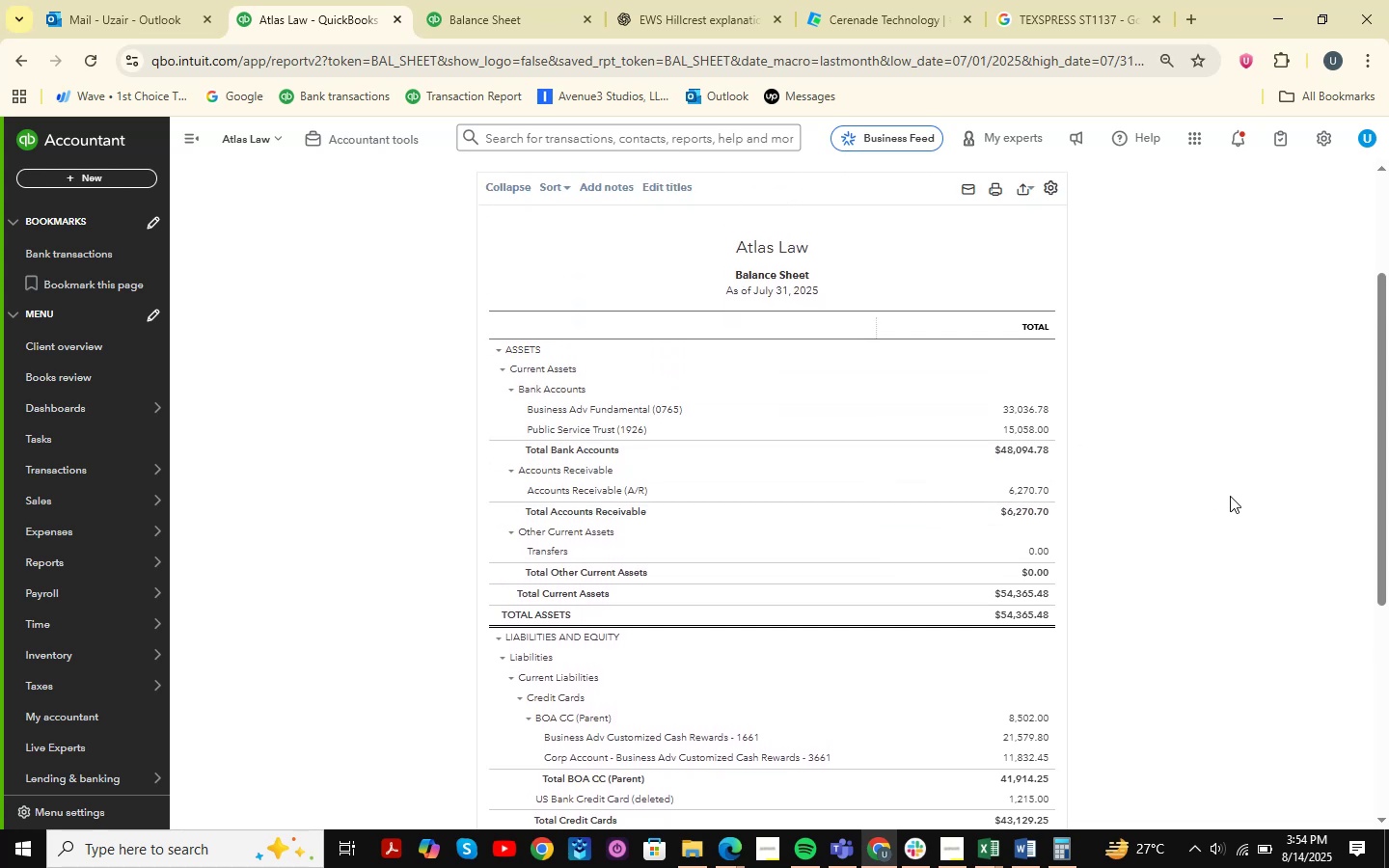 
key(Meta+MetaLeft)
 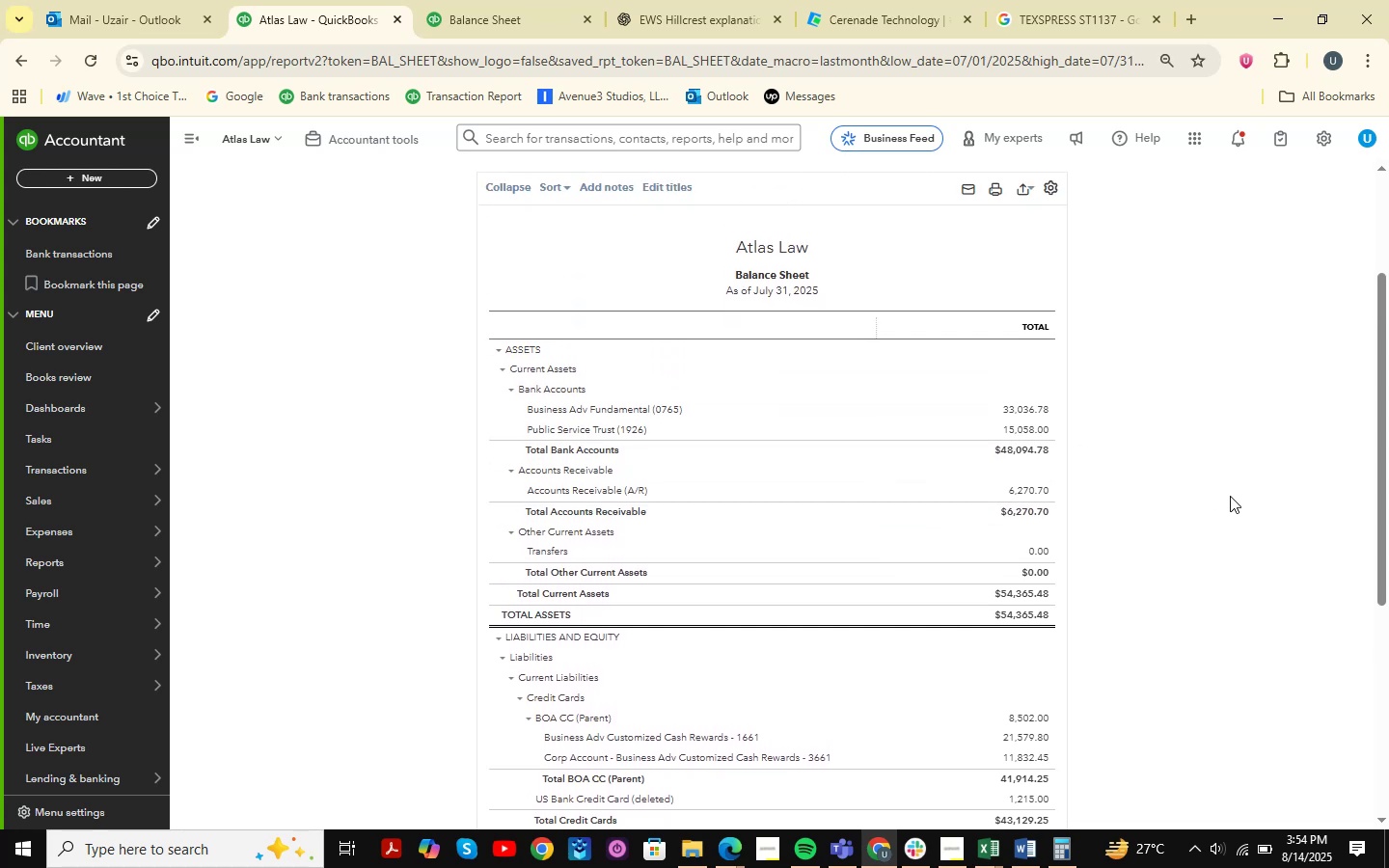 
key(Meta+Shift+ShiftLeft)
 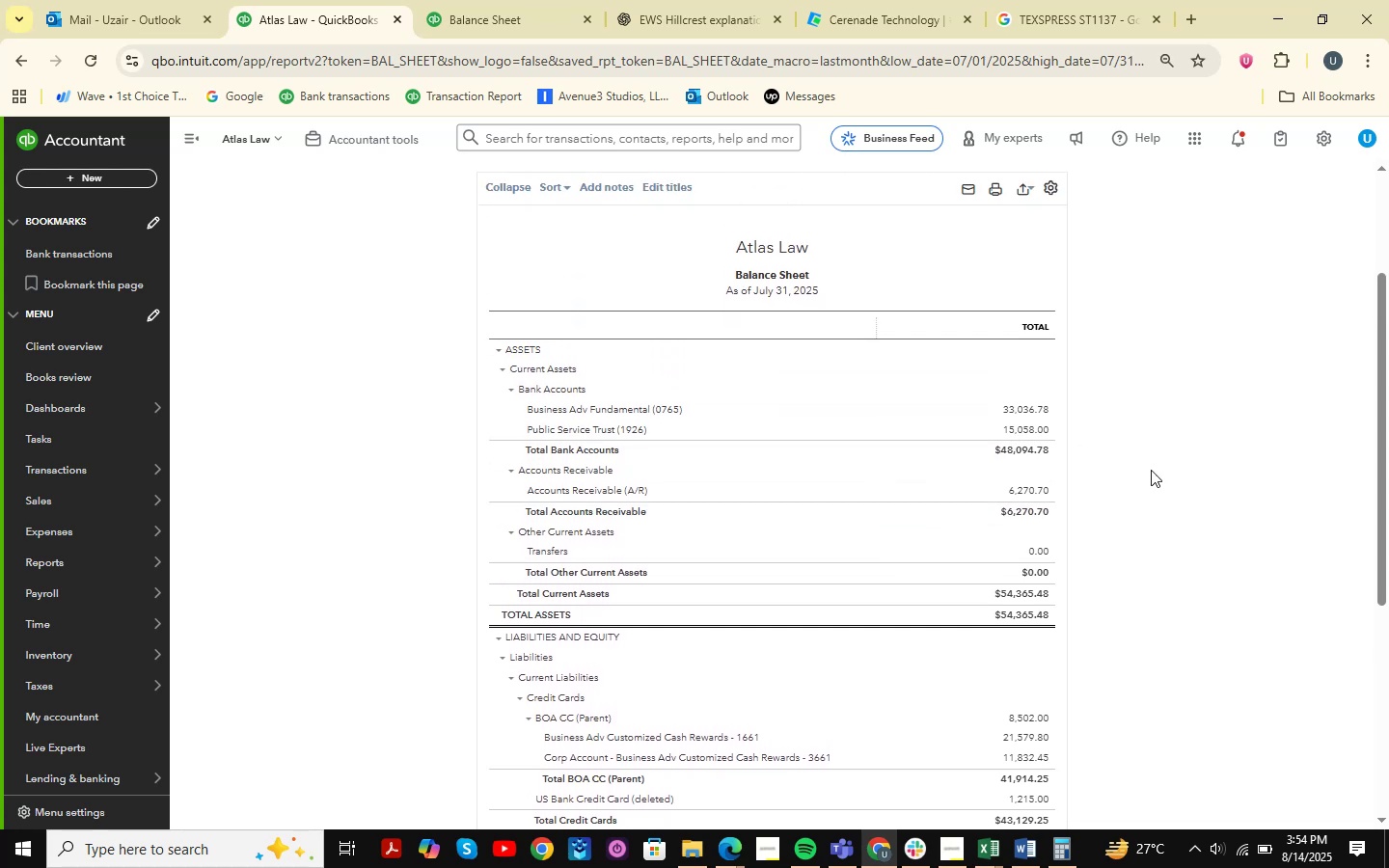 
key(Meta+Shift+S)
 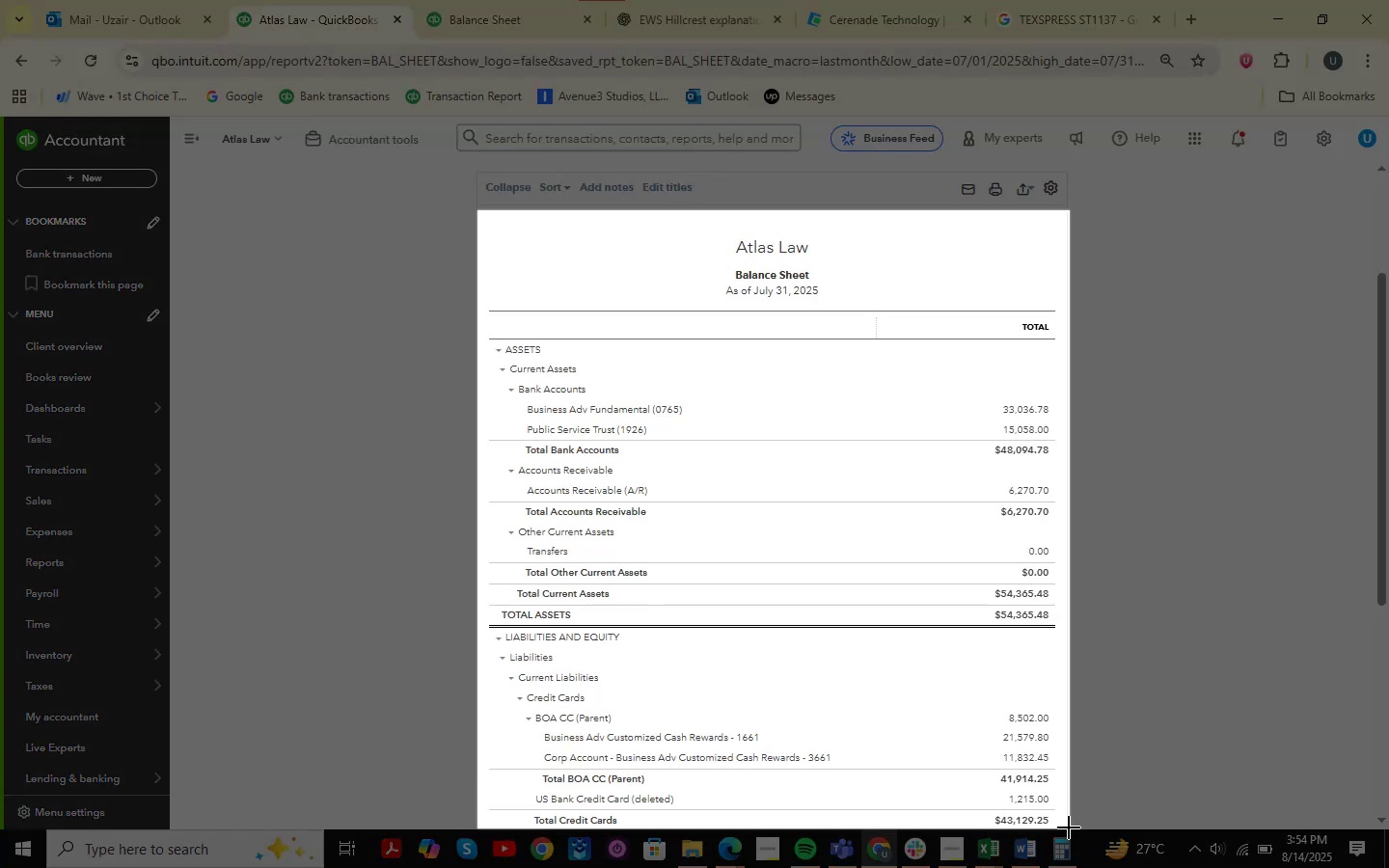 
wait(5.6)
 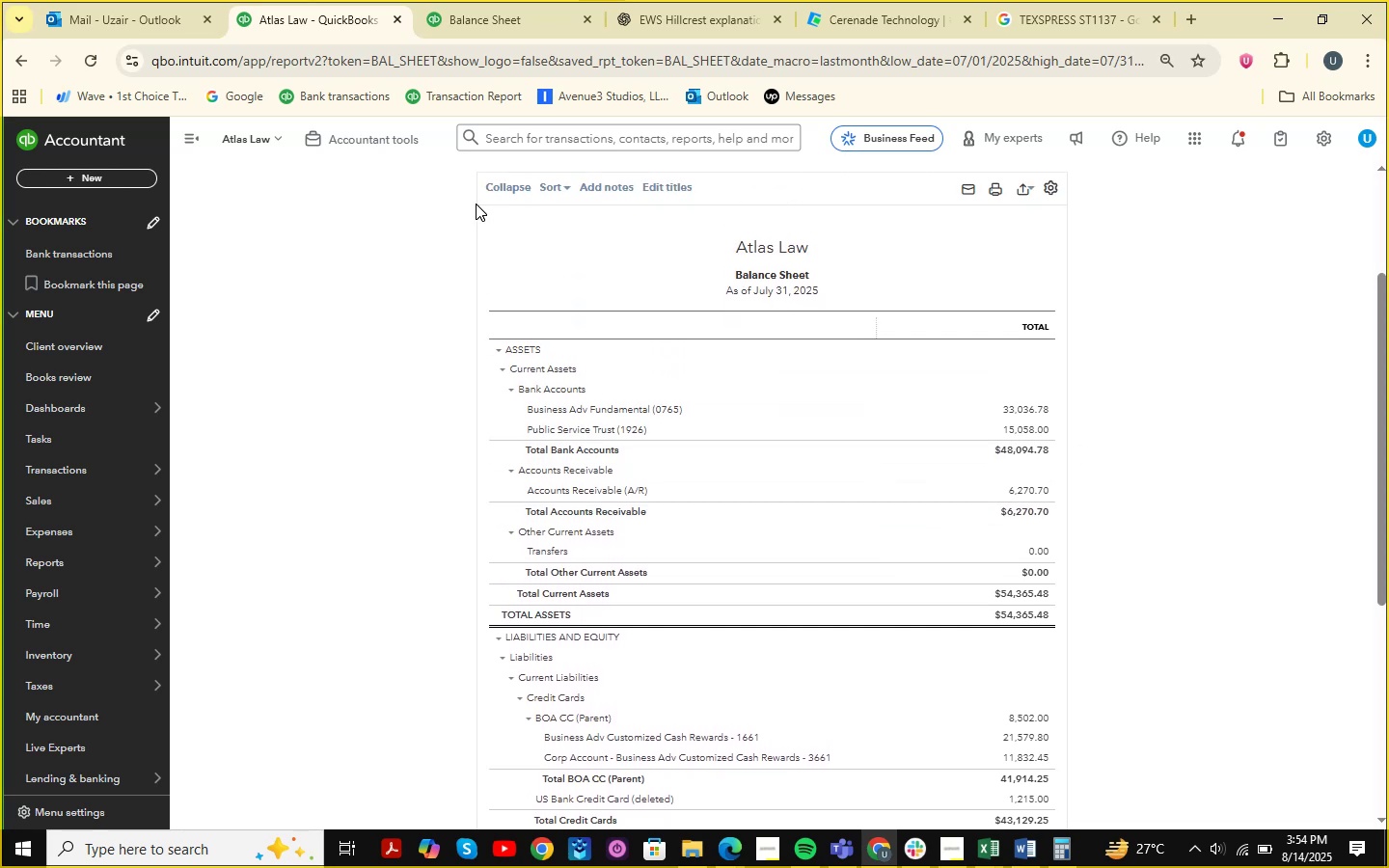 
left_click([1019, 849])
 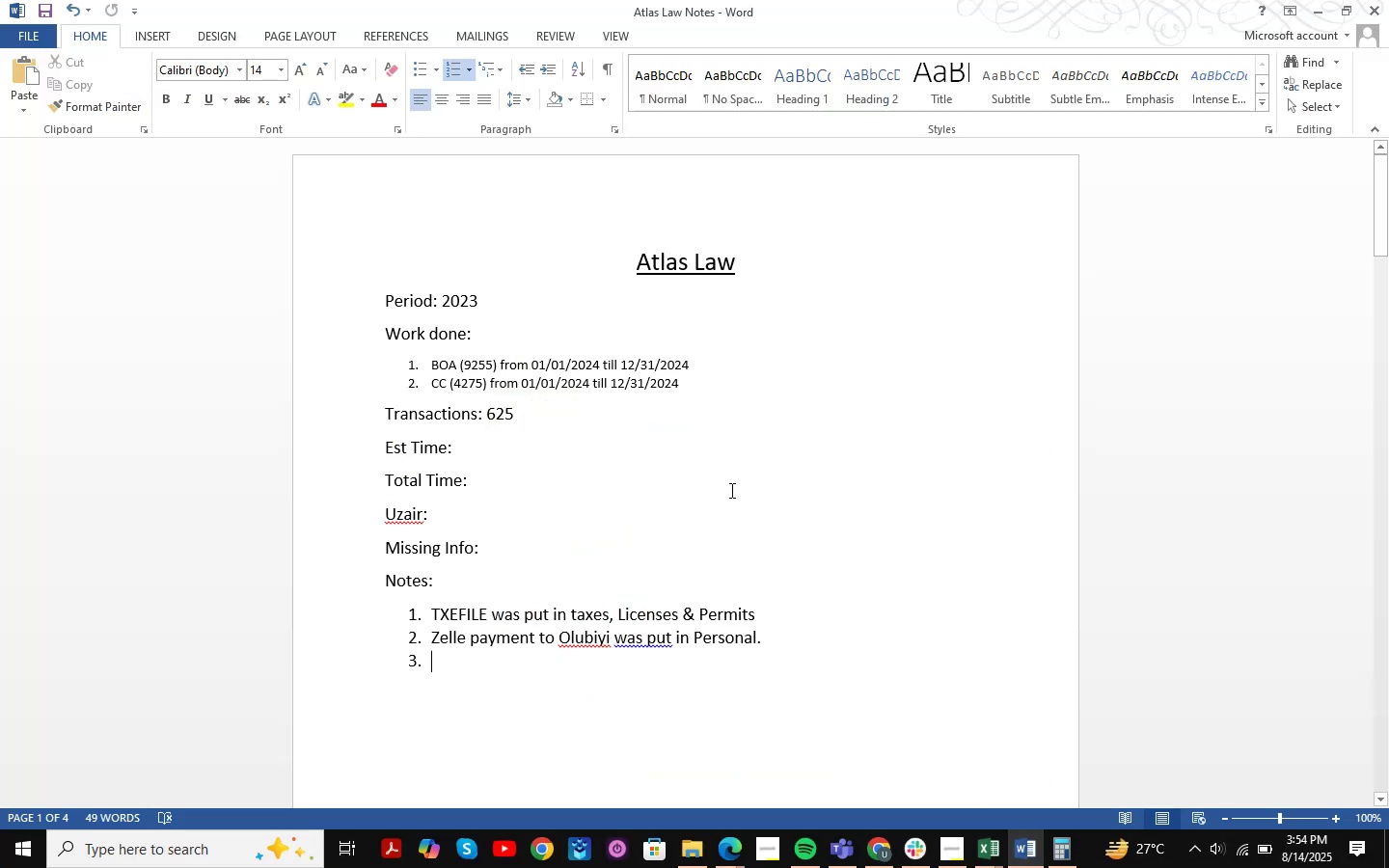 
scroll: coordinate [596, 459], scroll_direction: down, amount: 15.0
 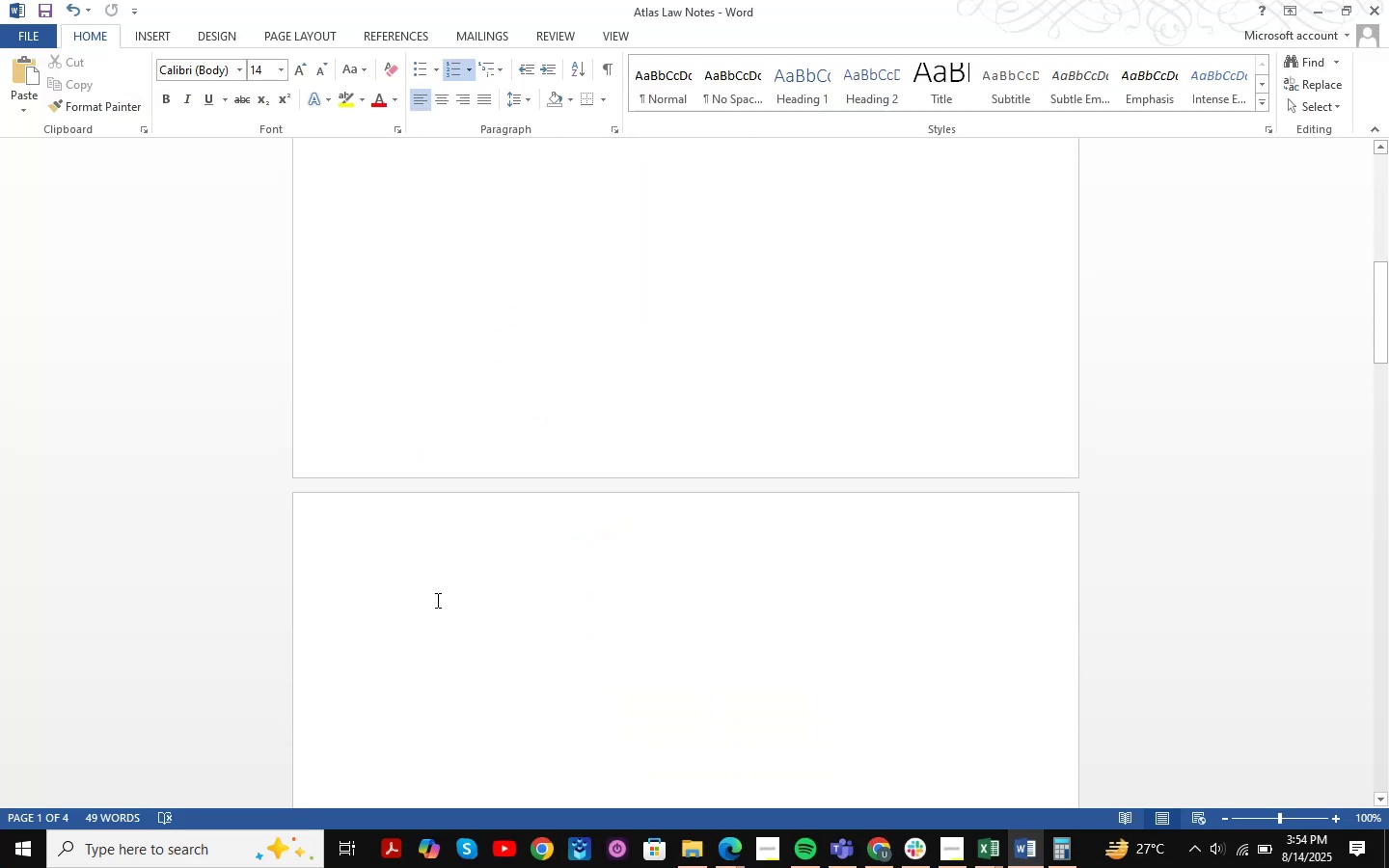 
left_click([422, 527])
 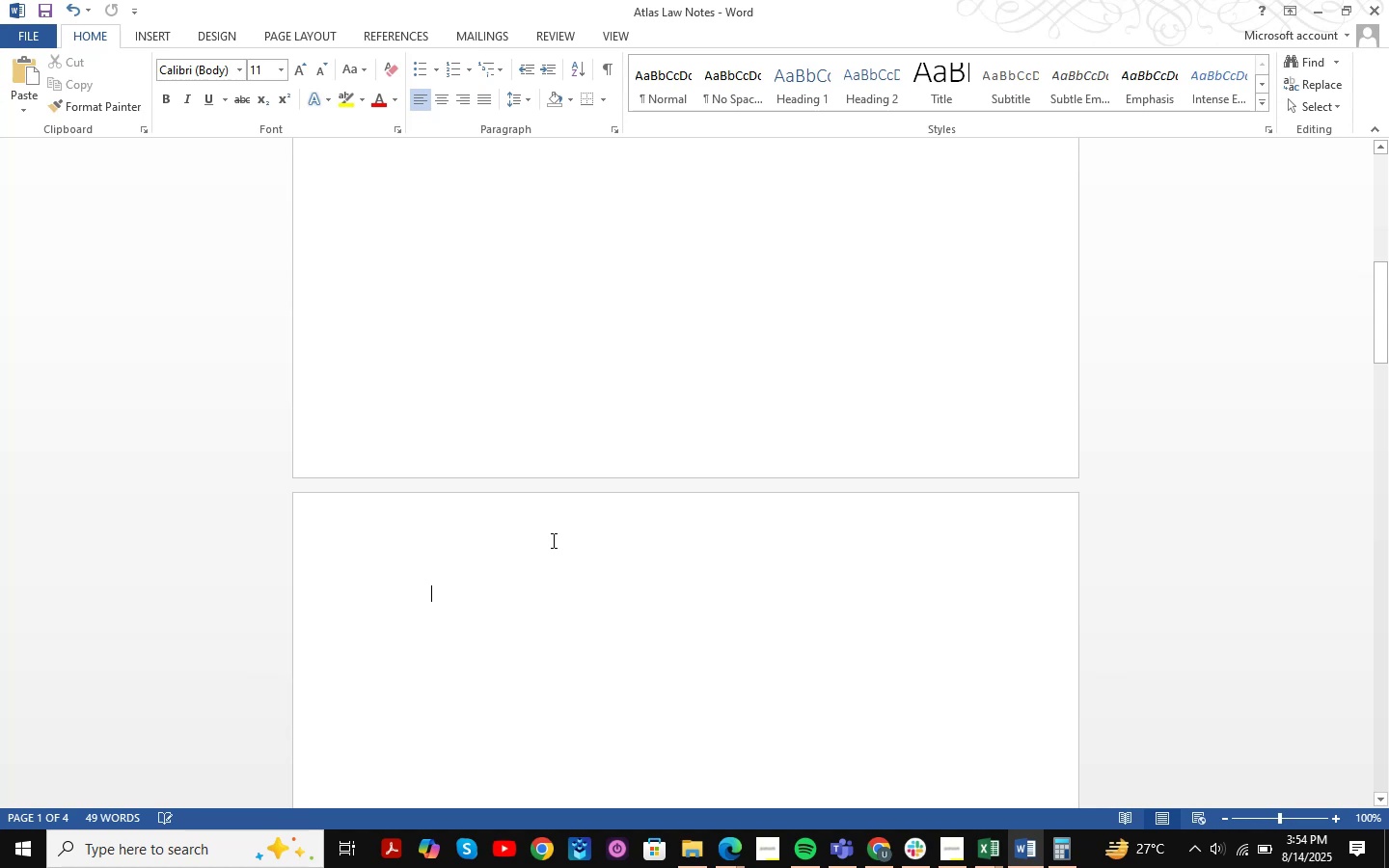 
key(Control+V)
 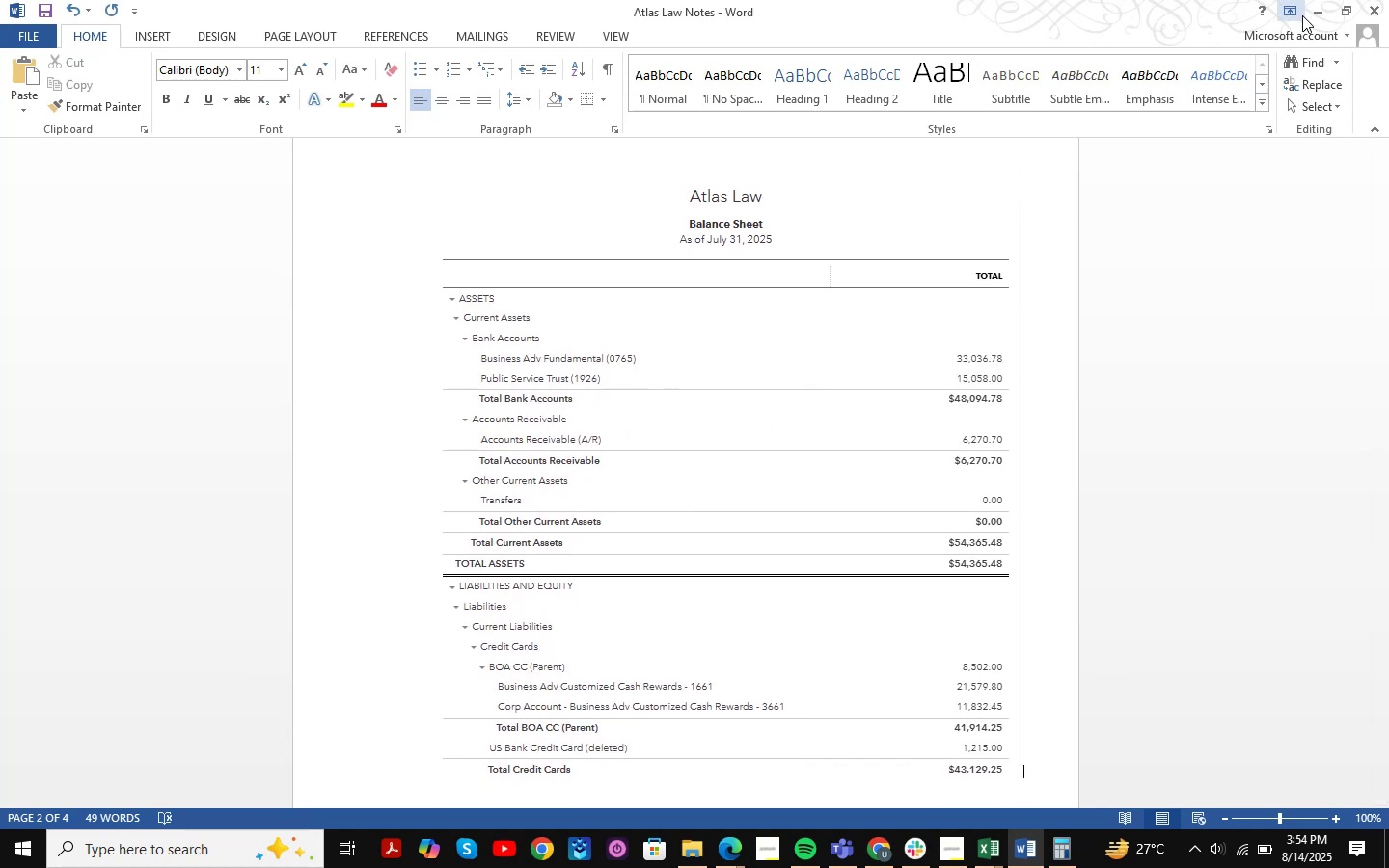 
left_click([1310, 12])
 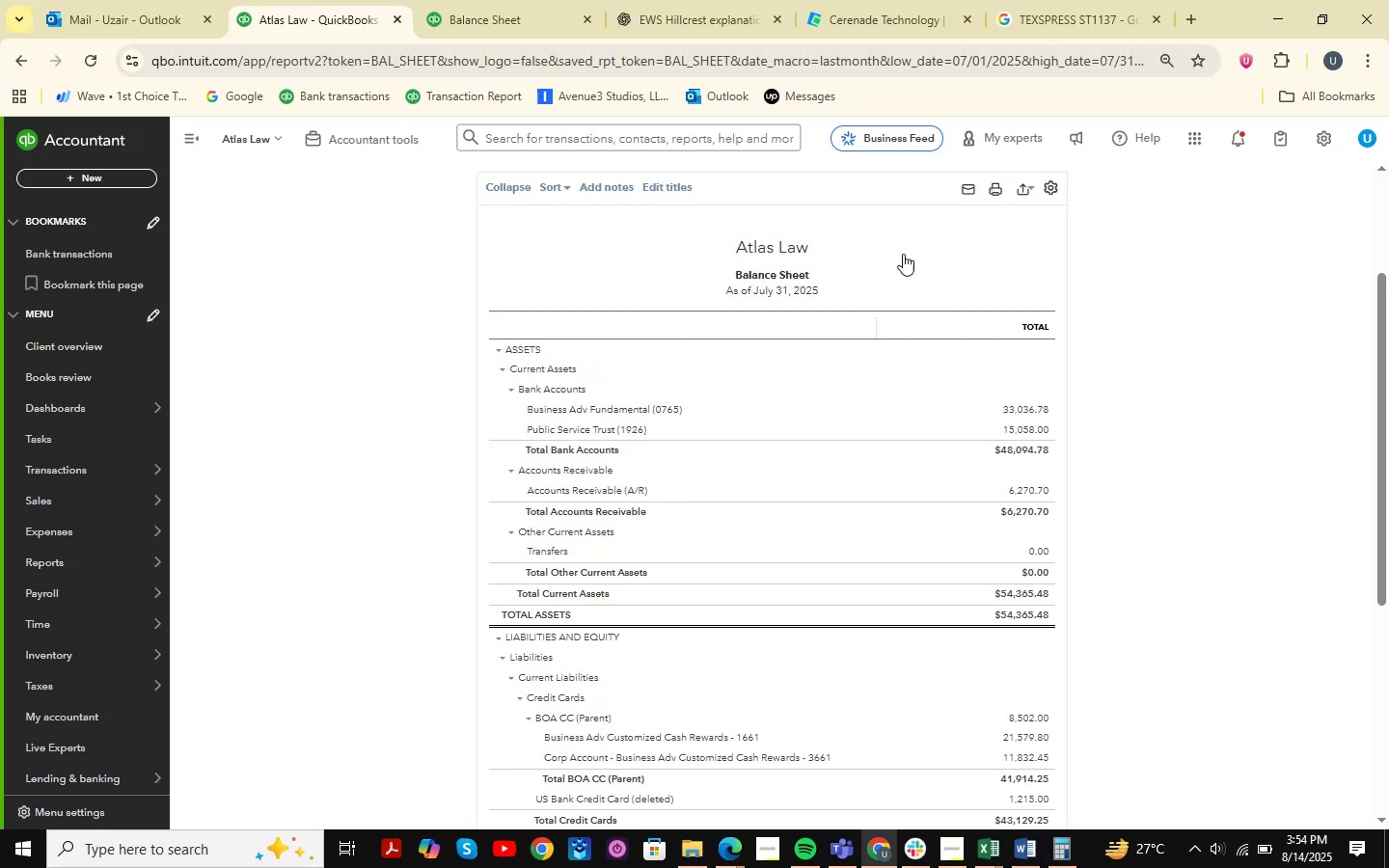 
scroll: coordinate [863, 305], scroll_direction: down, amount: 4.0
 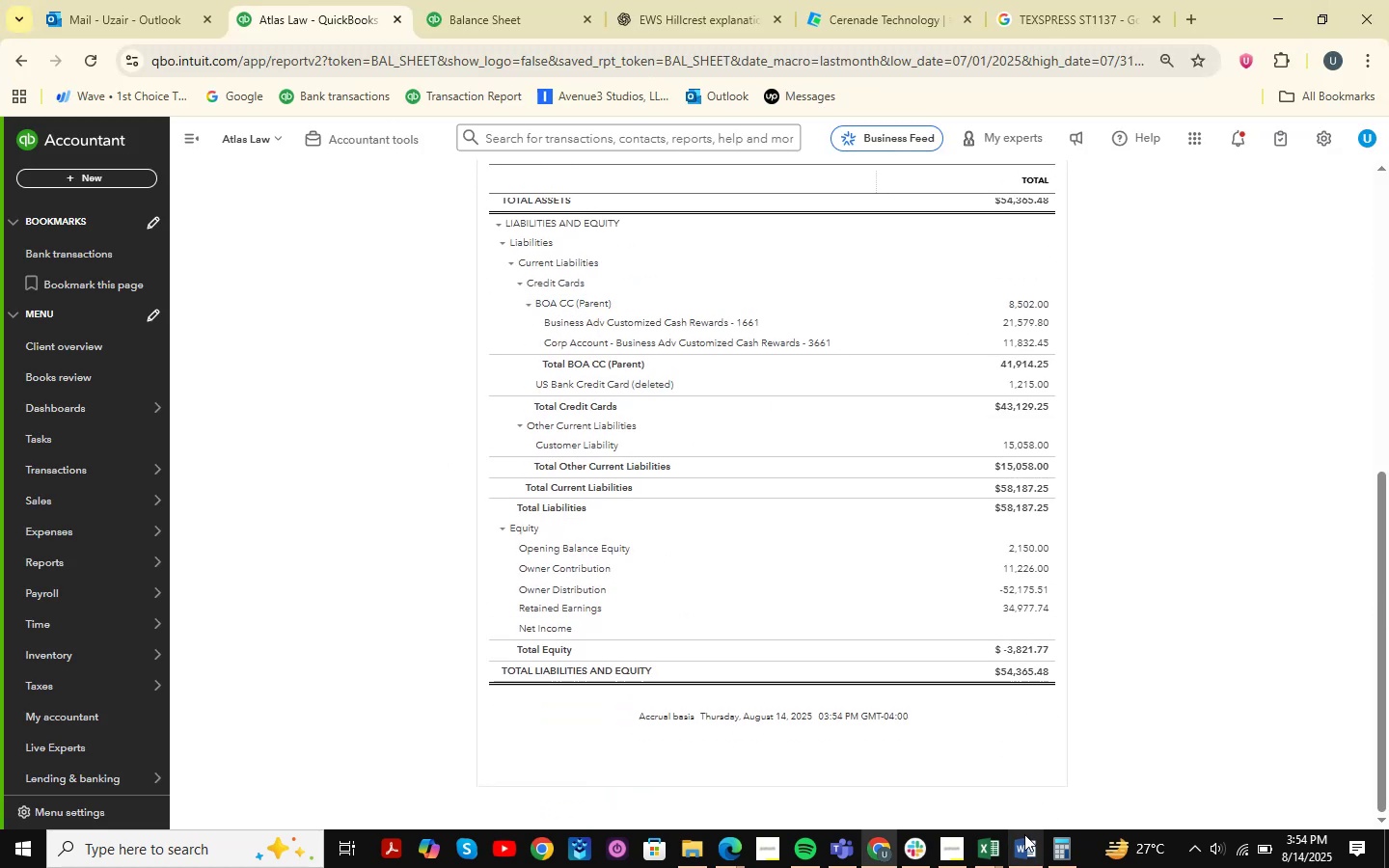 
left_click([1026, 838])
 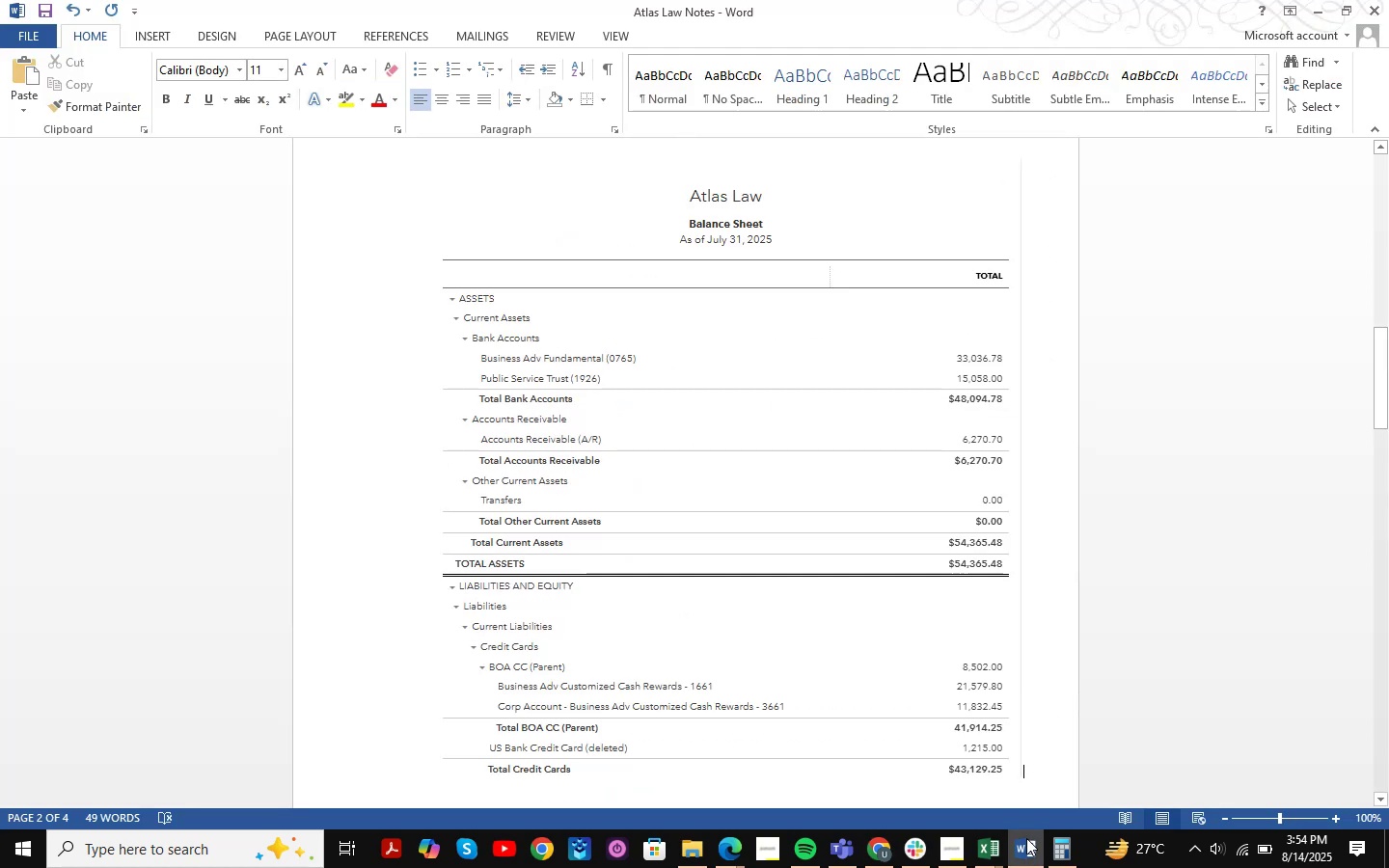 
left_click([1026, 838])
 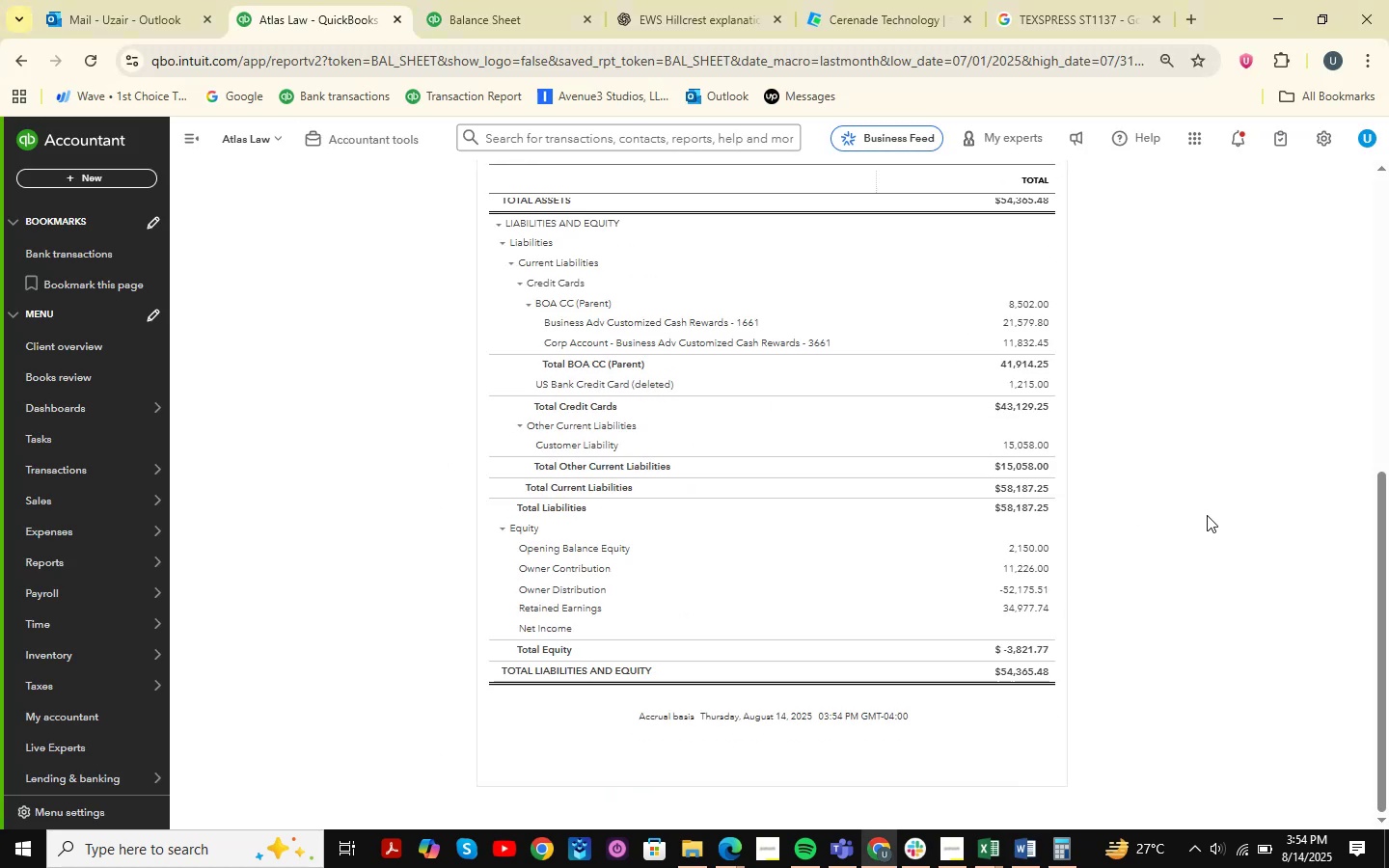 
key(Meta+MetaLeft)
 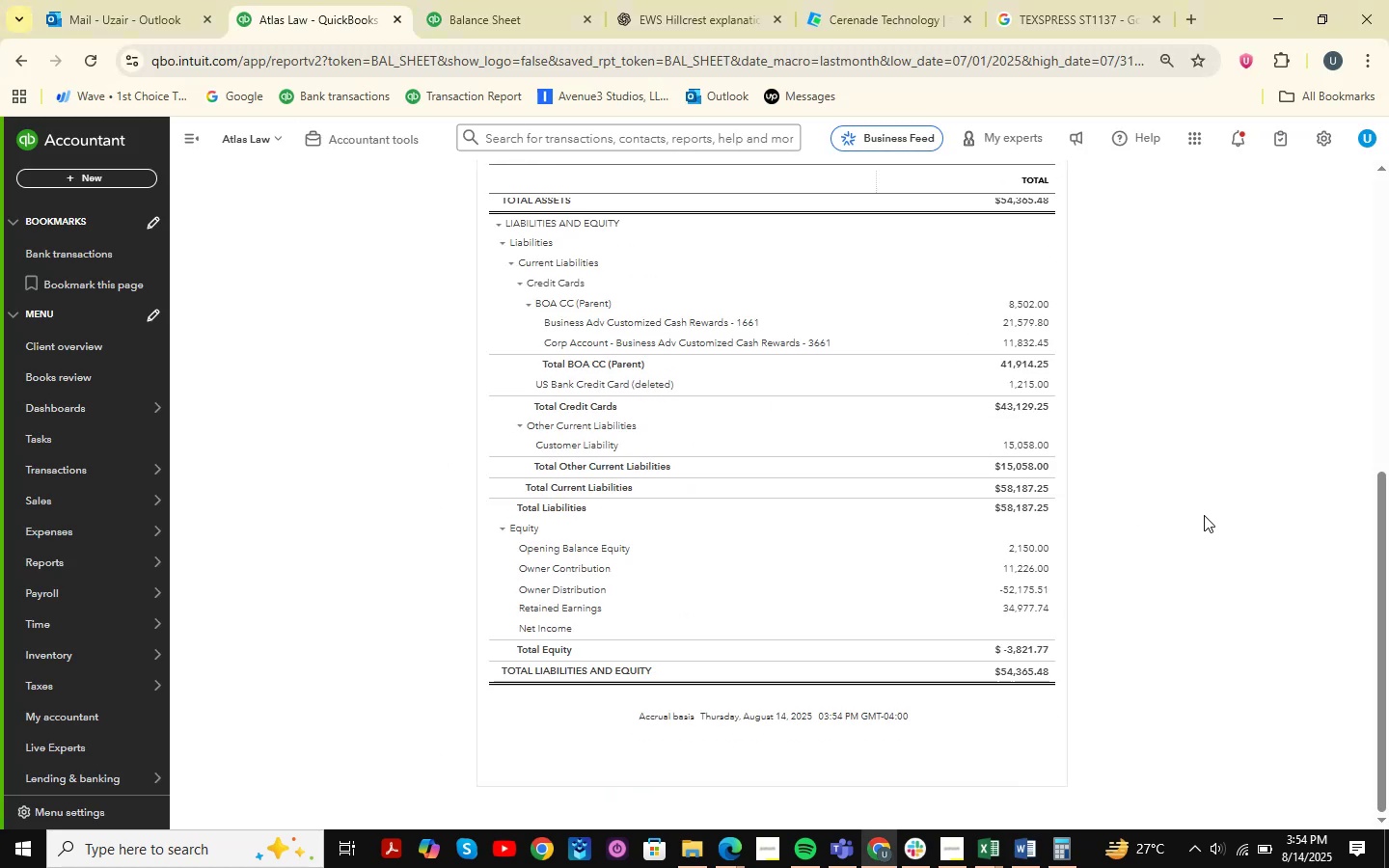 
key(Meta+Shift+ShiftLeft)
 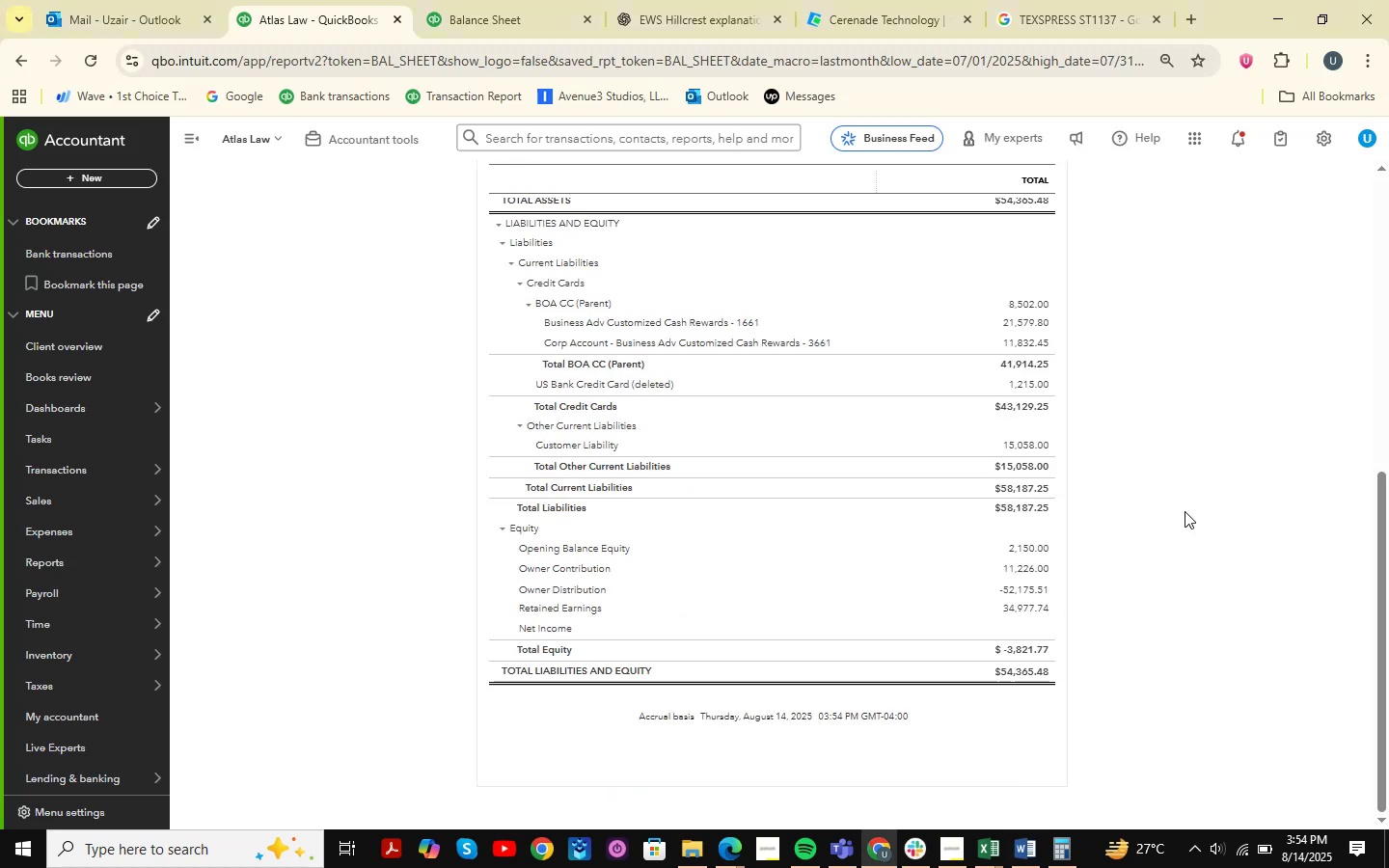 
key(Meta+Shift+S)
 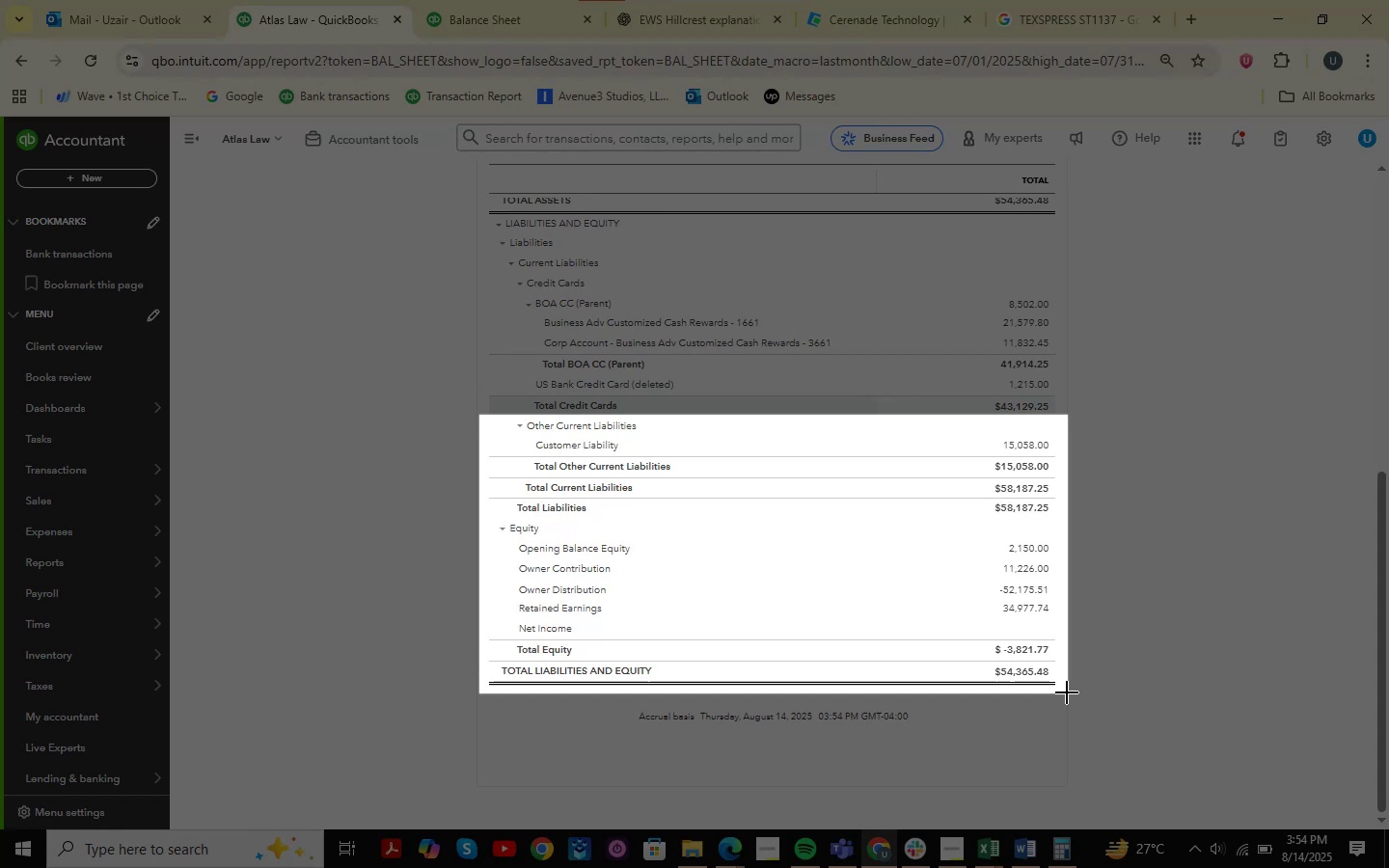 
left_click([1015, 846])
 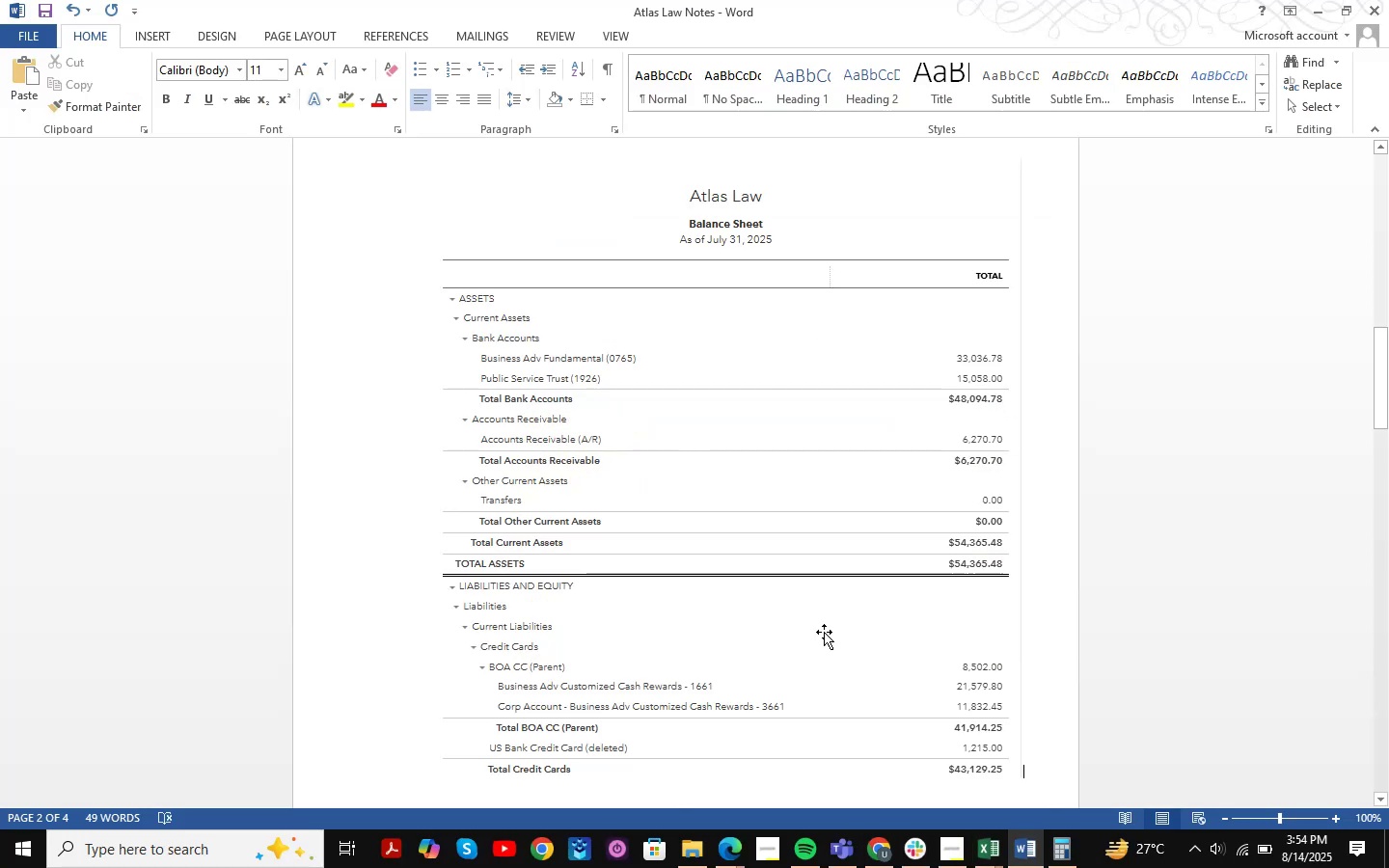 
scroll: coordinate [883, 629], scroll_direction: down, amount: 2.0
 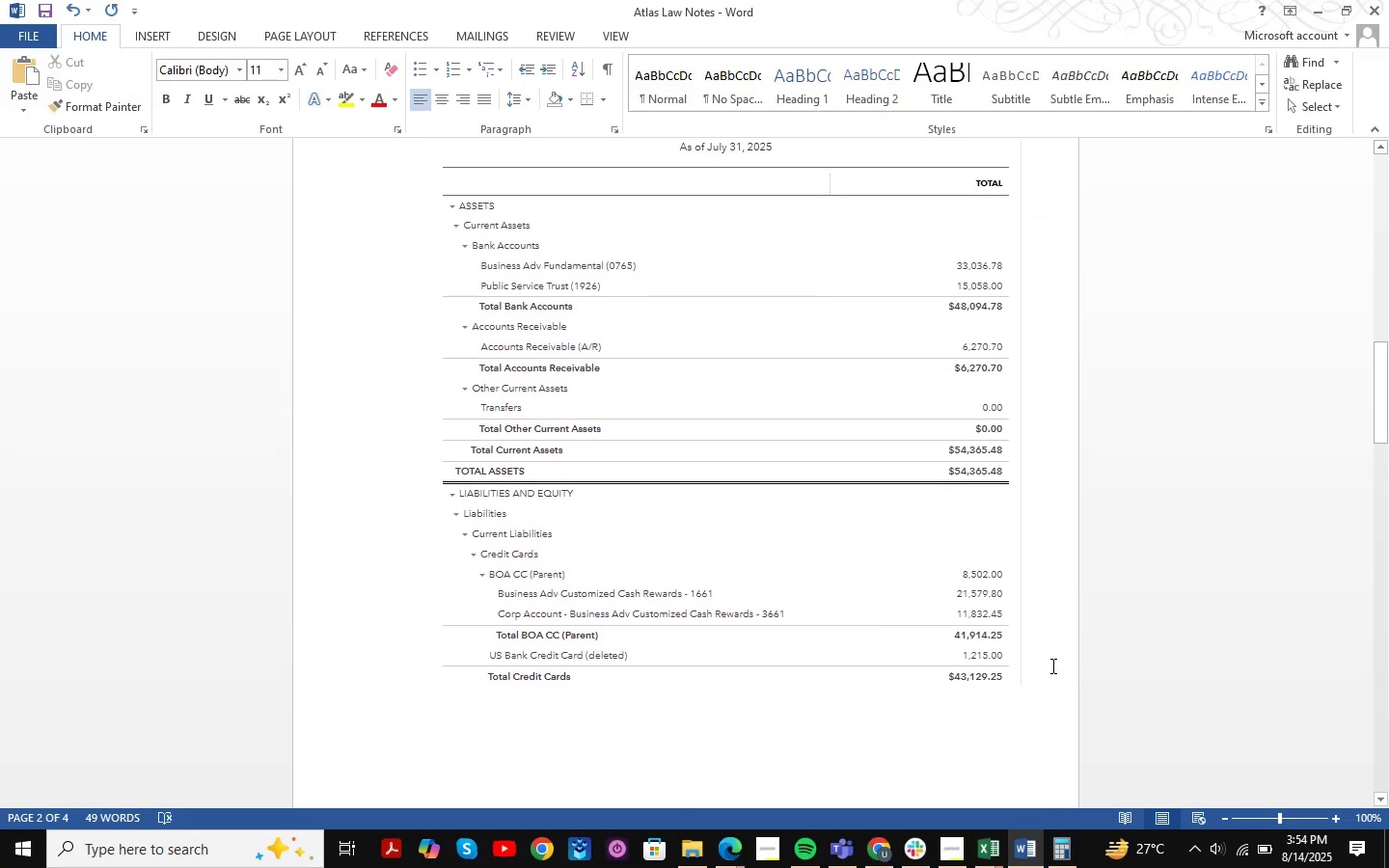 
key(Control+V)
 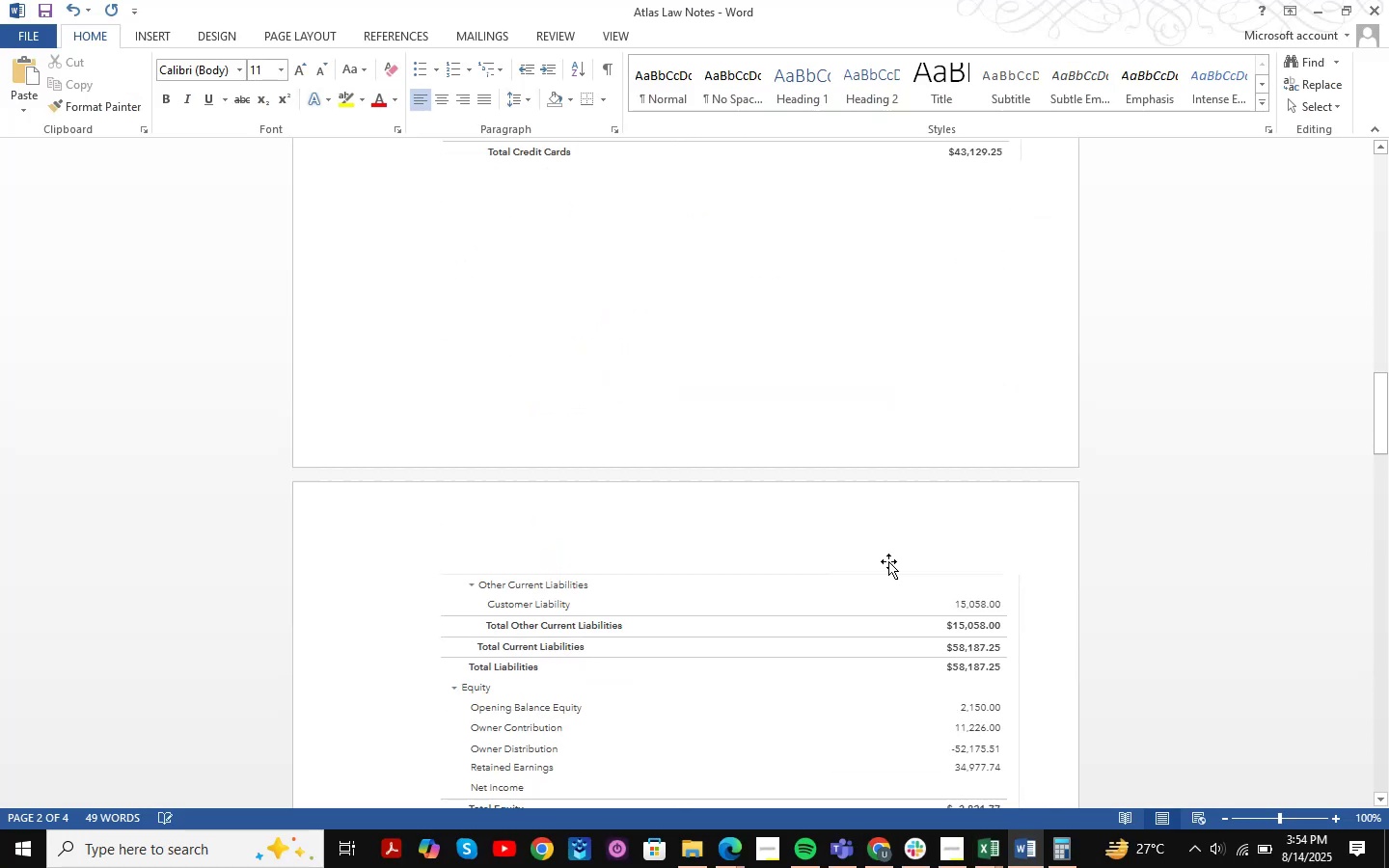 
scroll: coordinate [903, 752], scroll_direction: down, amount: 23.0
 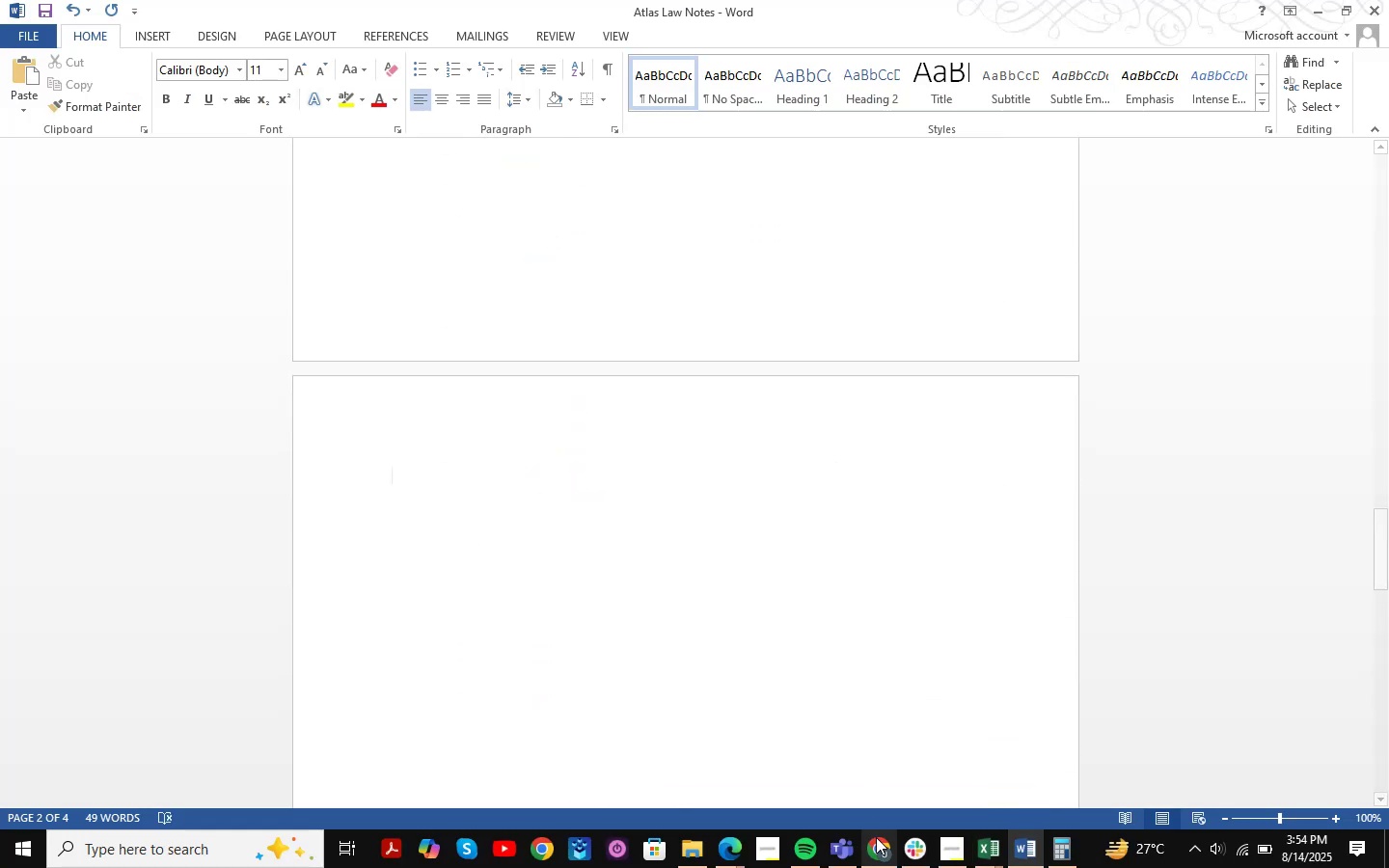 
left_click([877, 840])
 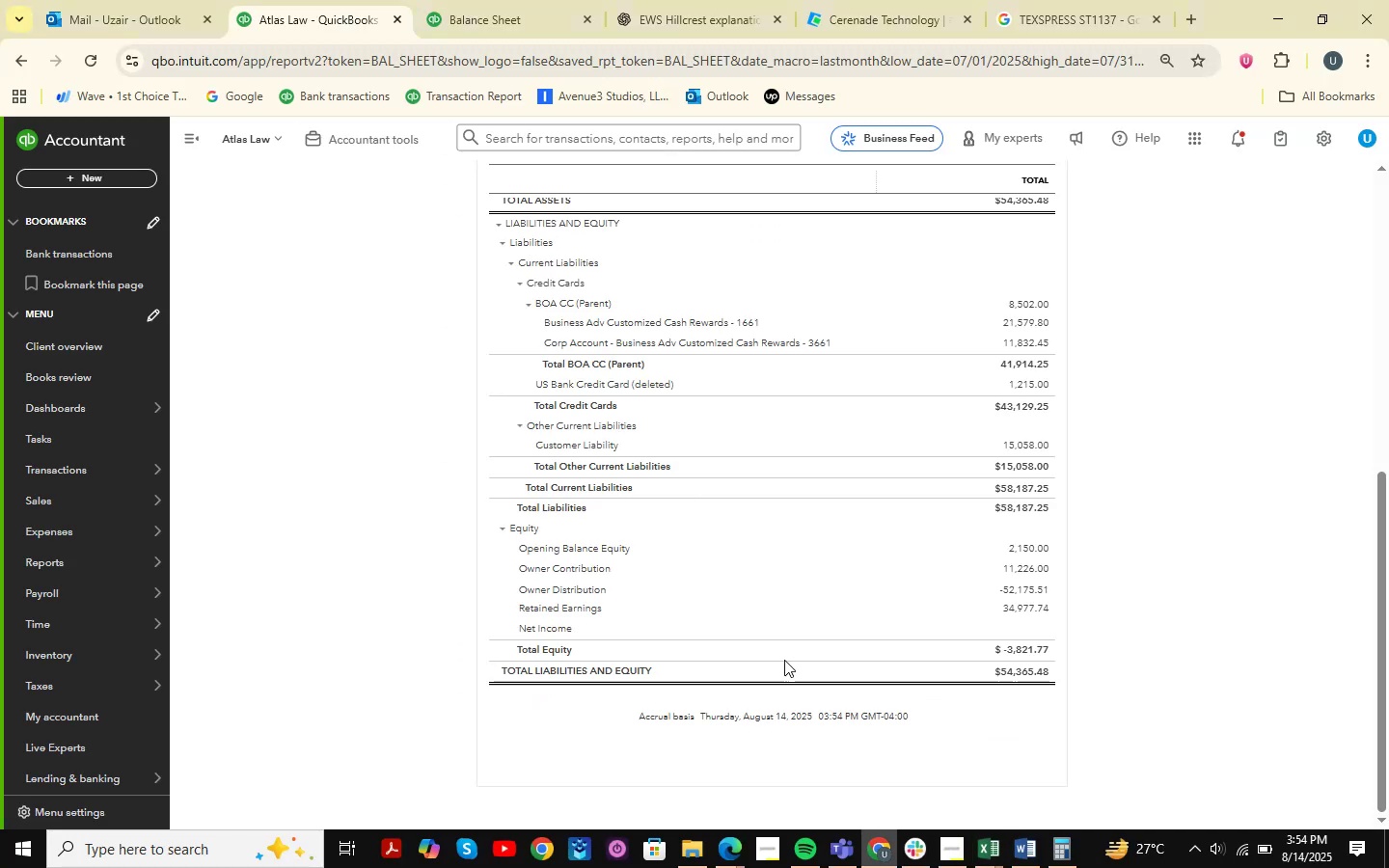 
scroll: coordinate [571, 179], scroll_direction: up, amount: 13.0
 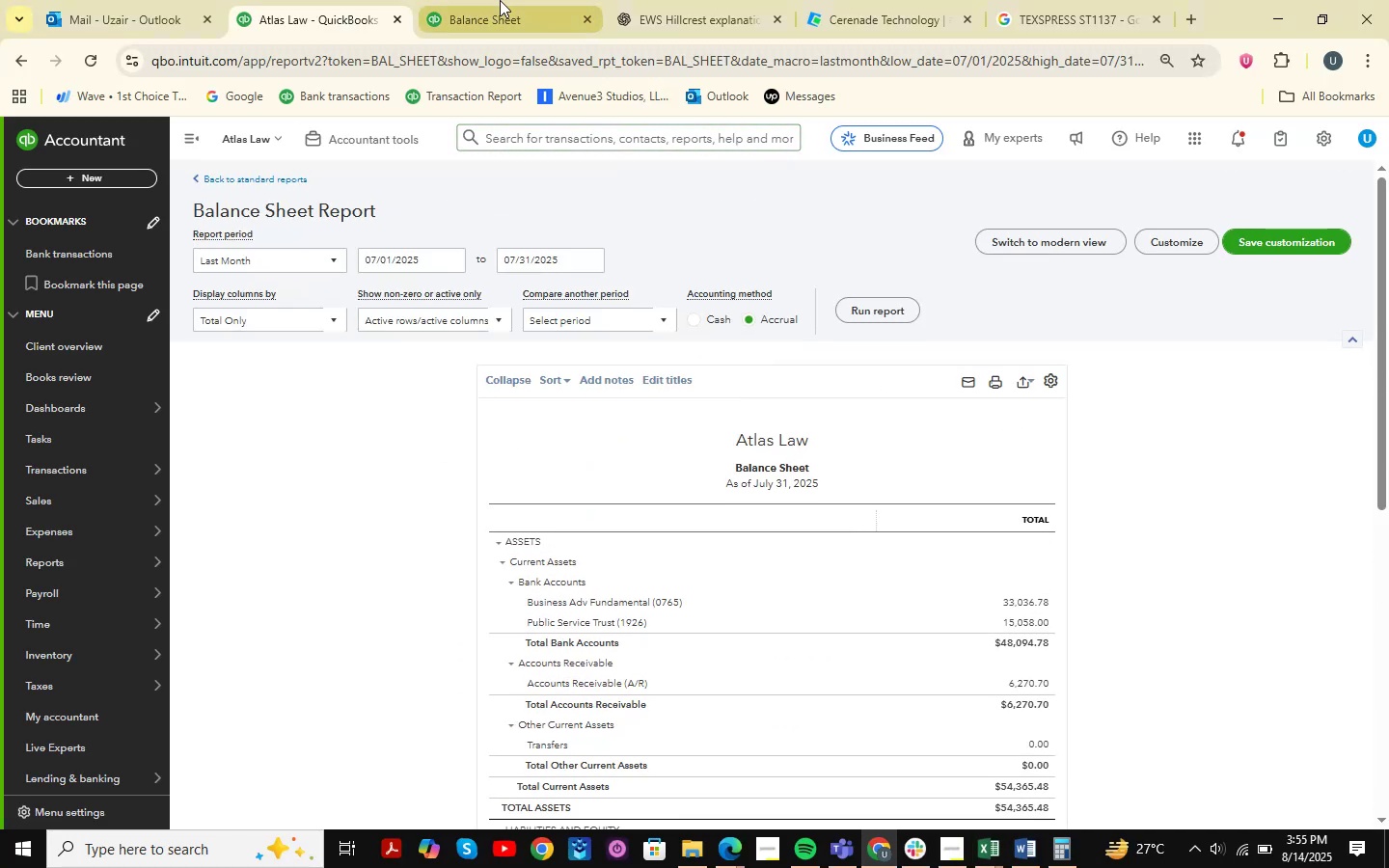 
left_click([500, 0])
 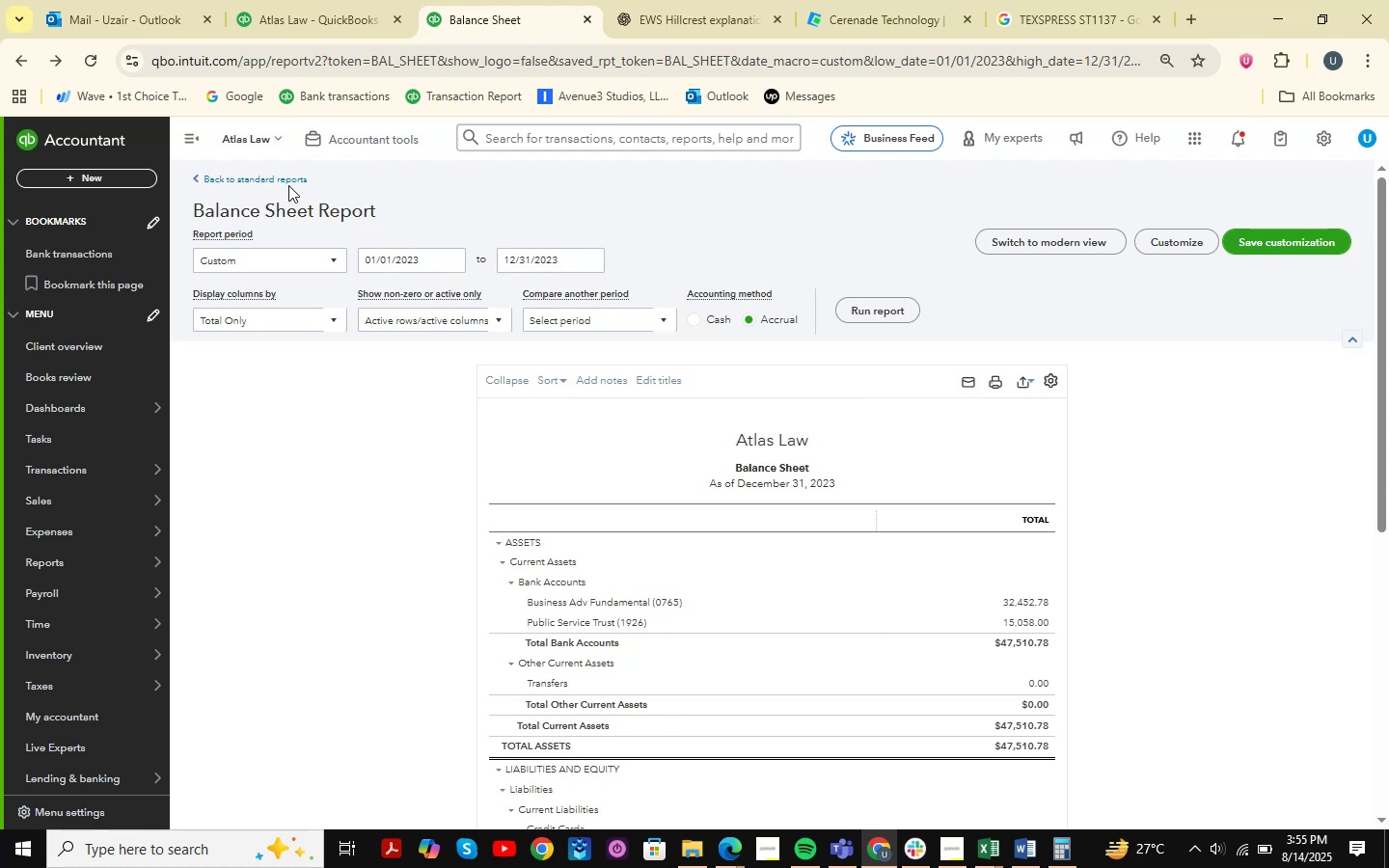 
double_click([285, 173])
 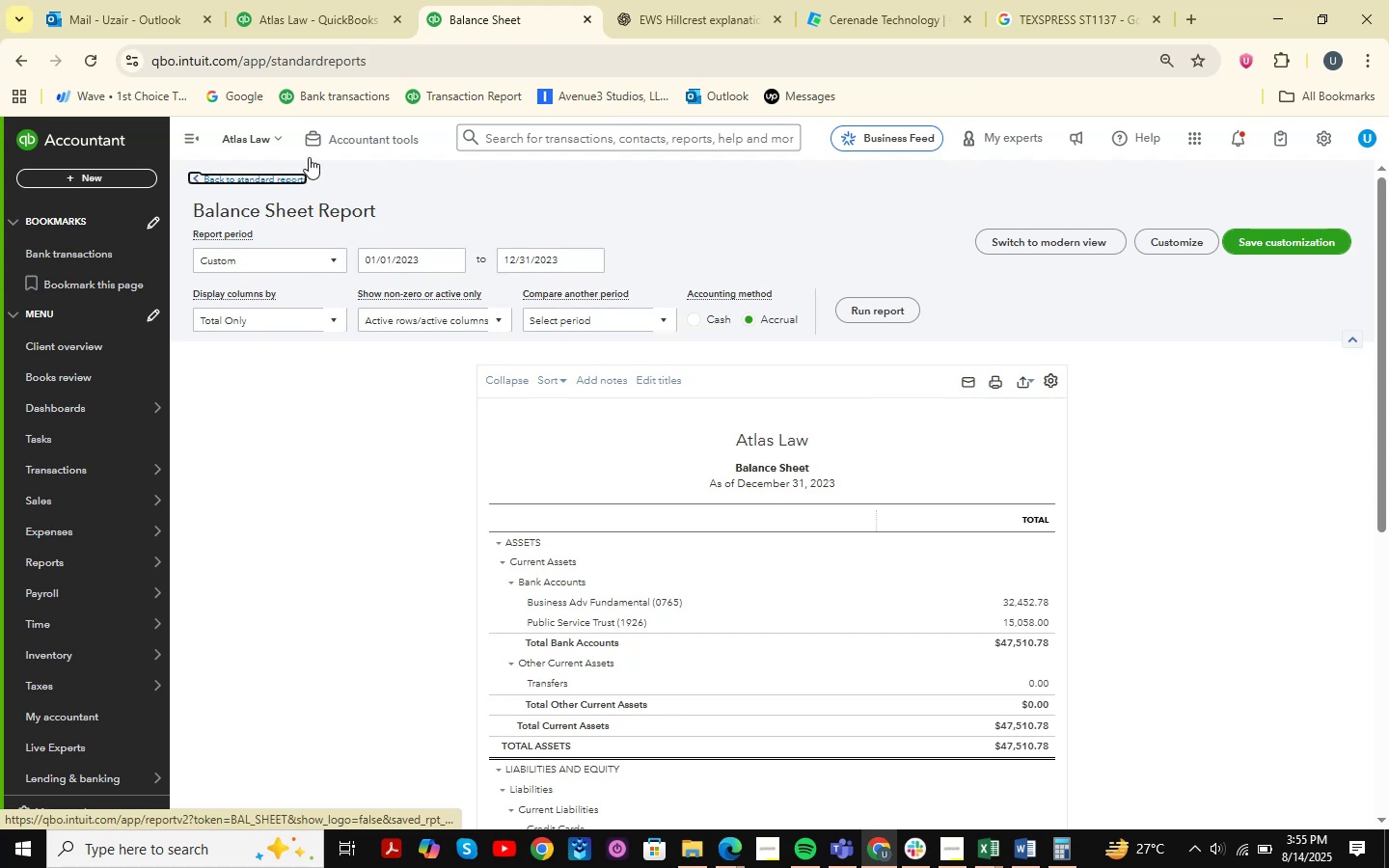 
triple_click([315, 0])
 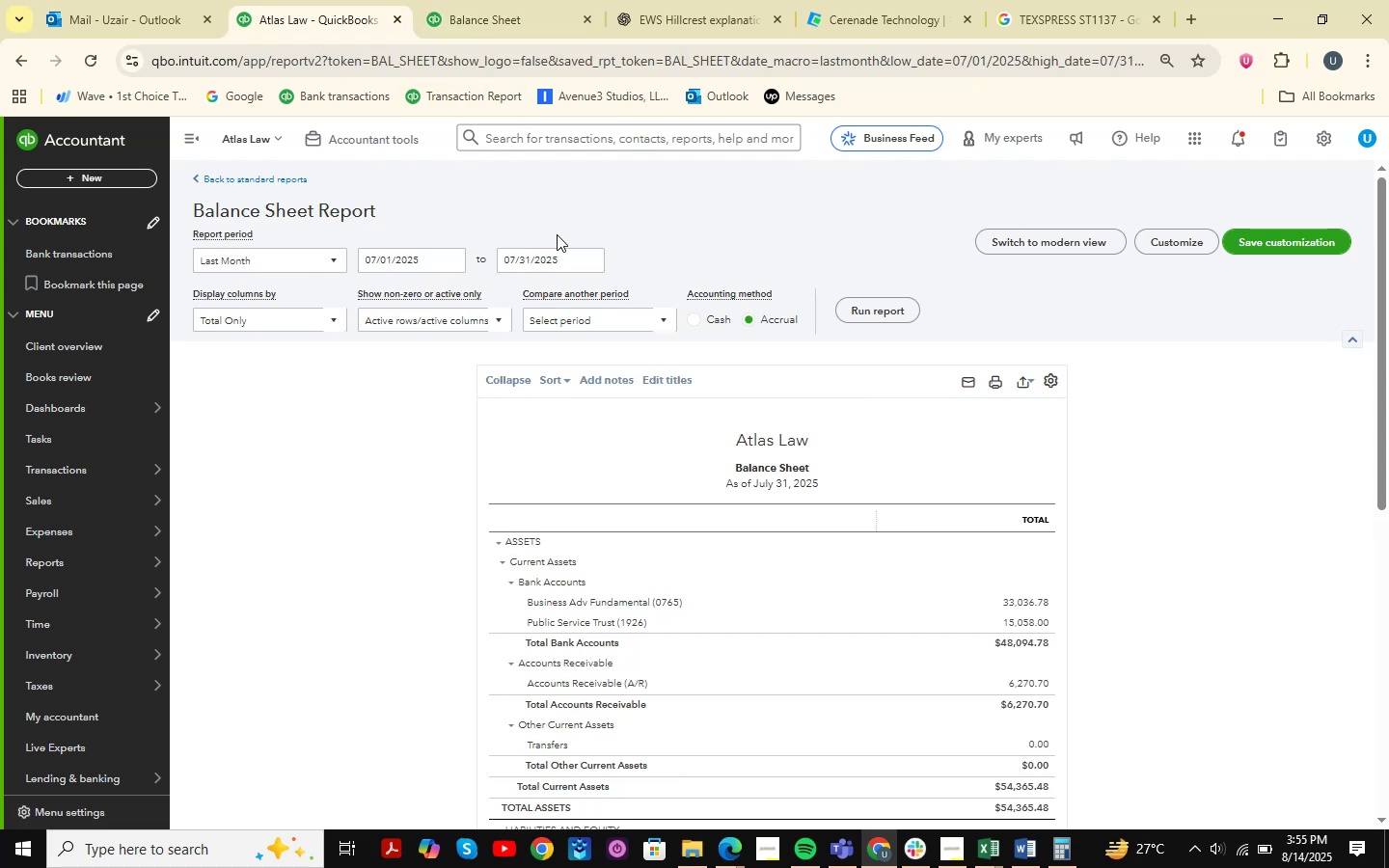 
left_click([456, 0])
 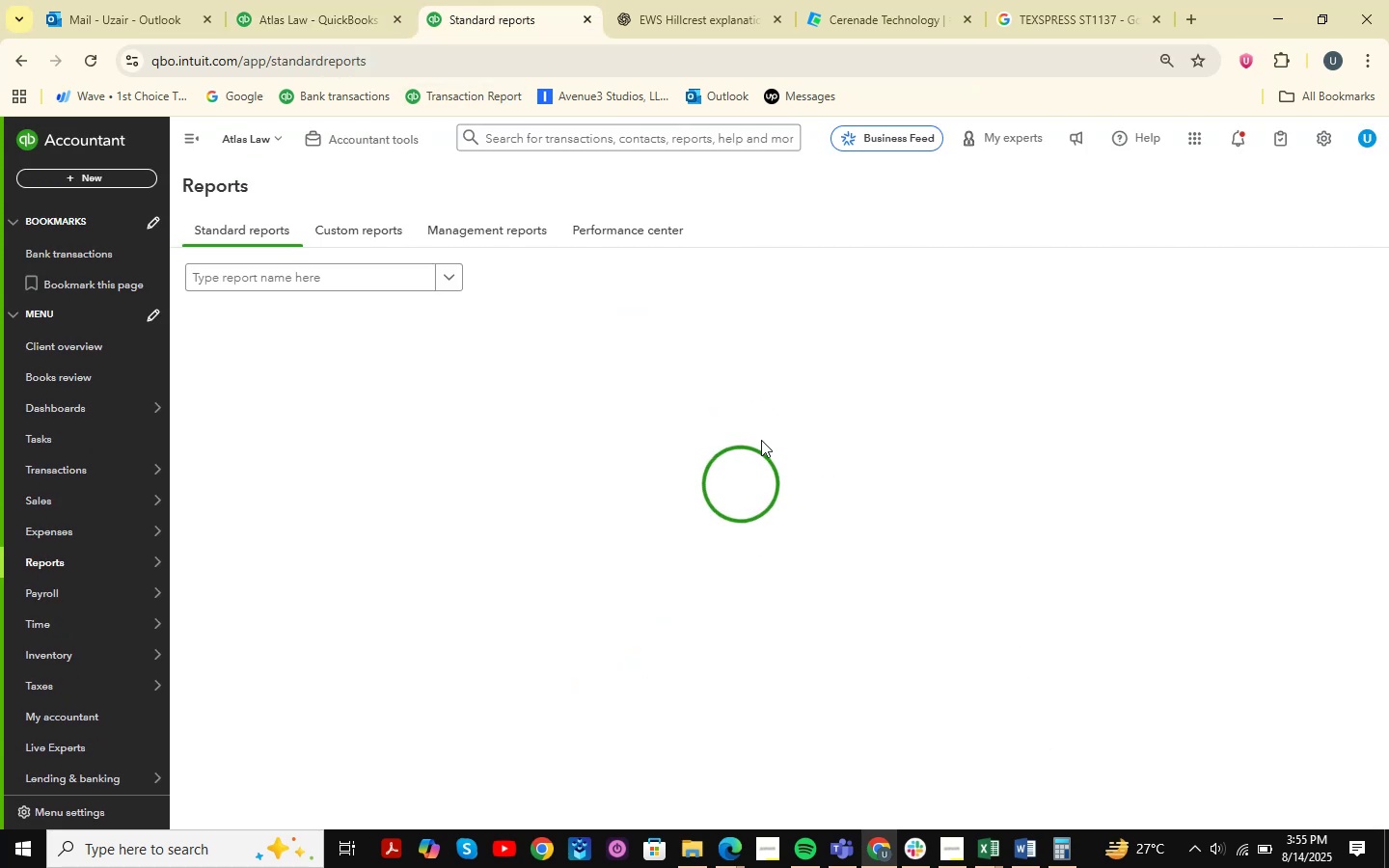 
left_click([266, 422])
 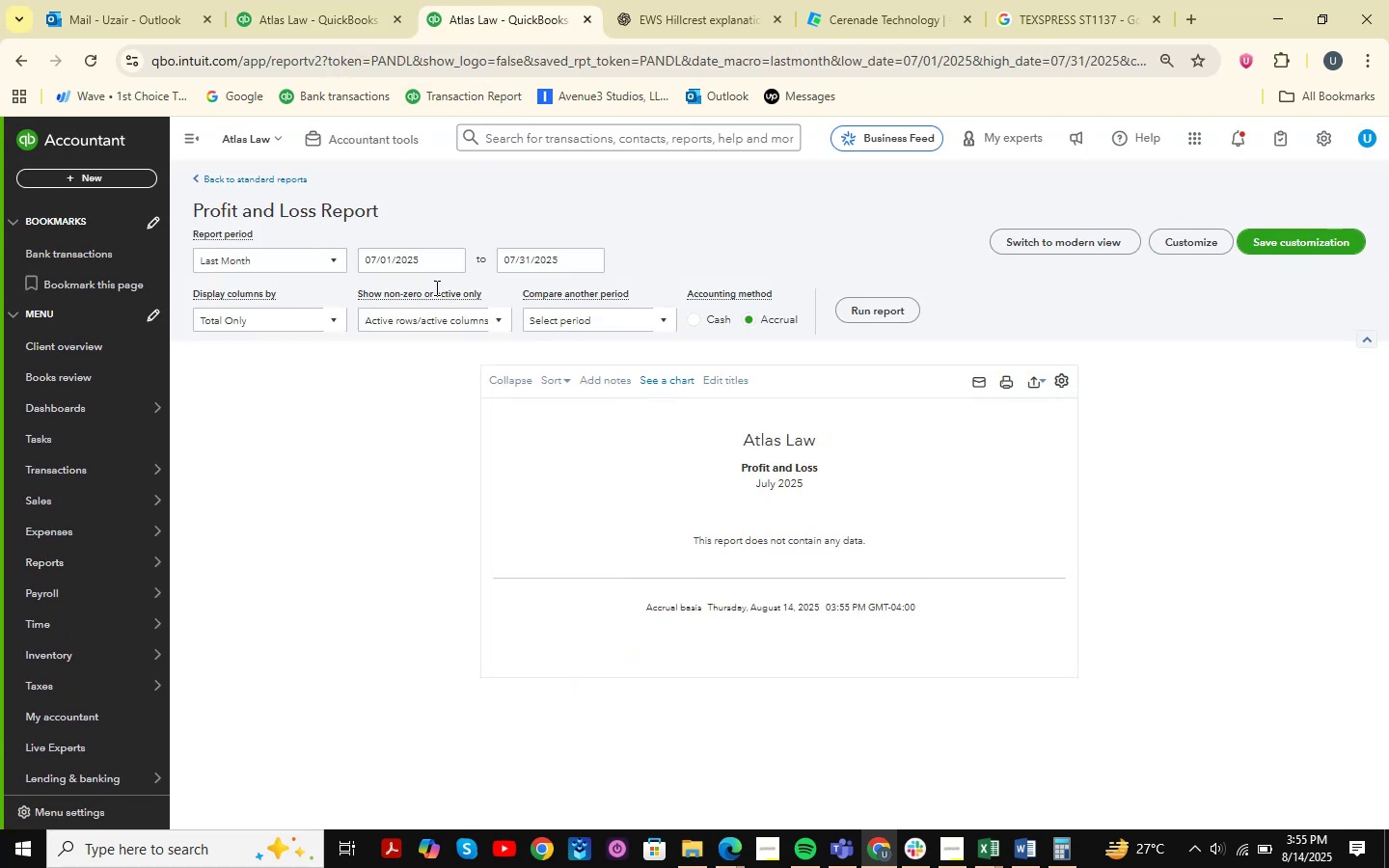 
left_click([345, 260])
 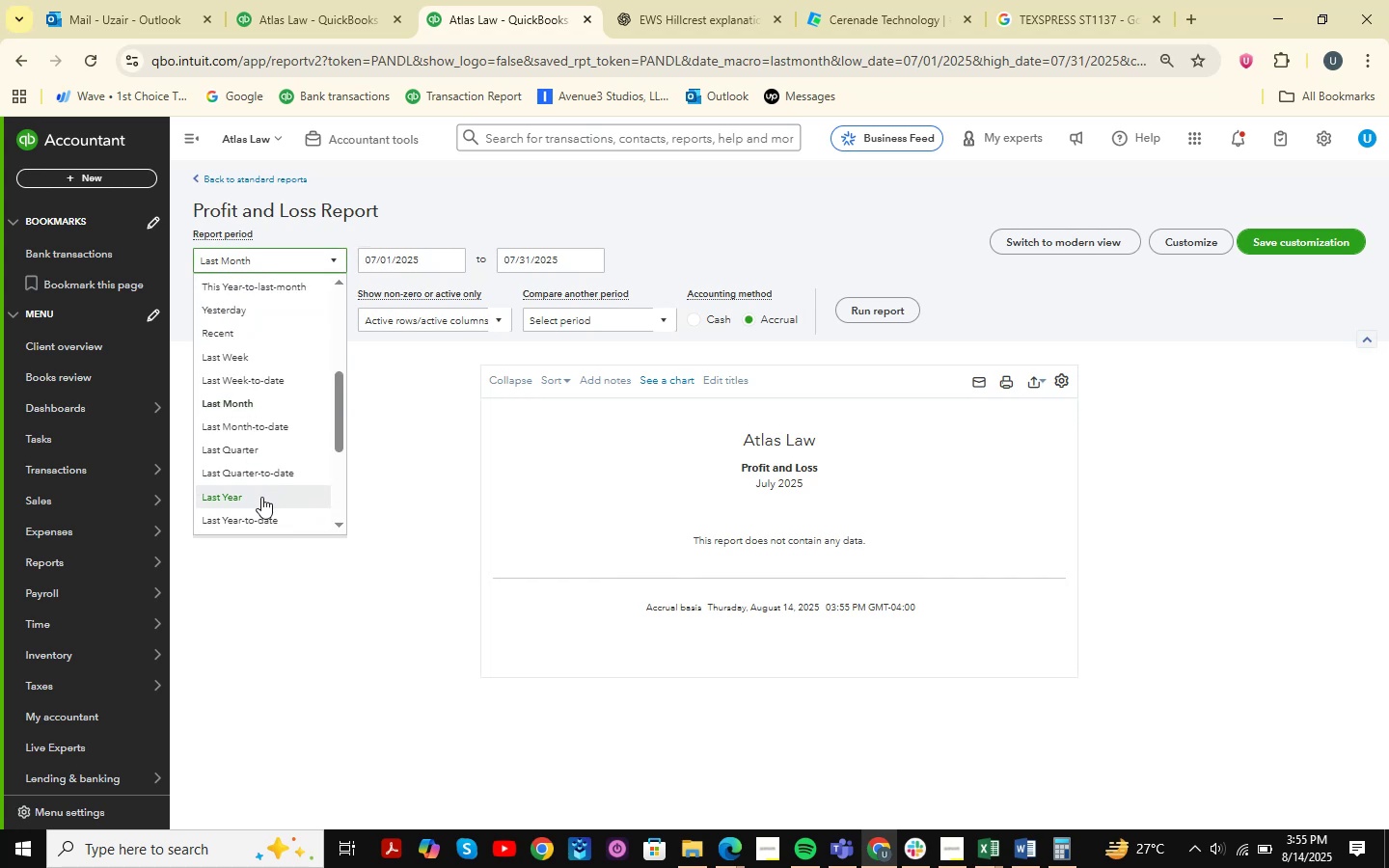 
left_click([260, 497])
 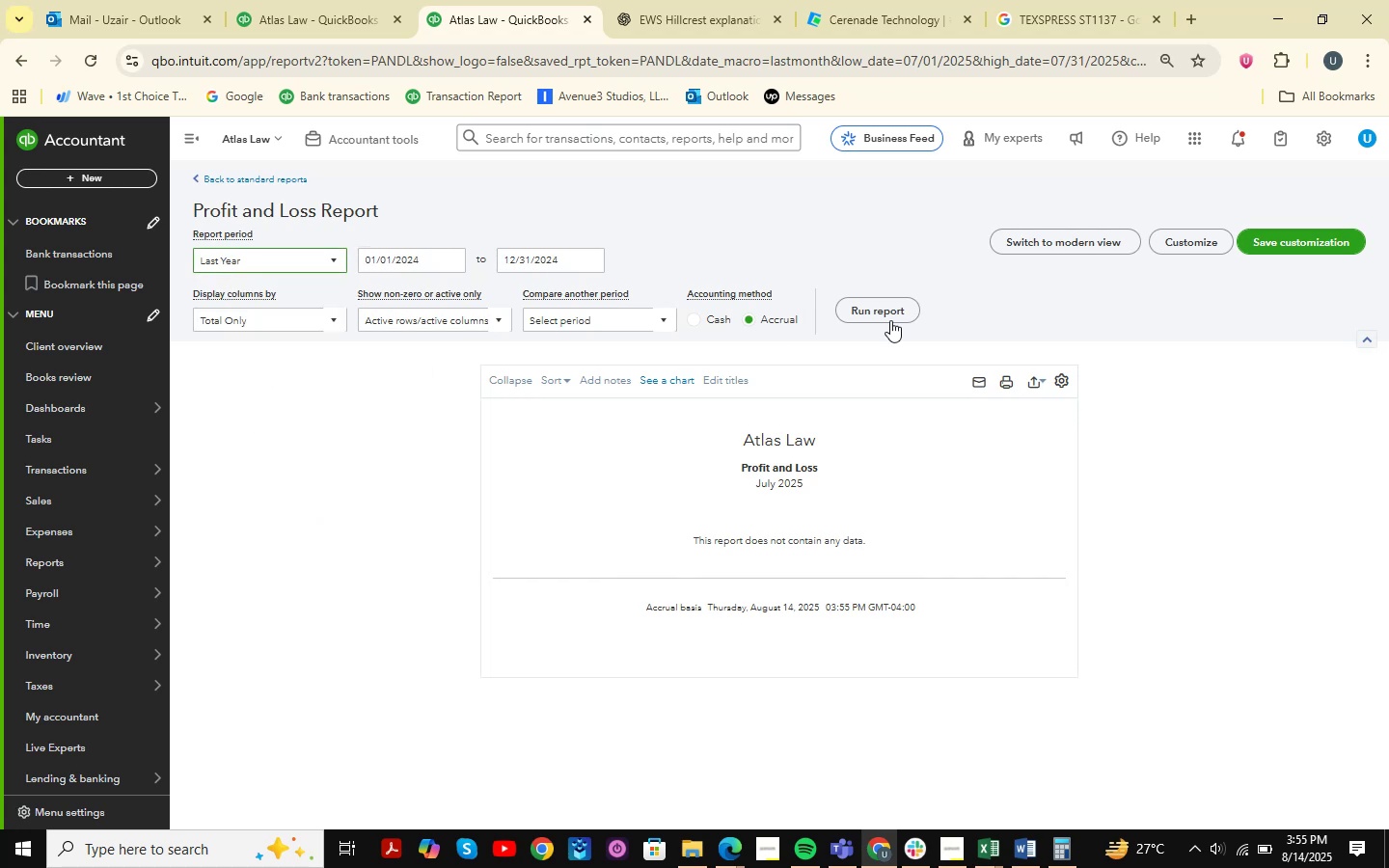 
left_click([891, 319])
 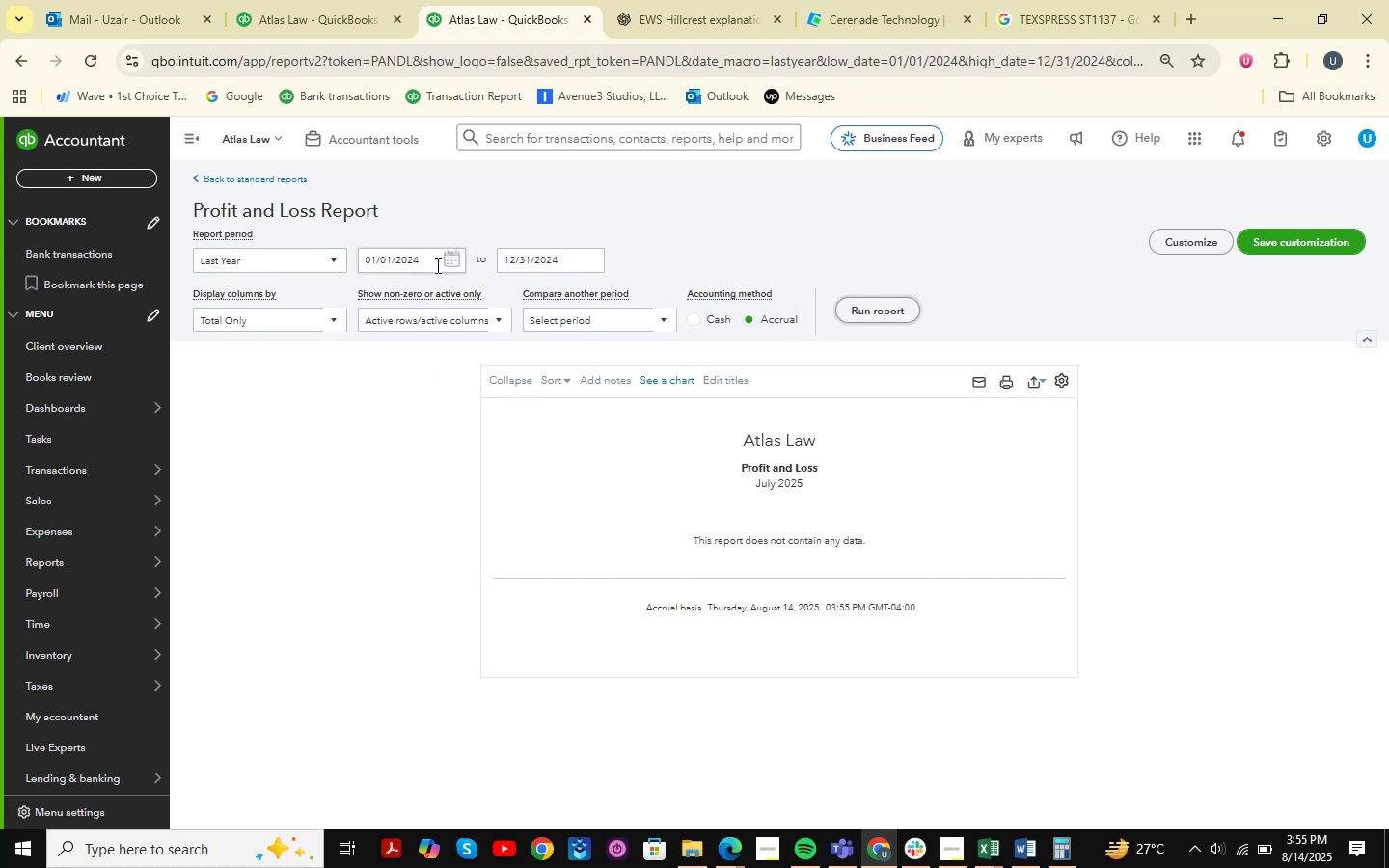 
left_click([449, 267])
 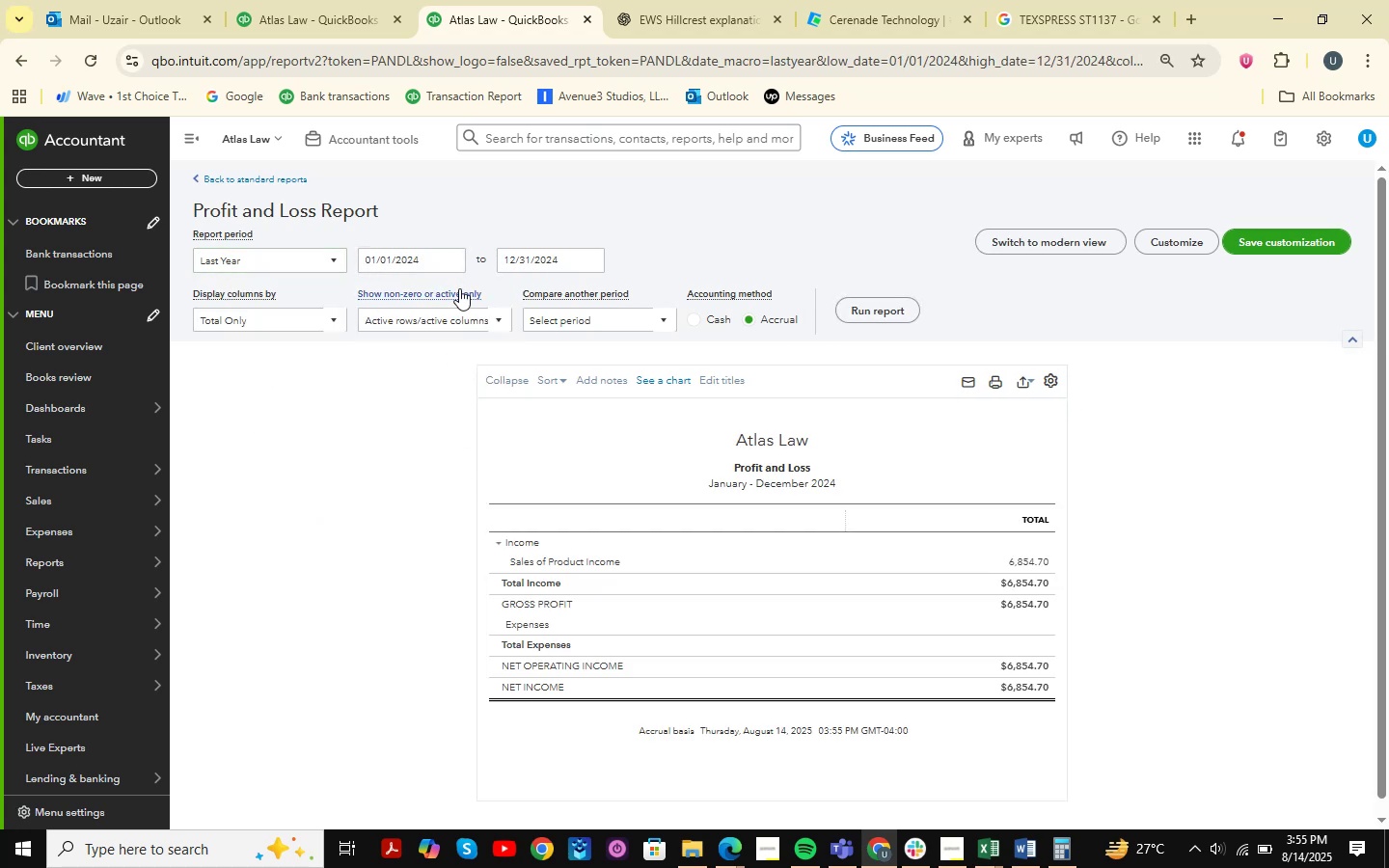 
left_click([455, 266])
 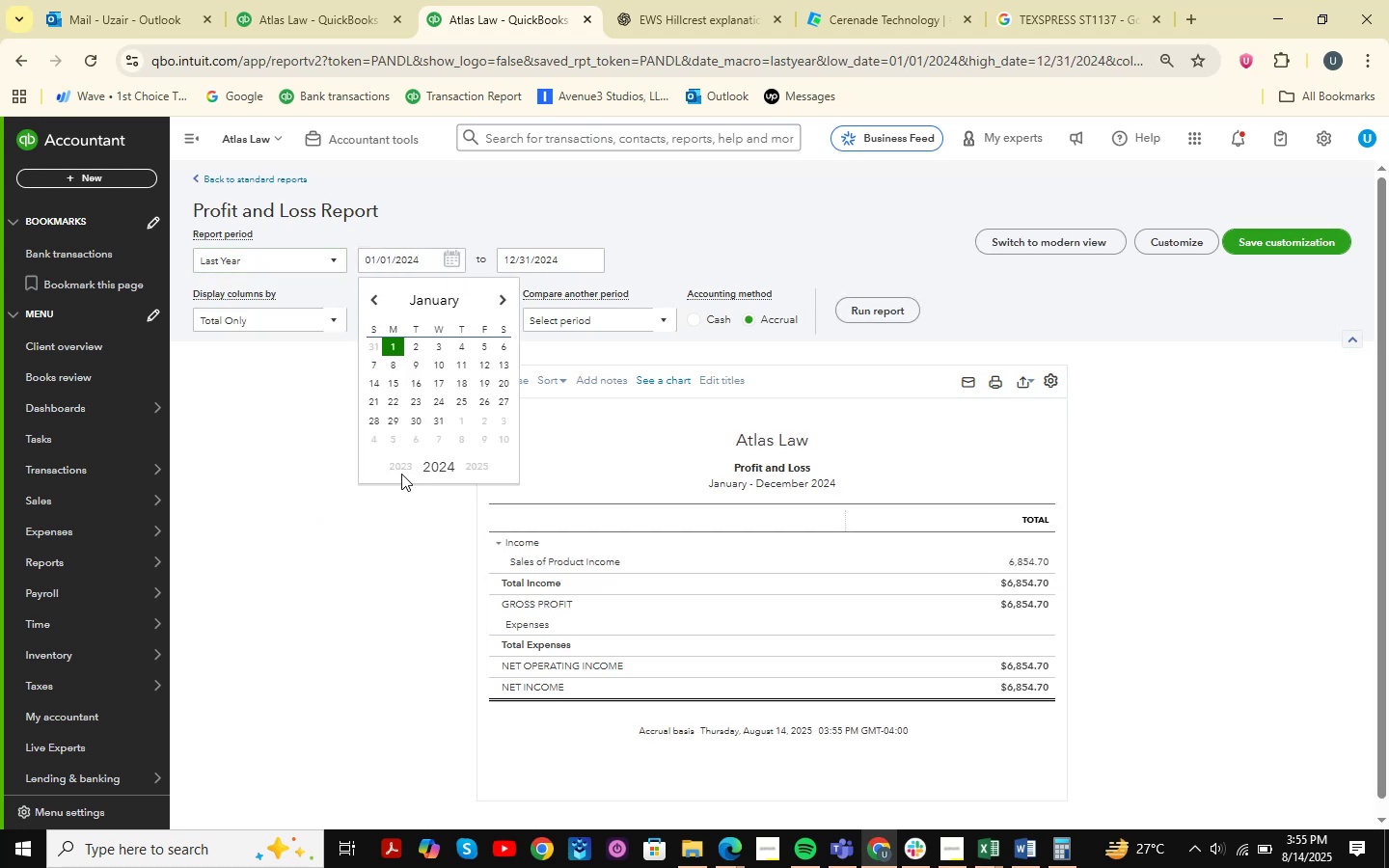 
left_click([401, 473])
 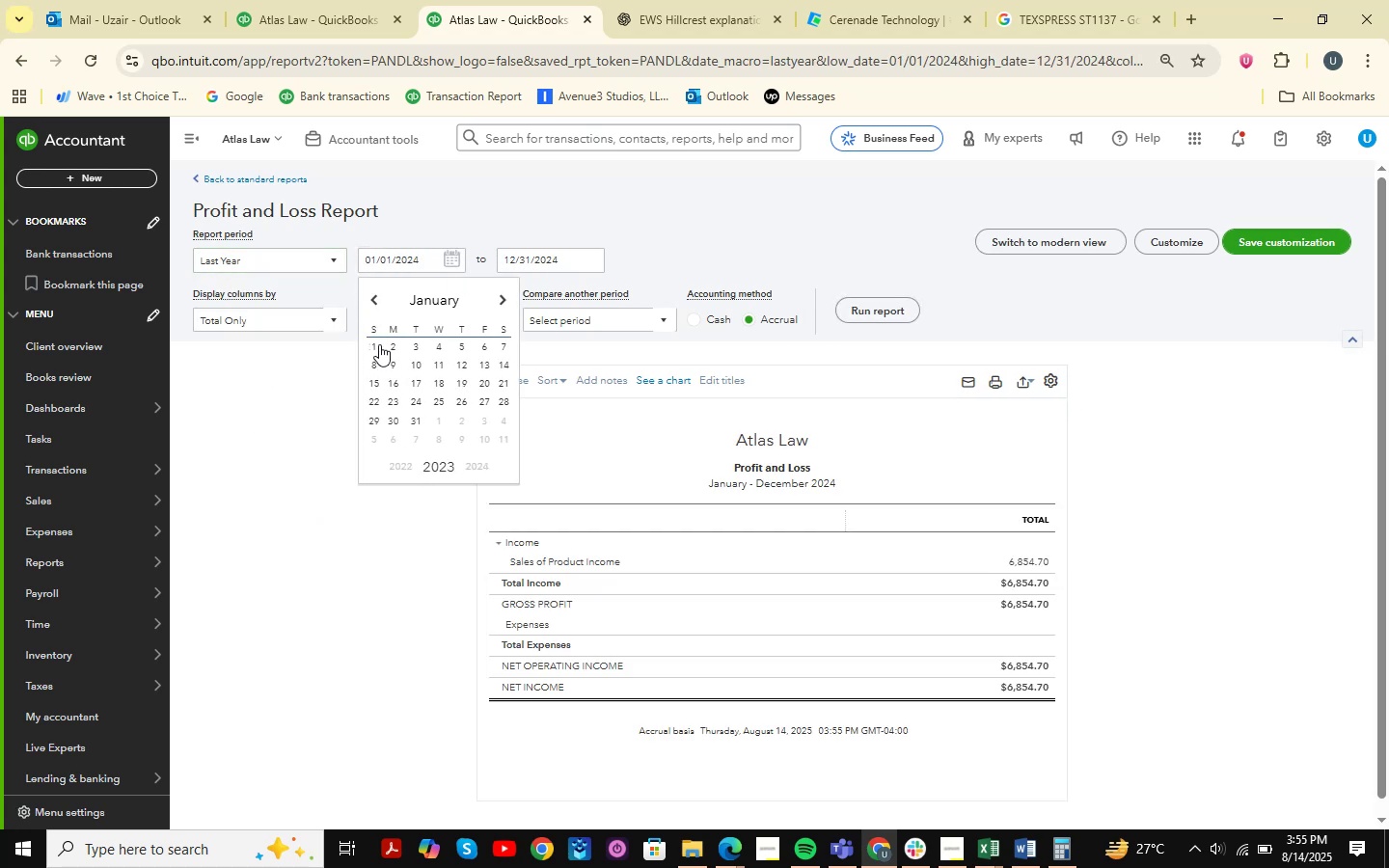 
left_click([379, 344])
 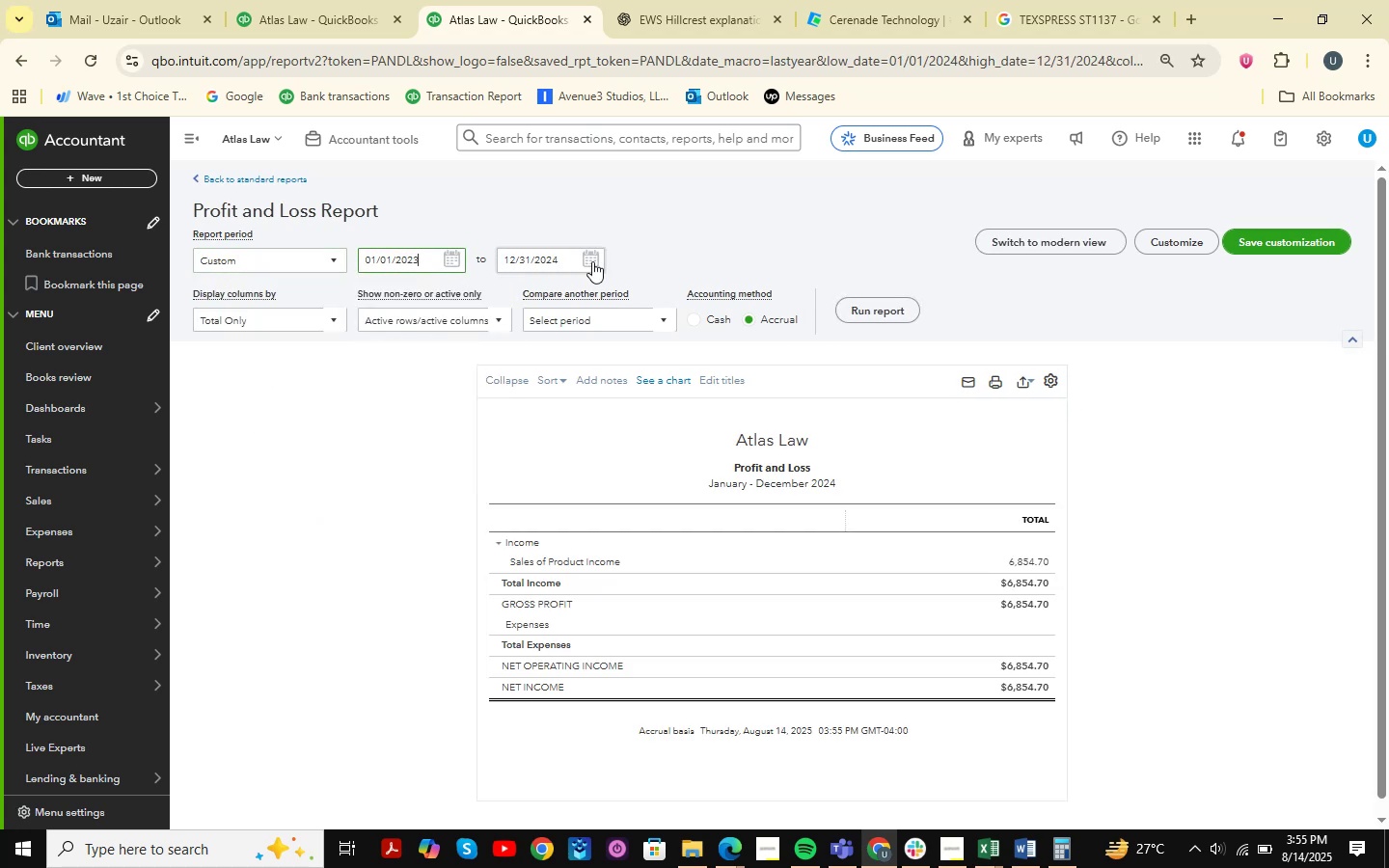 
left_click([594, 261])
 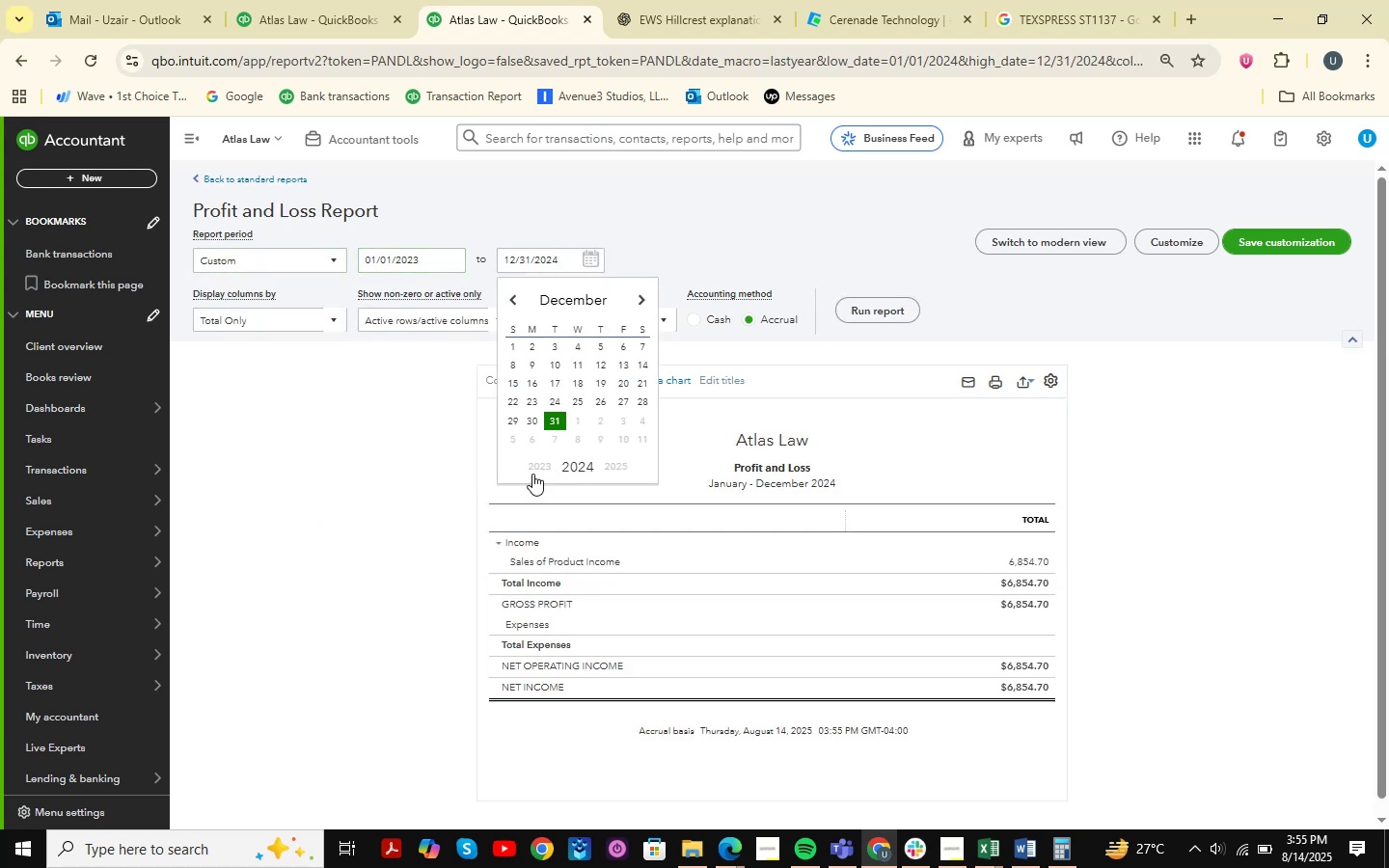 
left_click([533, 464])
 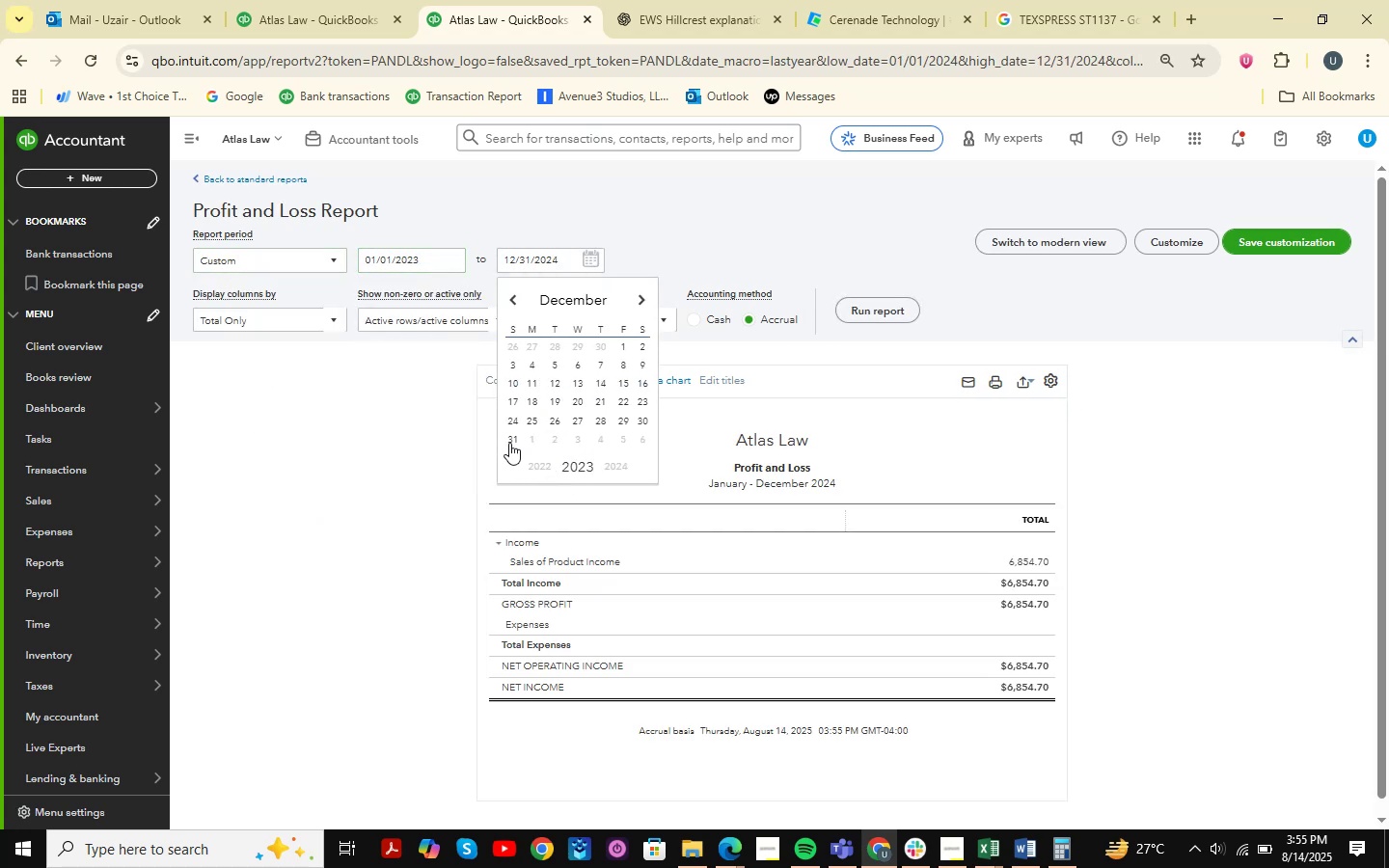 
left_click([509, 443])
 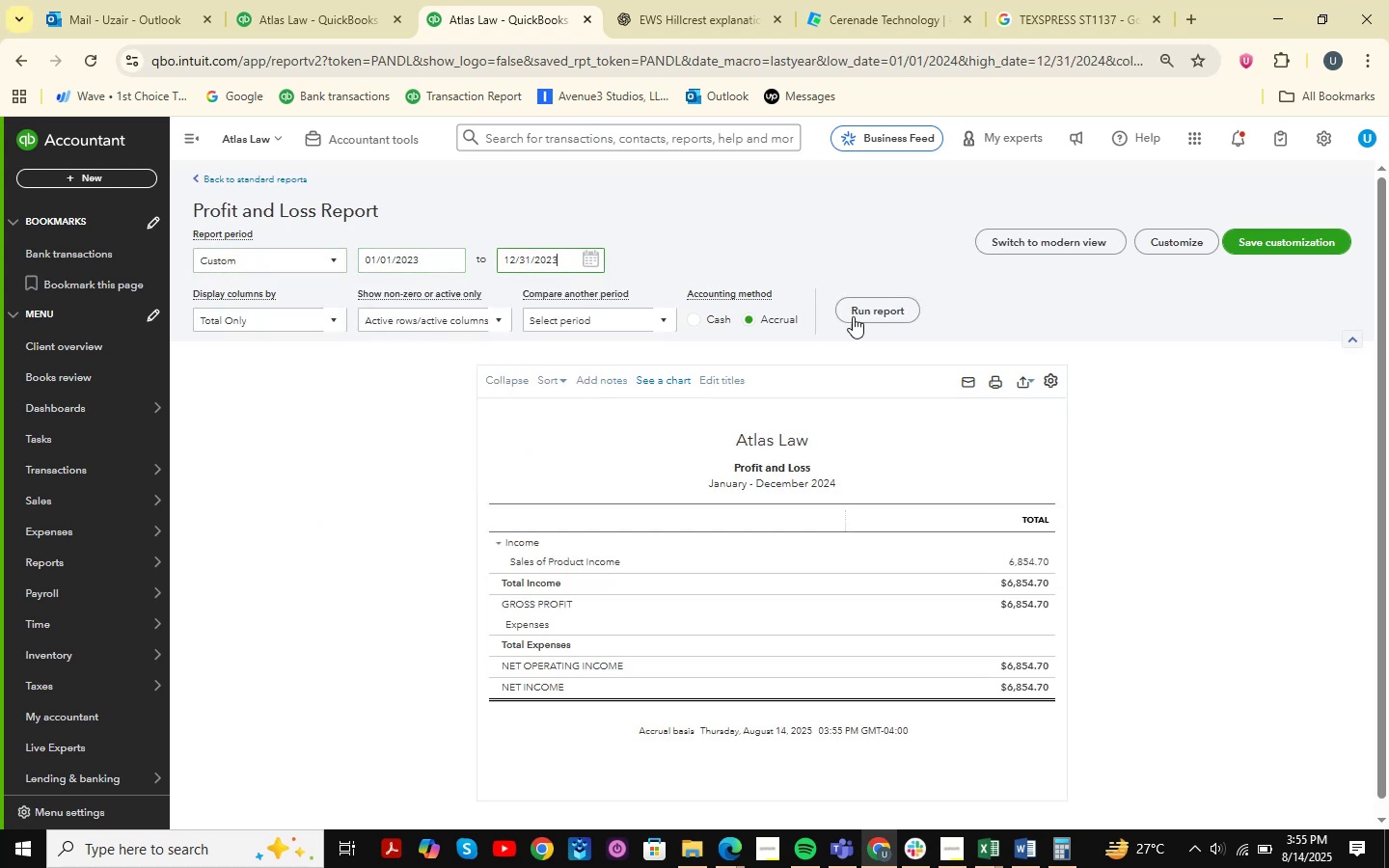 
left_click([877, 308])
 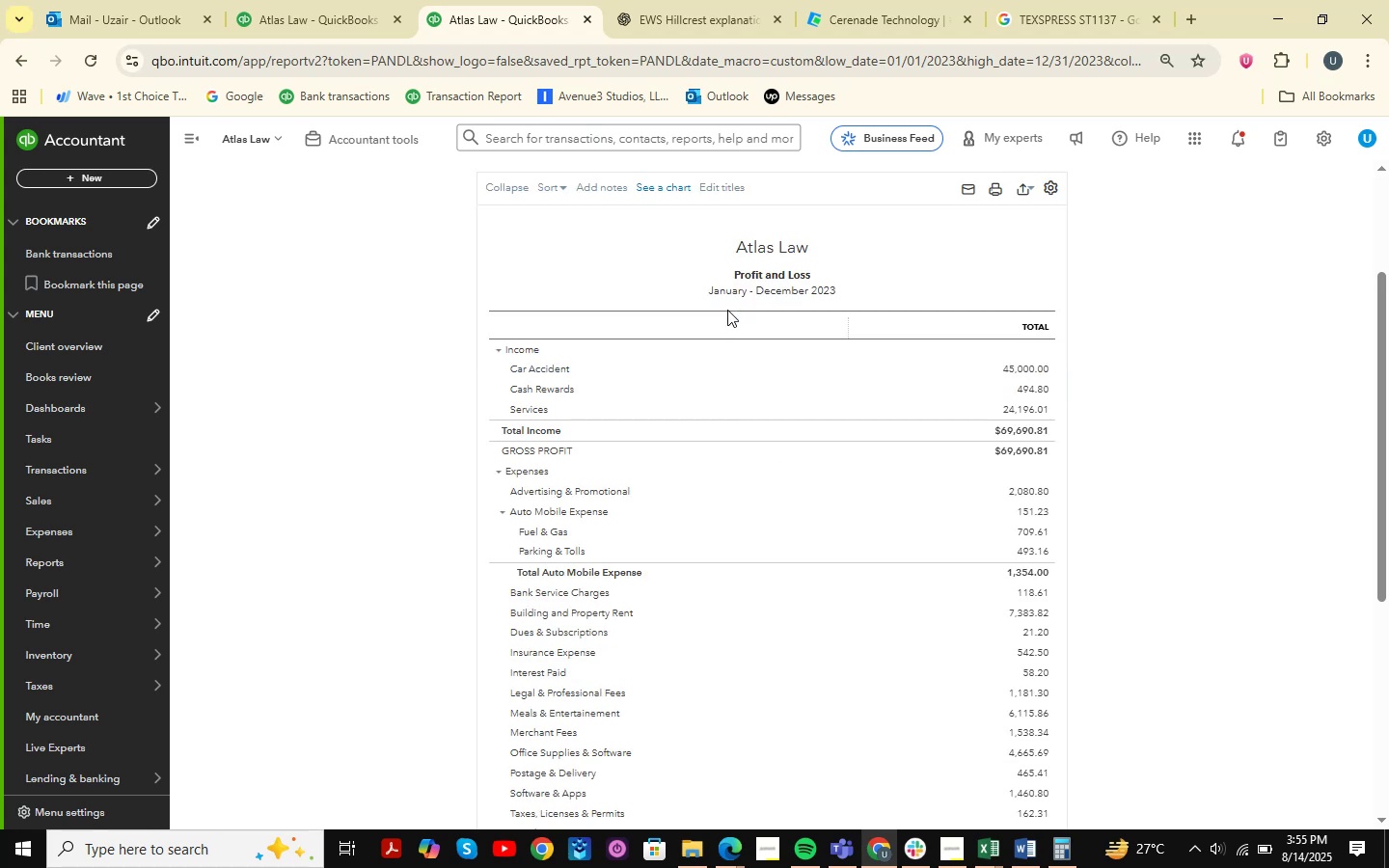 
scroll: coordinate [1110, 387], scroll_direction: none, amount: 0.0
 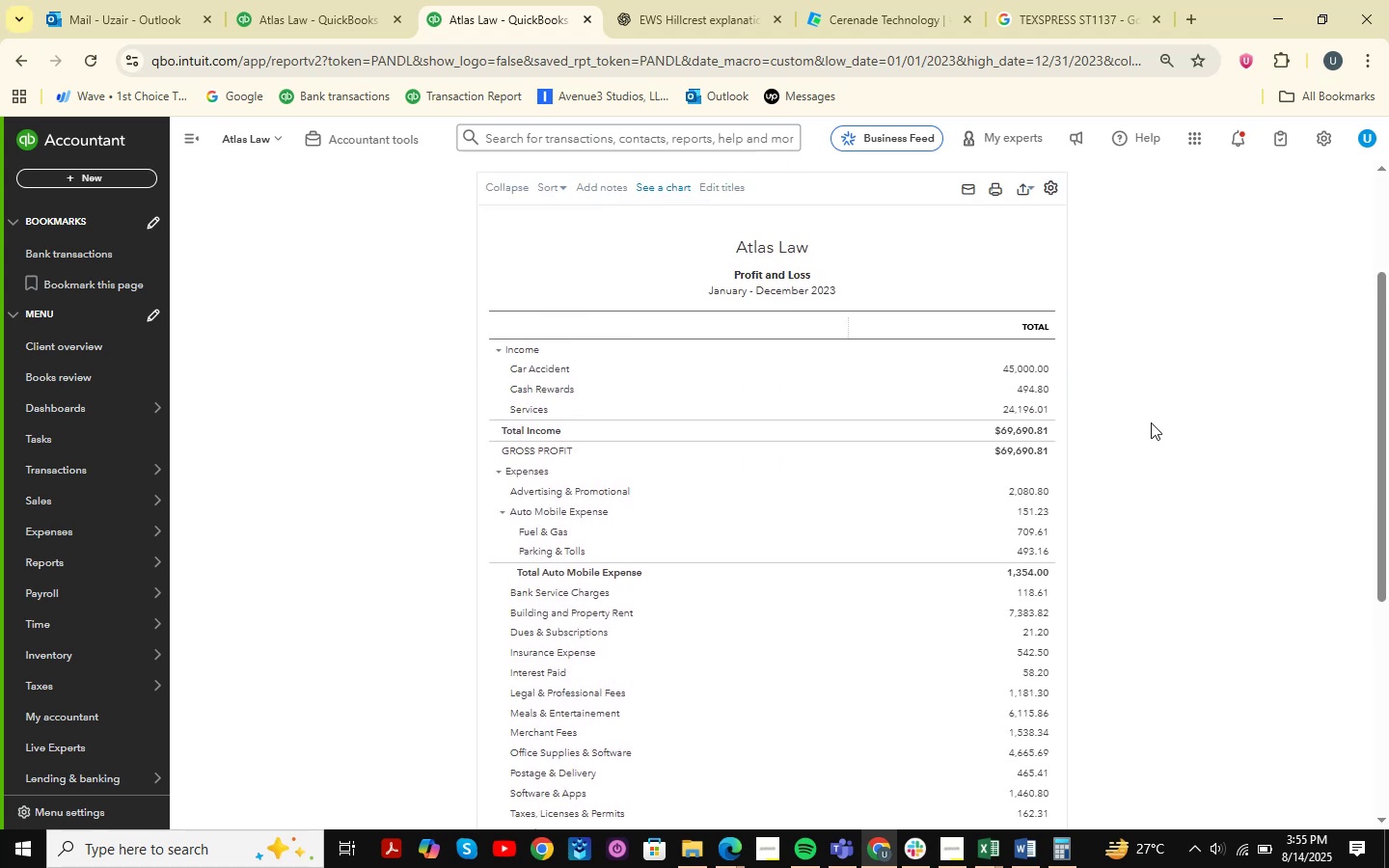 
left_click([1154, 425])
 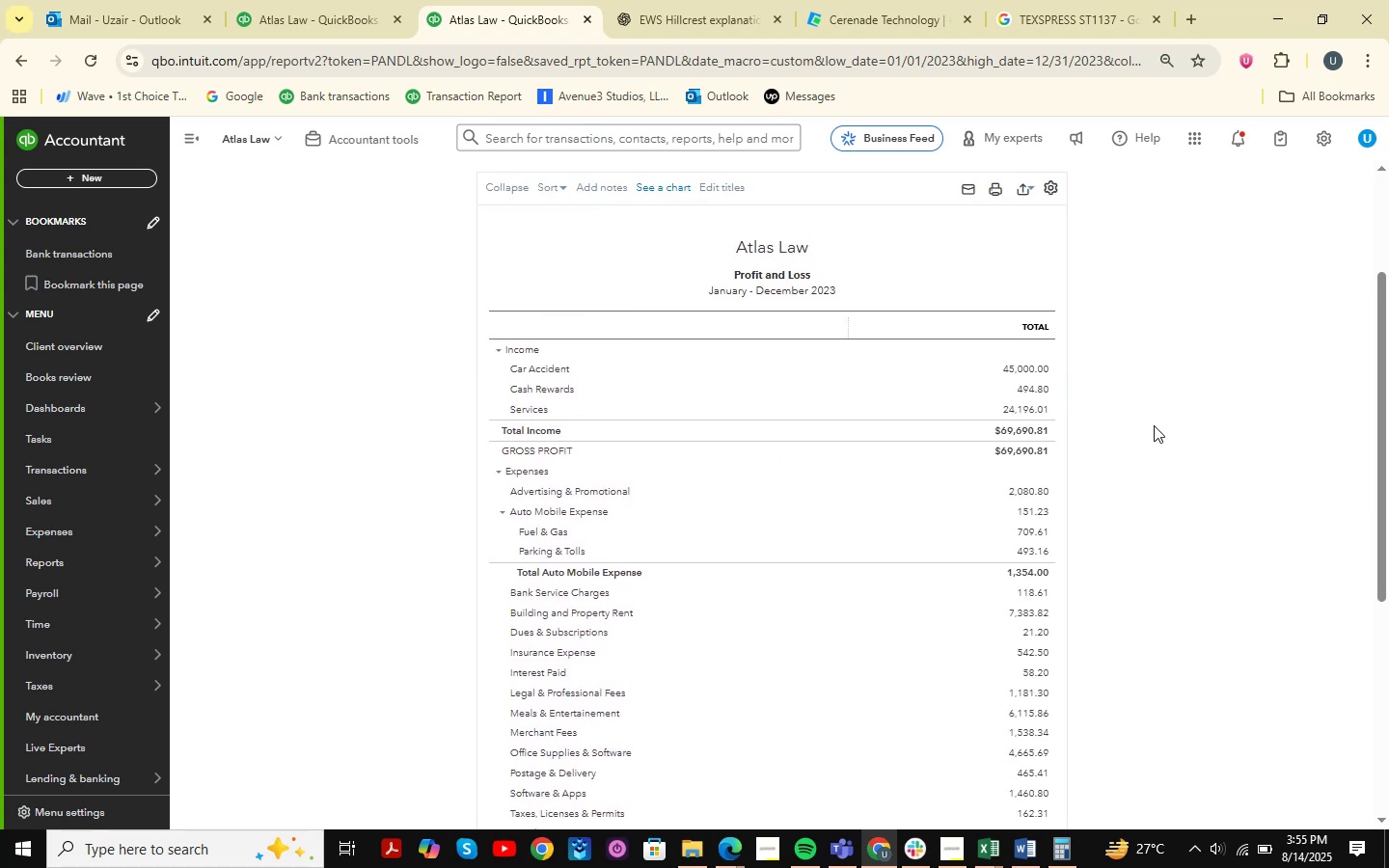 
key(Meta+MetaLeft)
 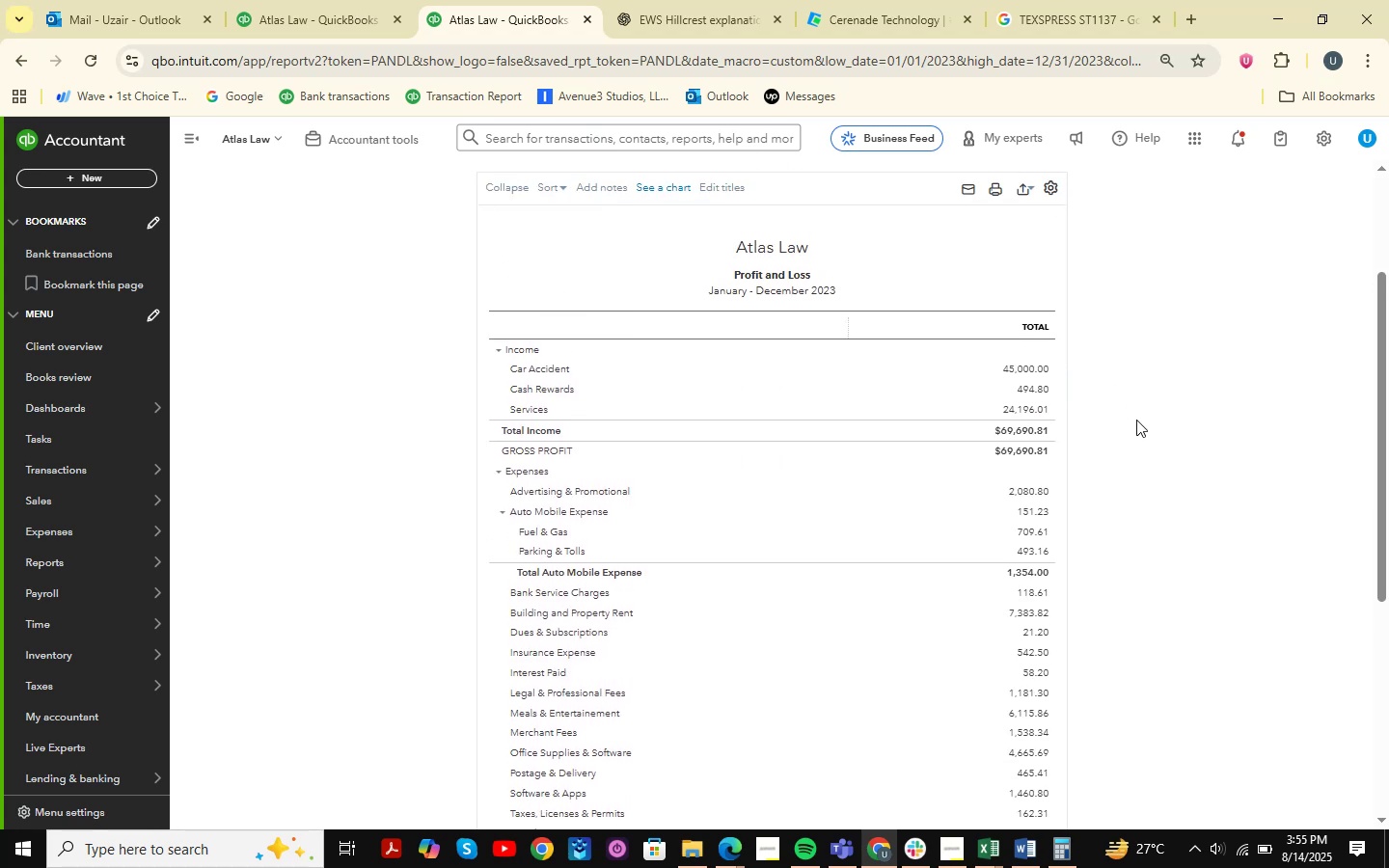 
key(Meta+Shift+ShiftLeft)
 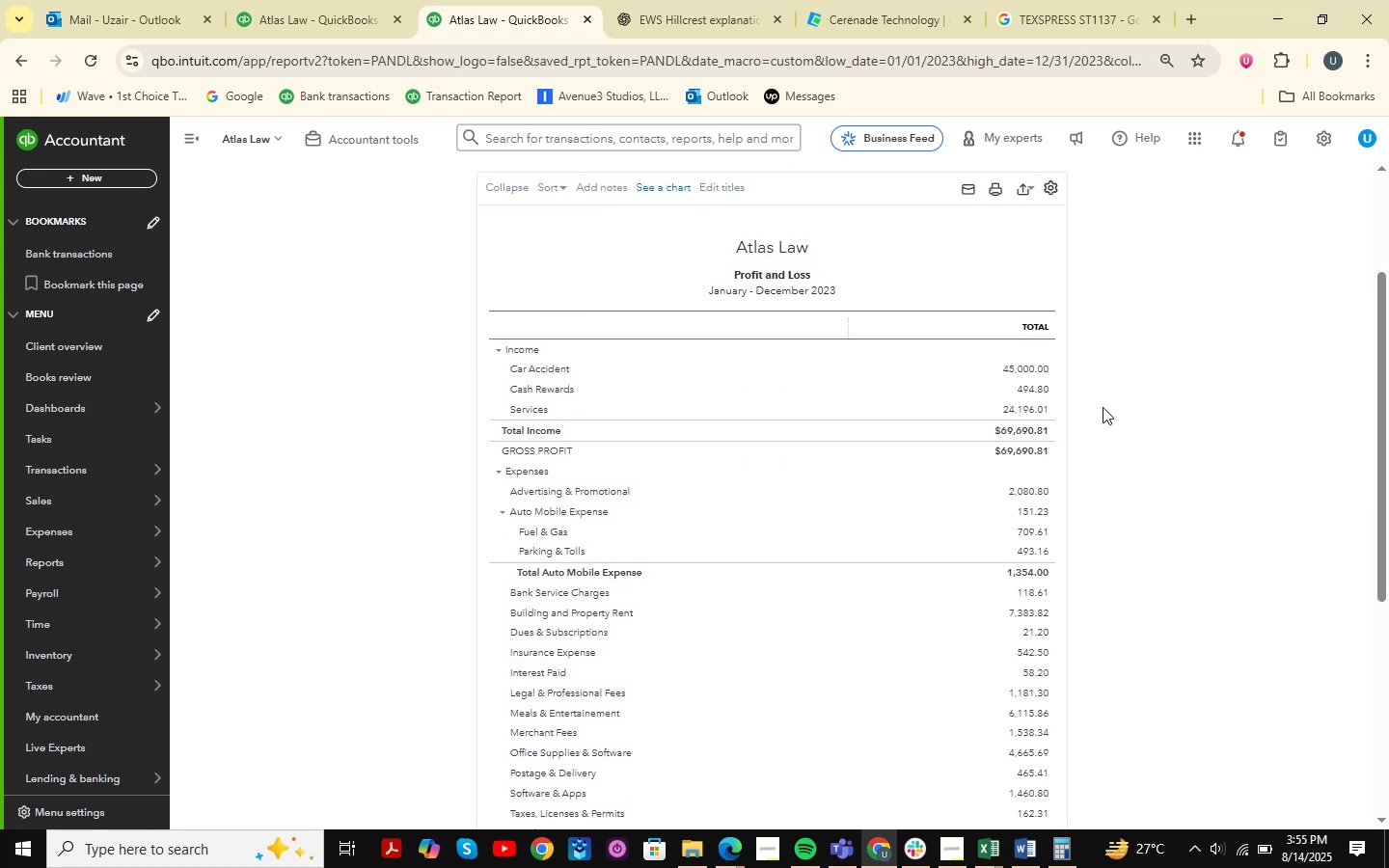 
key(Meta+Shift+S)
 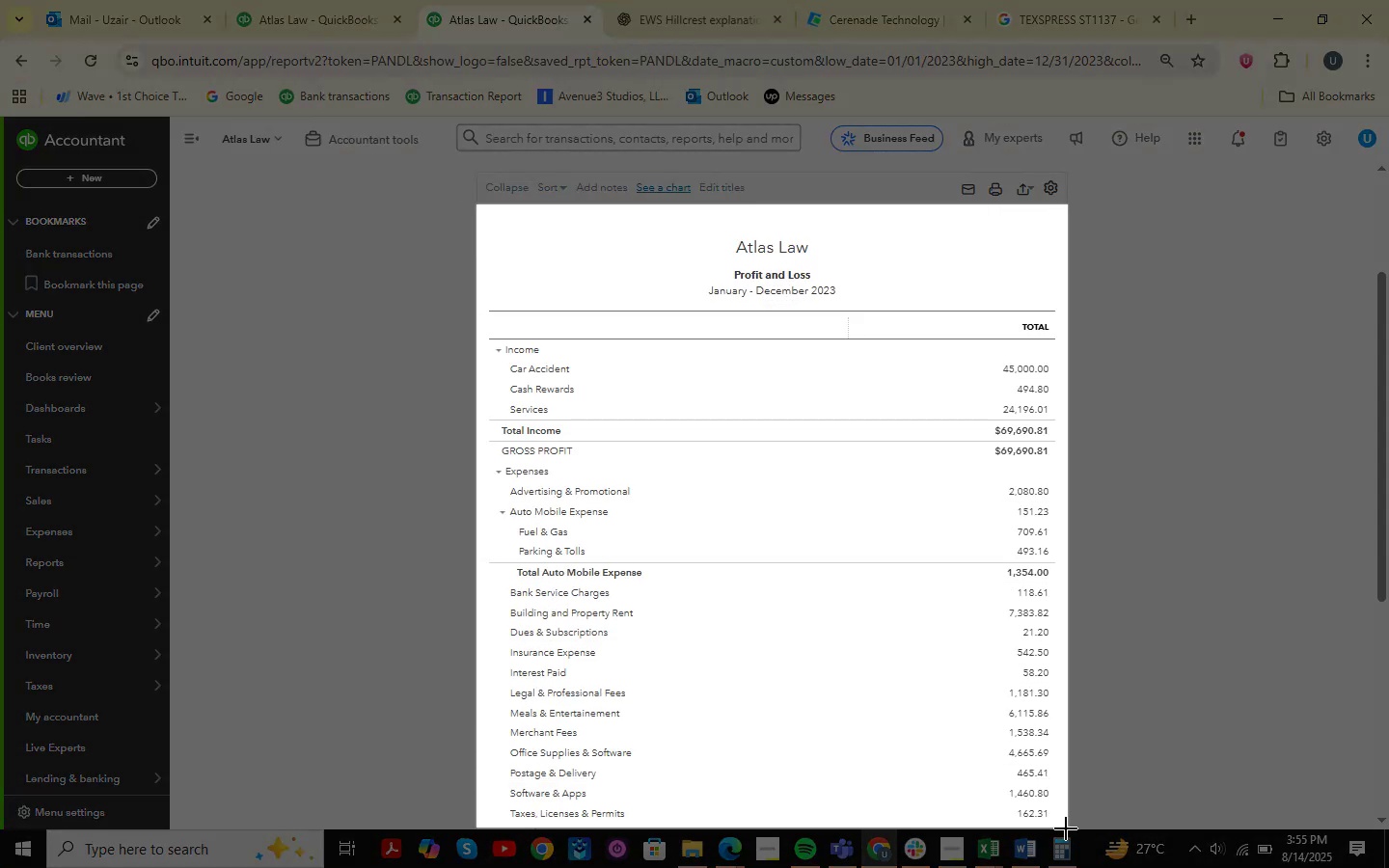 
mouse_move([1009, 820])
 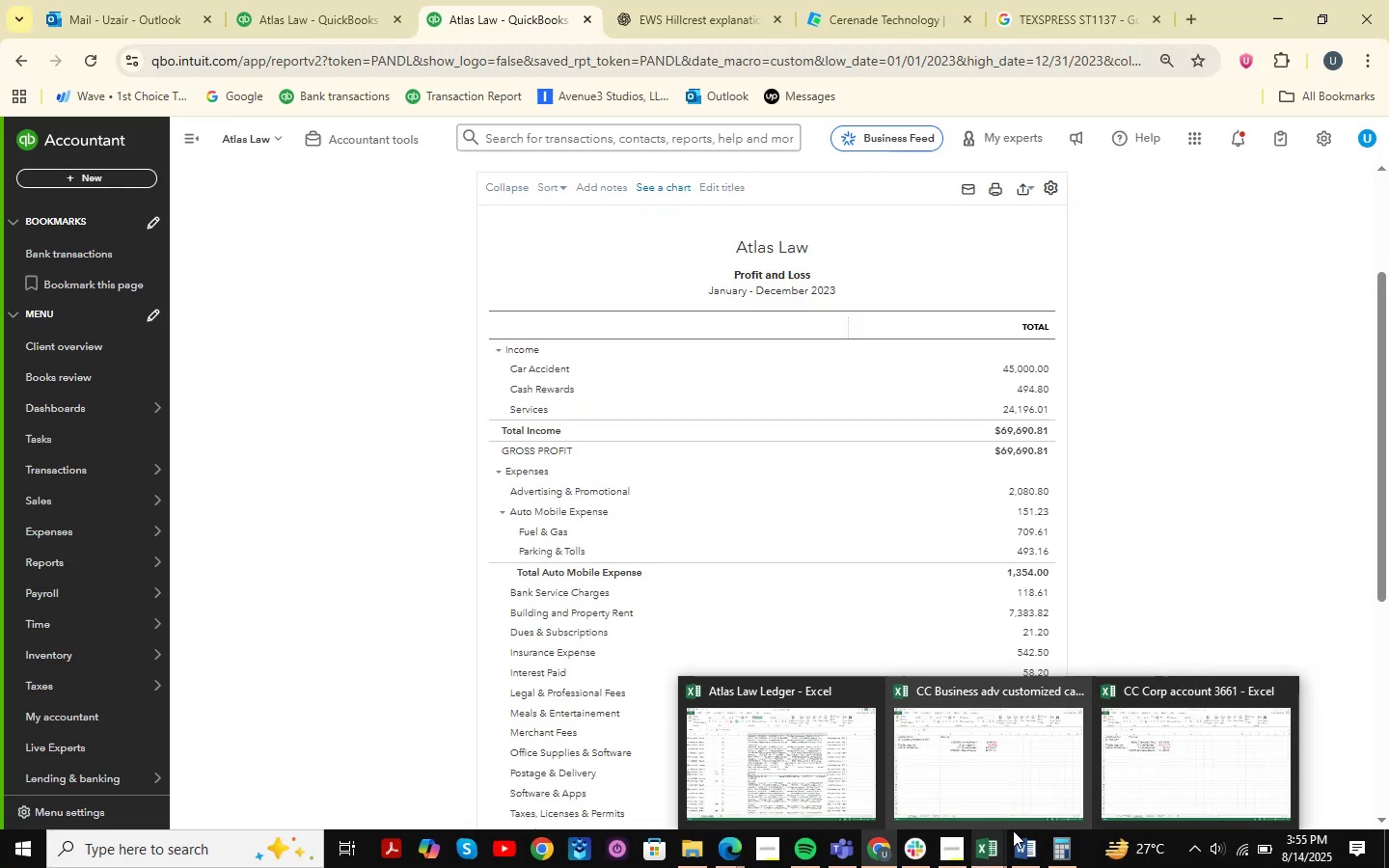 
left_click([1019, 843])
 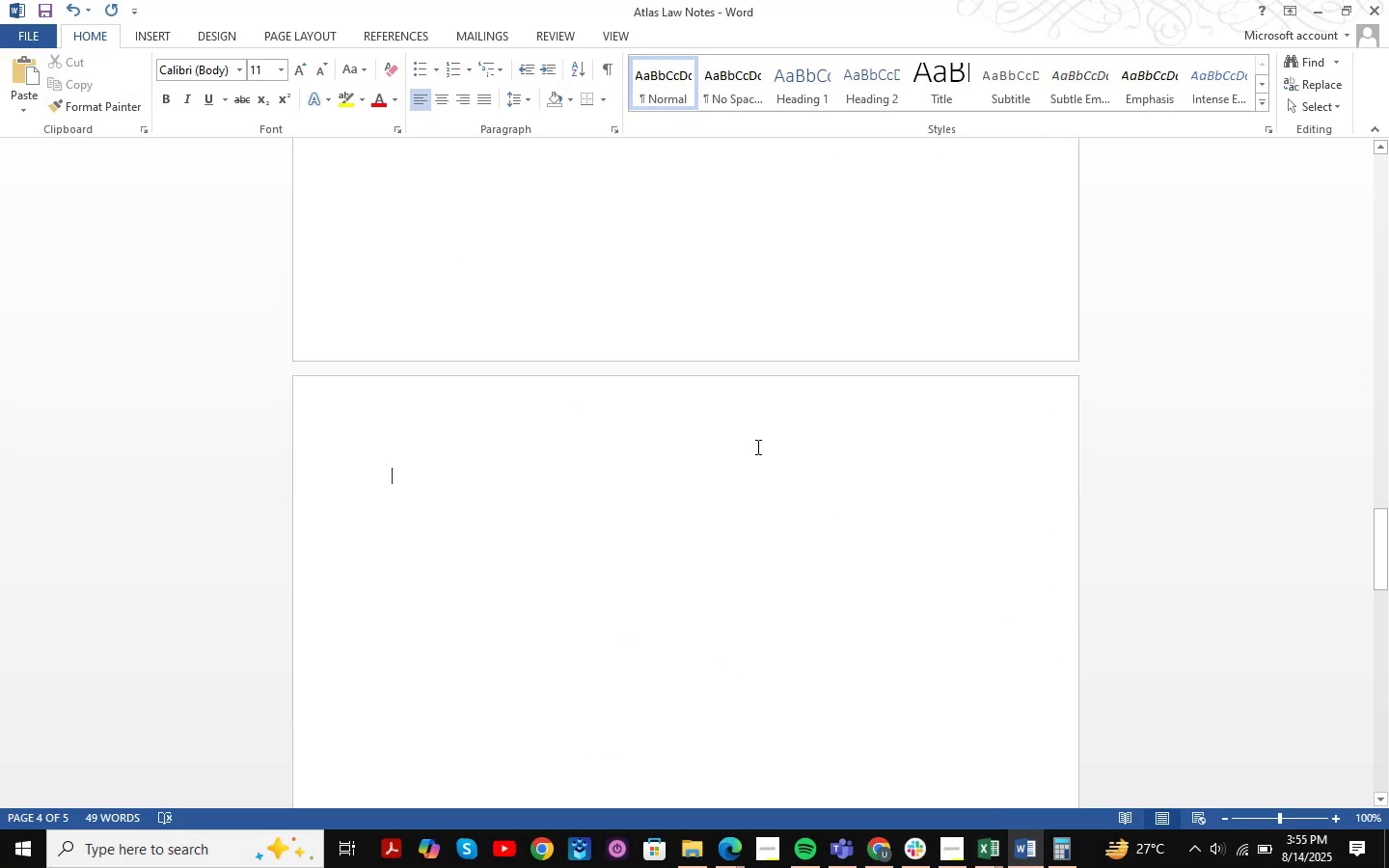 
key(Control+ControlLeft)
 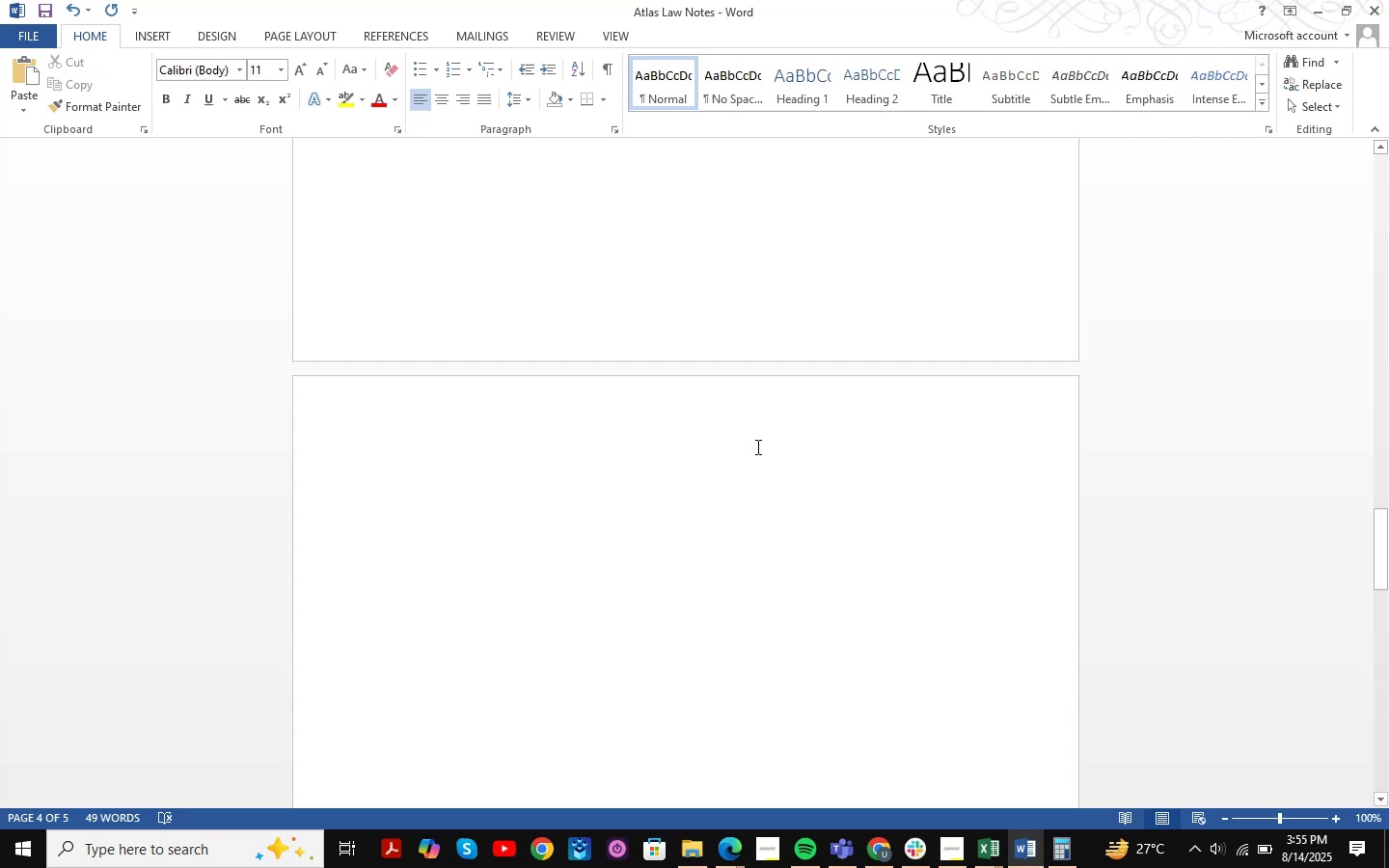 
key(V)
 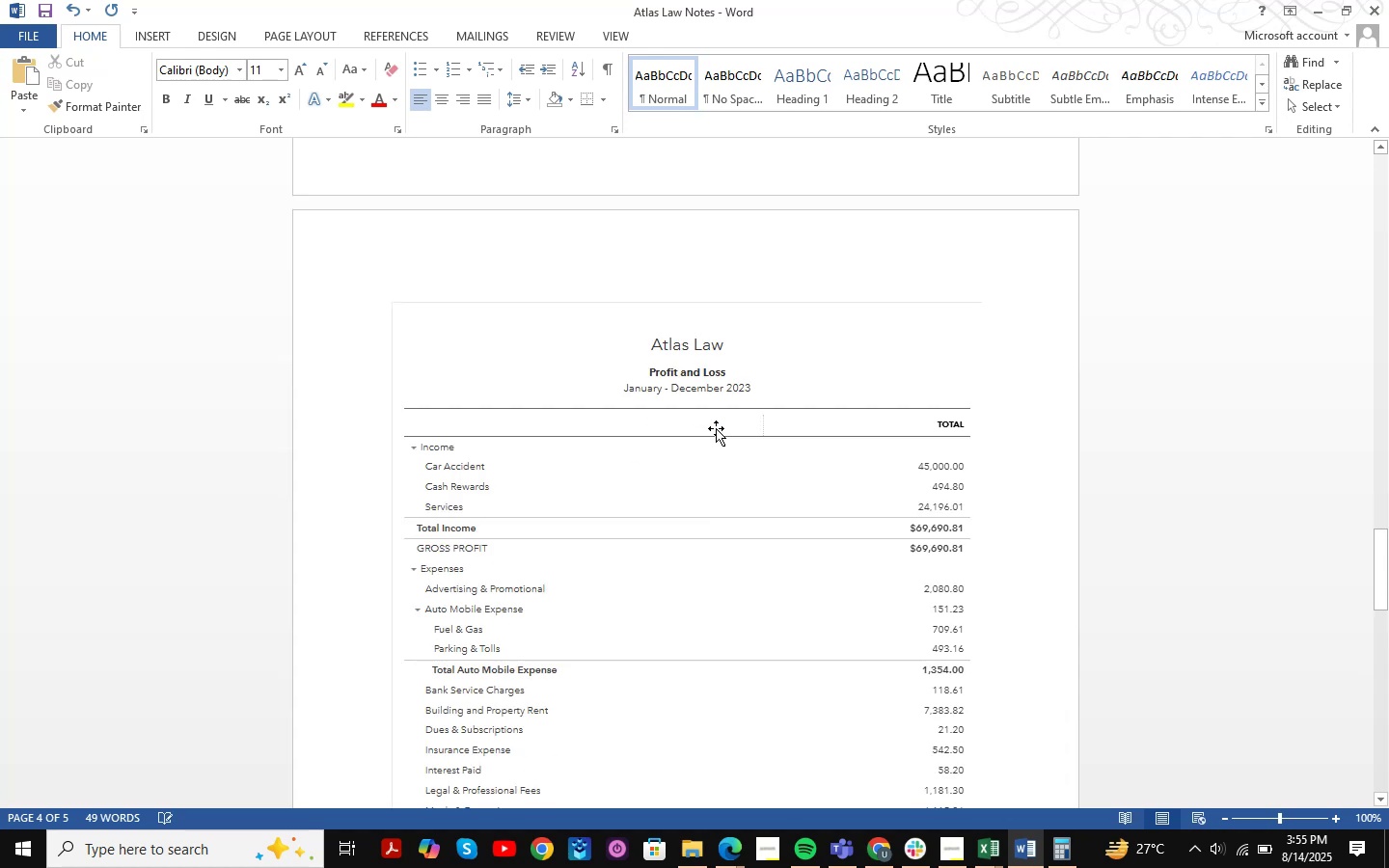 
scroll: coordinate [1070, 564], scroll_direction: up, amount: 43.0
 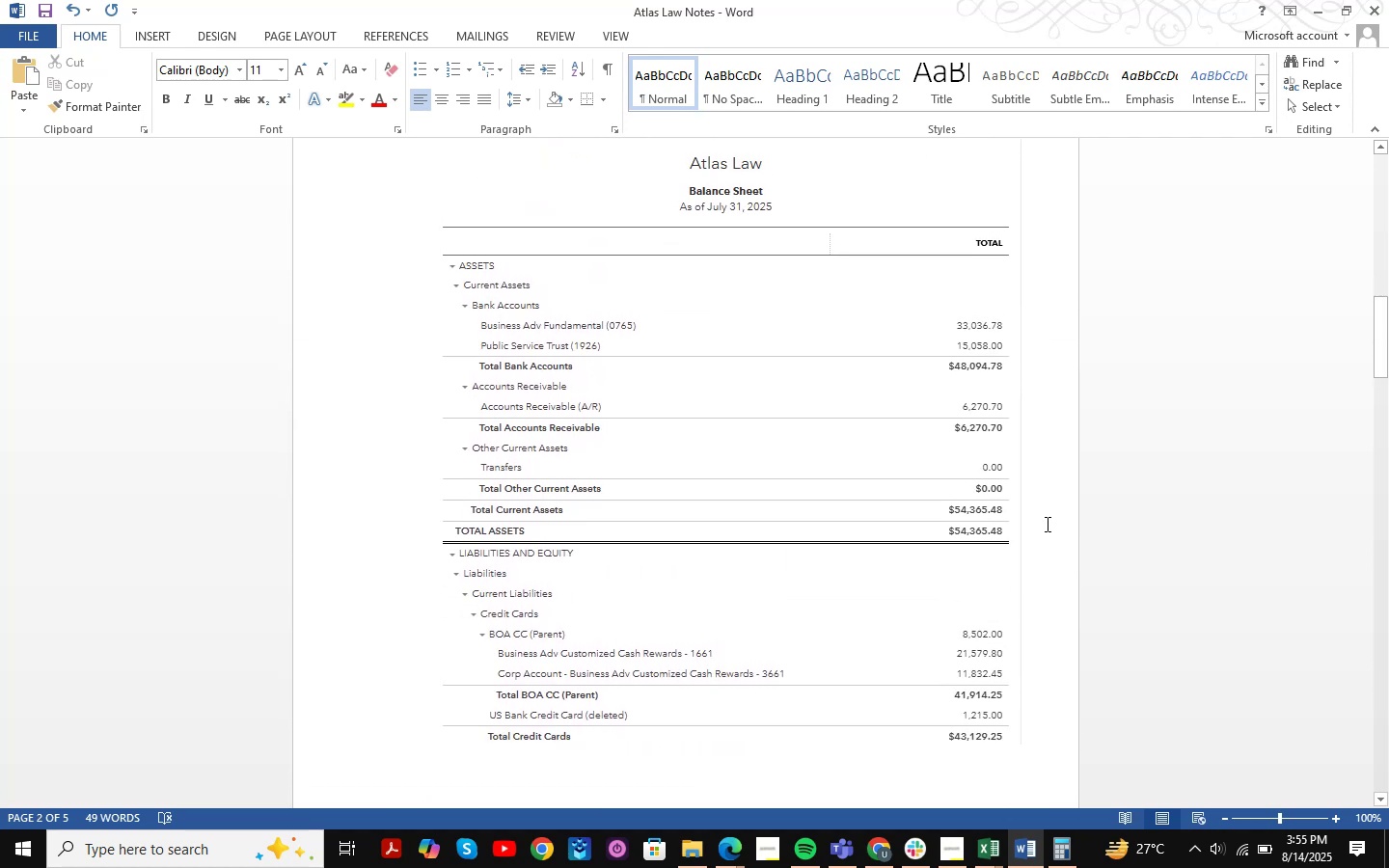 
scroll: coordinate [1046, 524], scroll_direction: down, amount: 6.0
 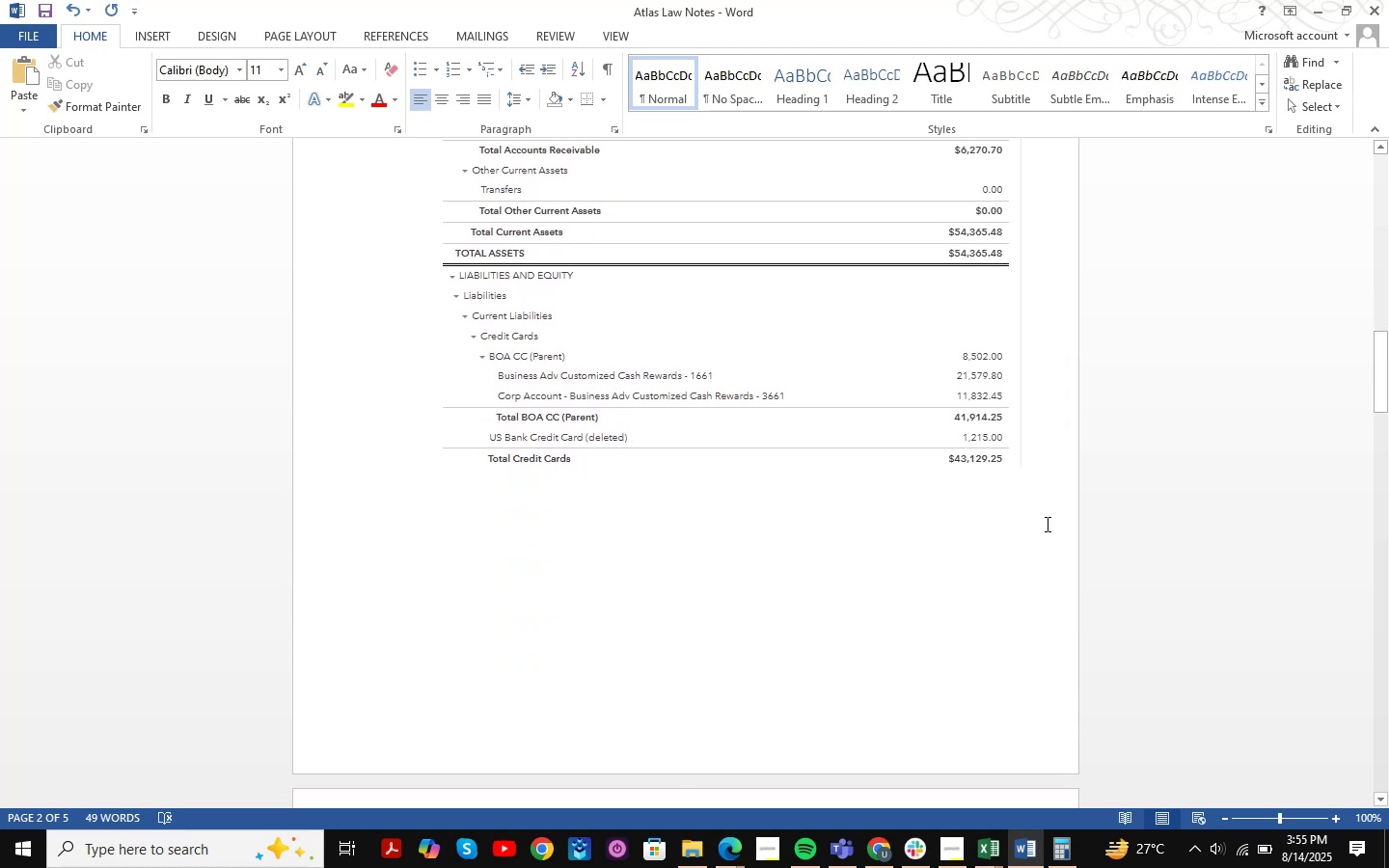 
scroll: coordinate [1046, 524], scroll_direction: up, amount: 4.0
 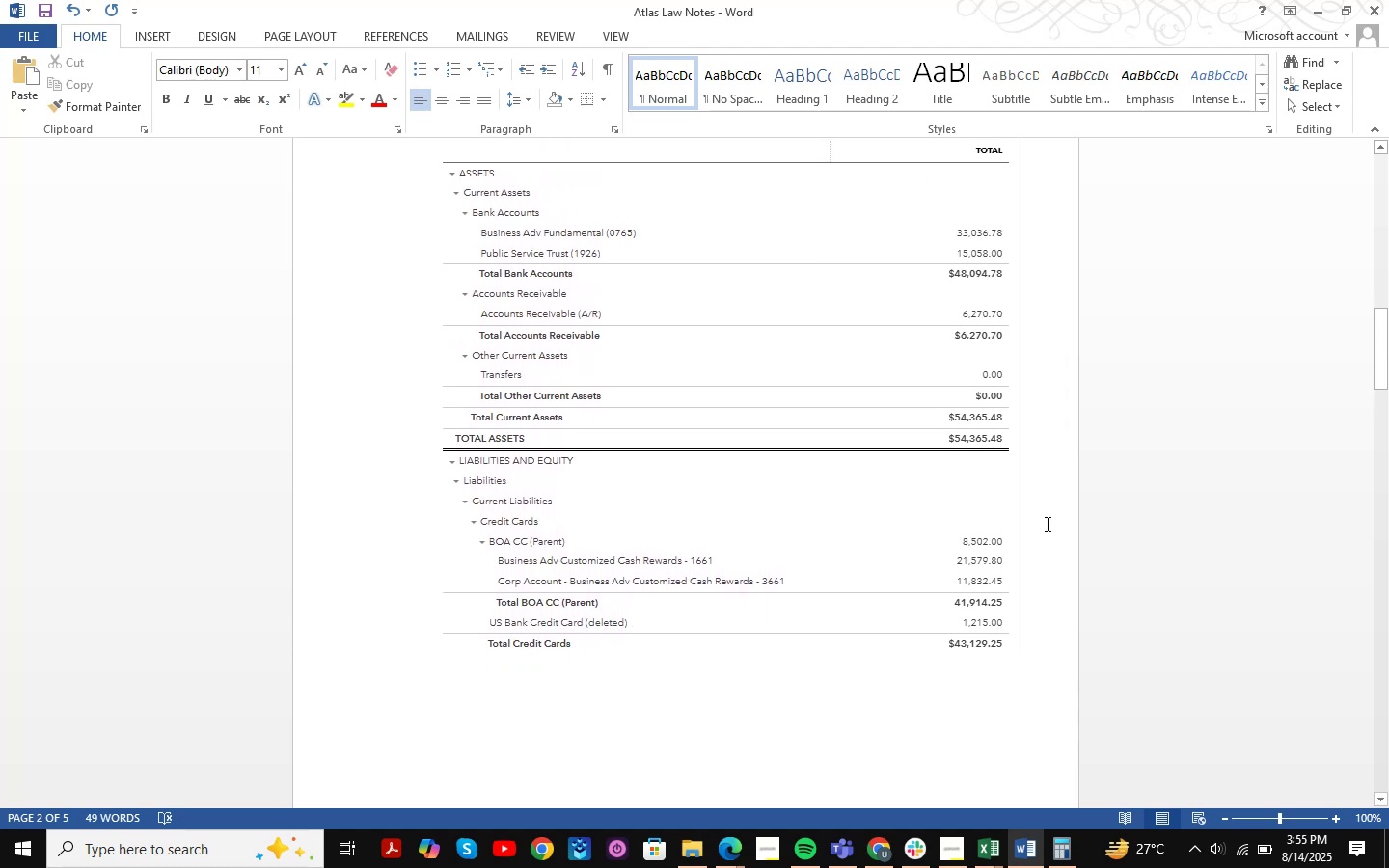 
scroll: coordinate [1046, 524], scroll_direction: down, amount: 55.0
 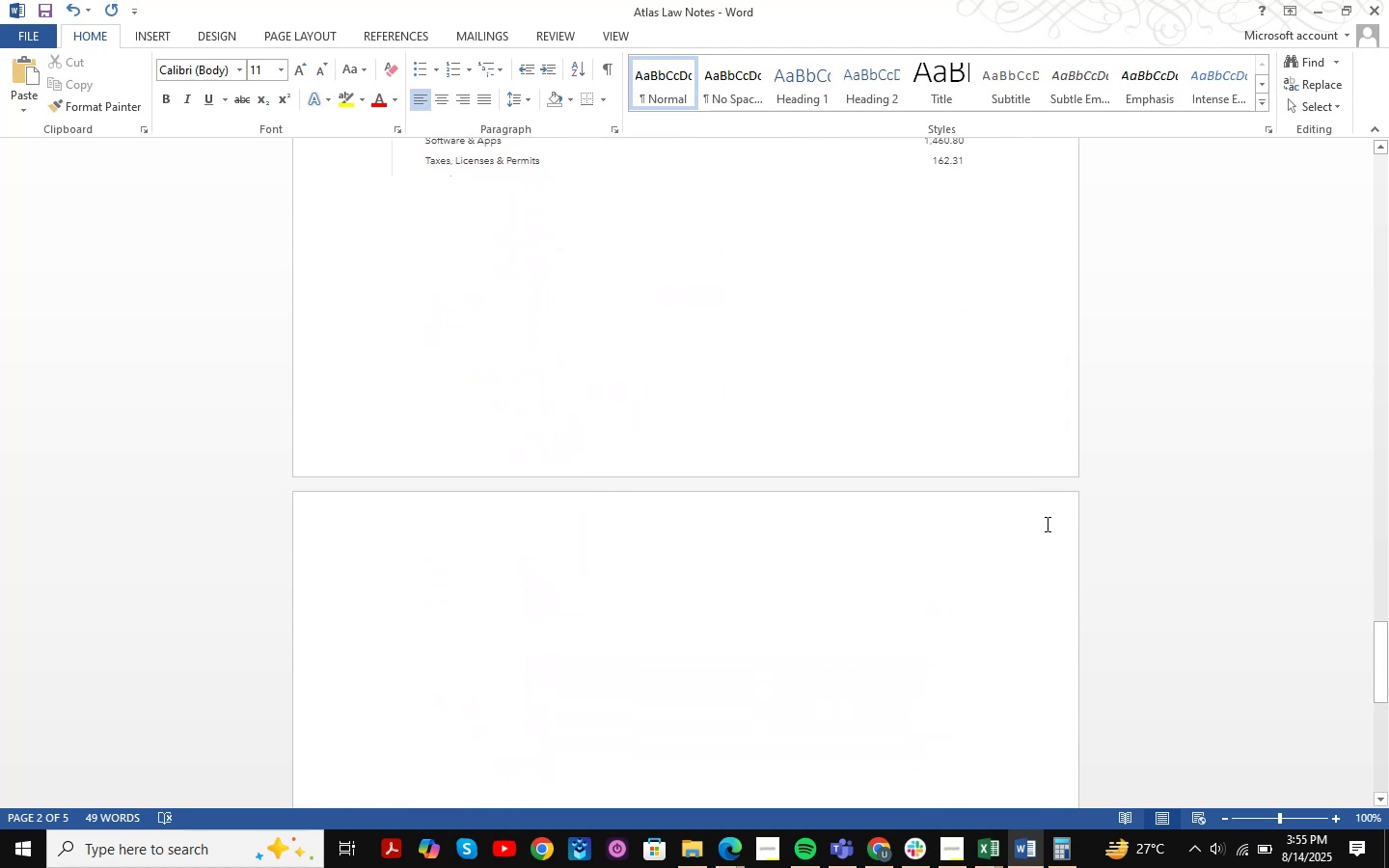 
scroll: coordinate [1047, 525], scroll_direction: up, amount: 2.0
 